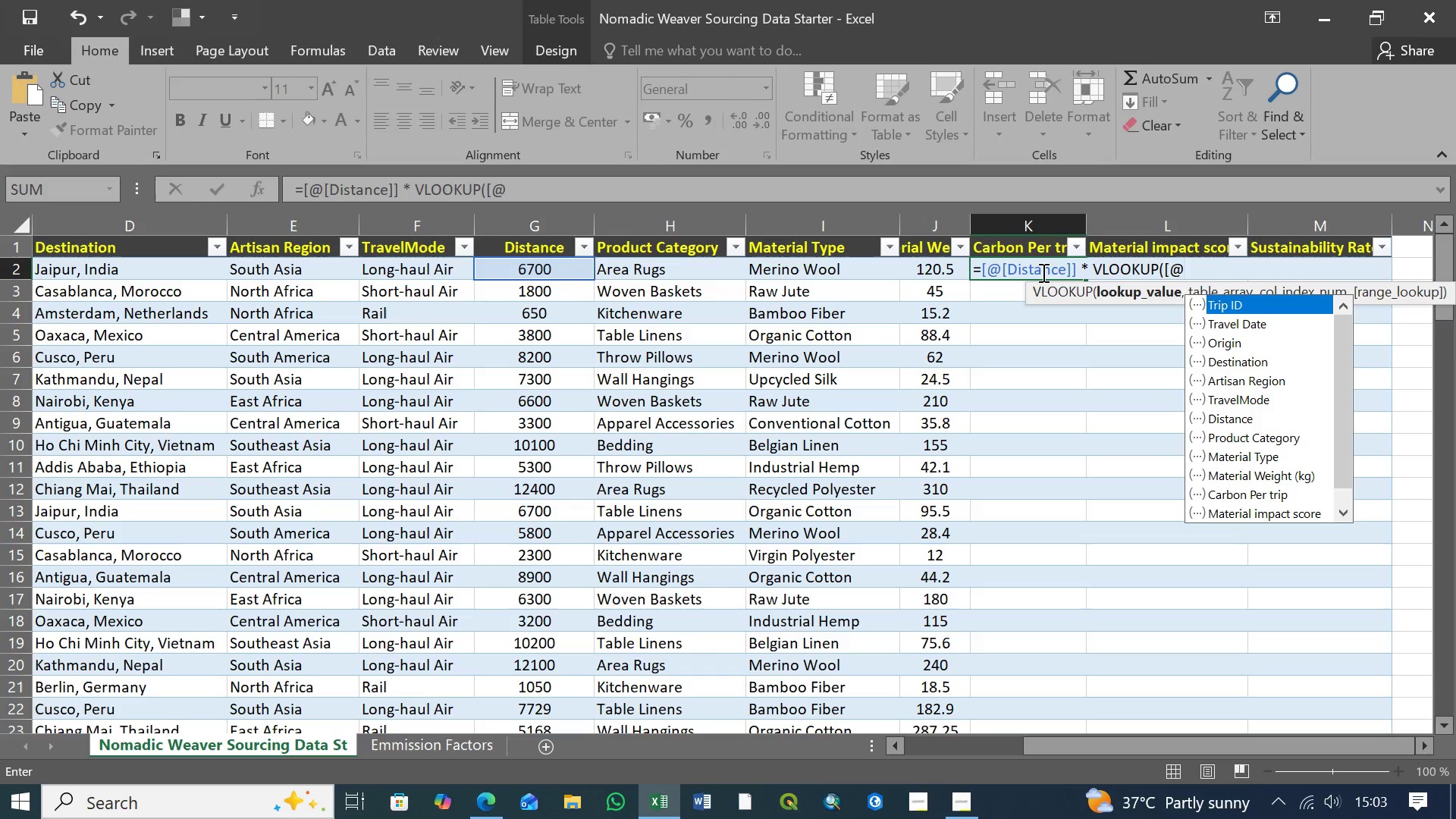 
key(BracketLeft)
 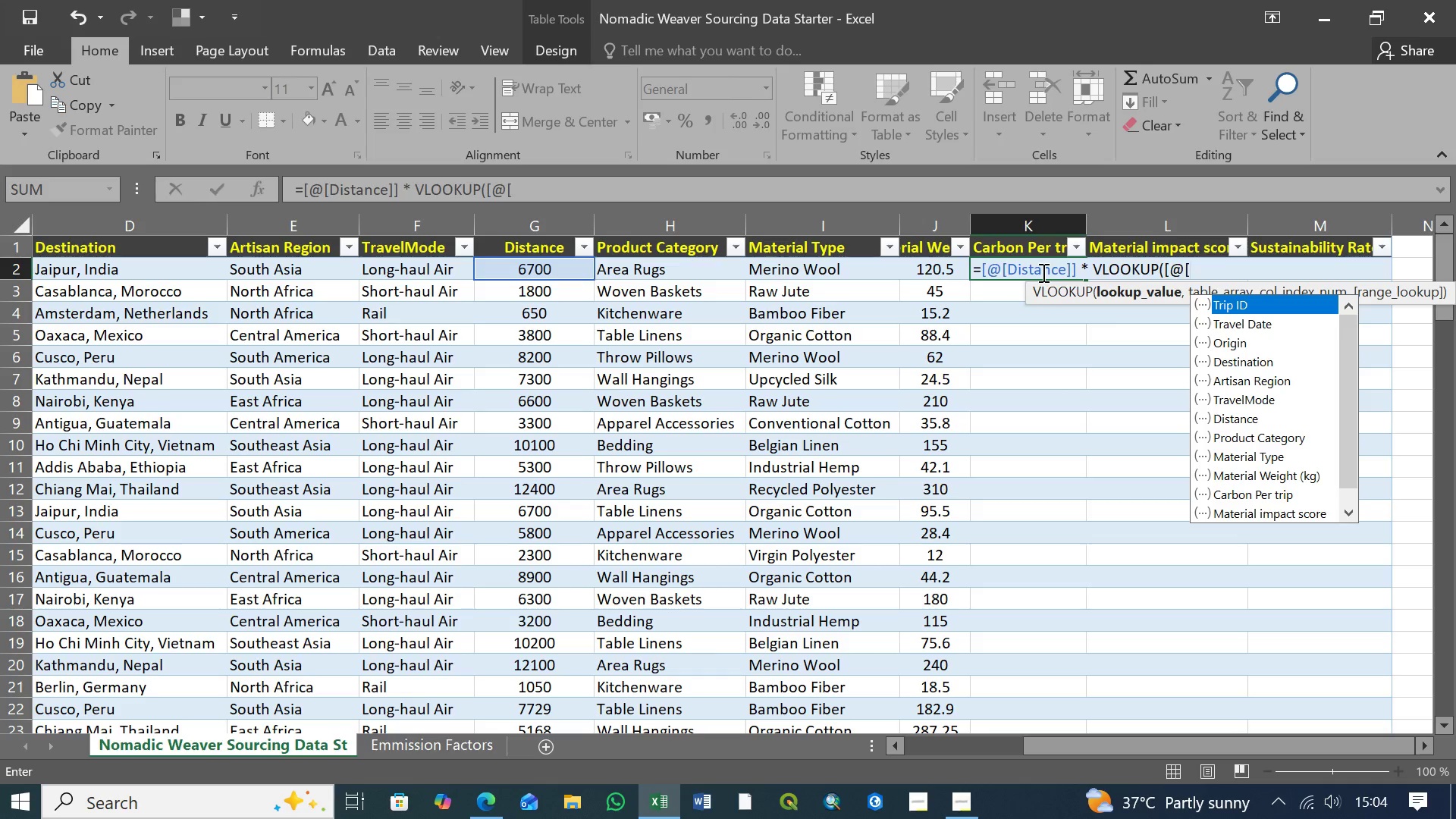 
wait(5.17)
 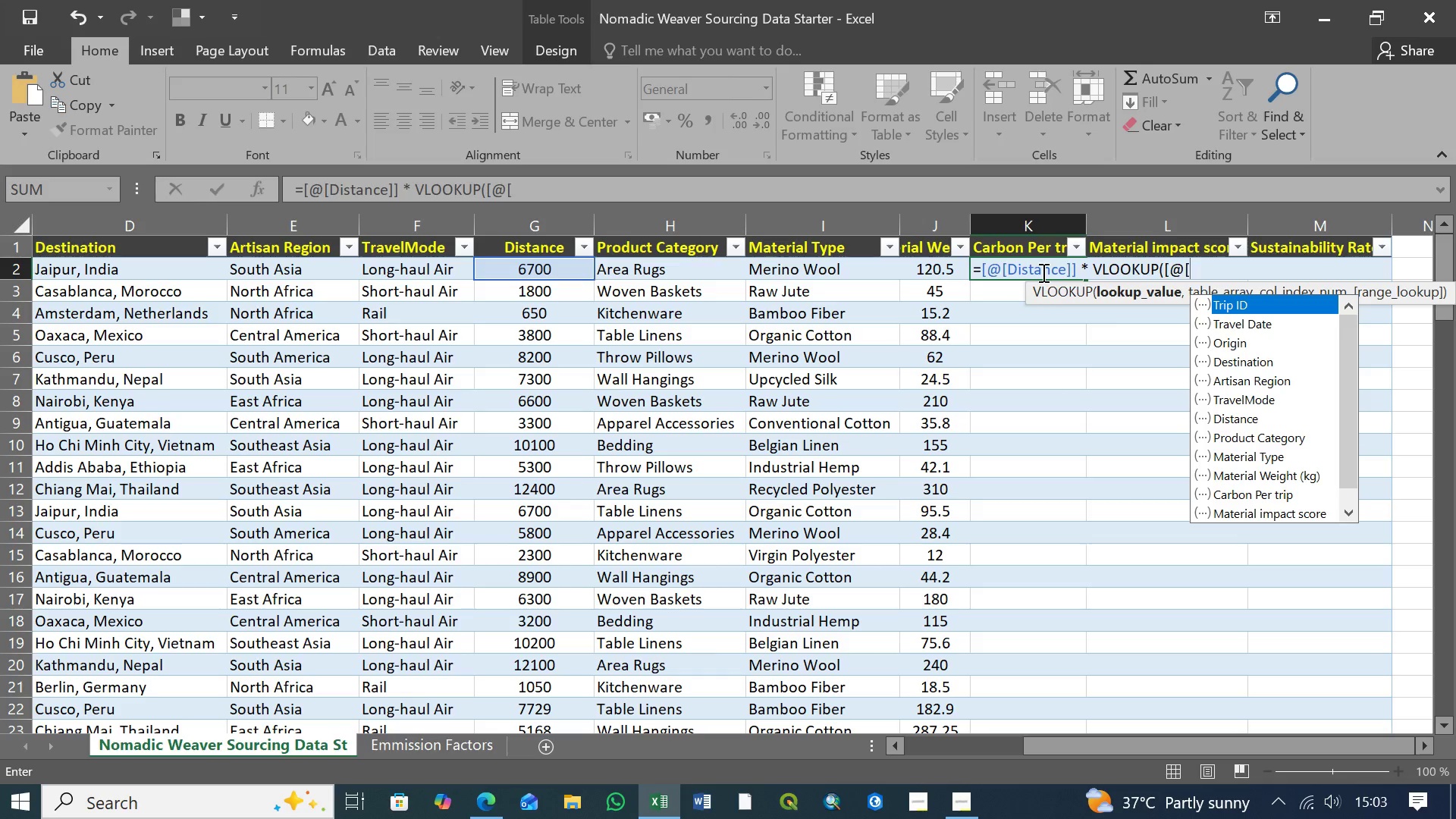 
key(ArrowDown)
 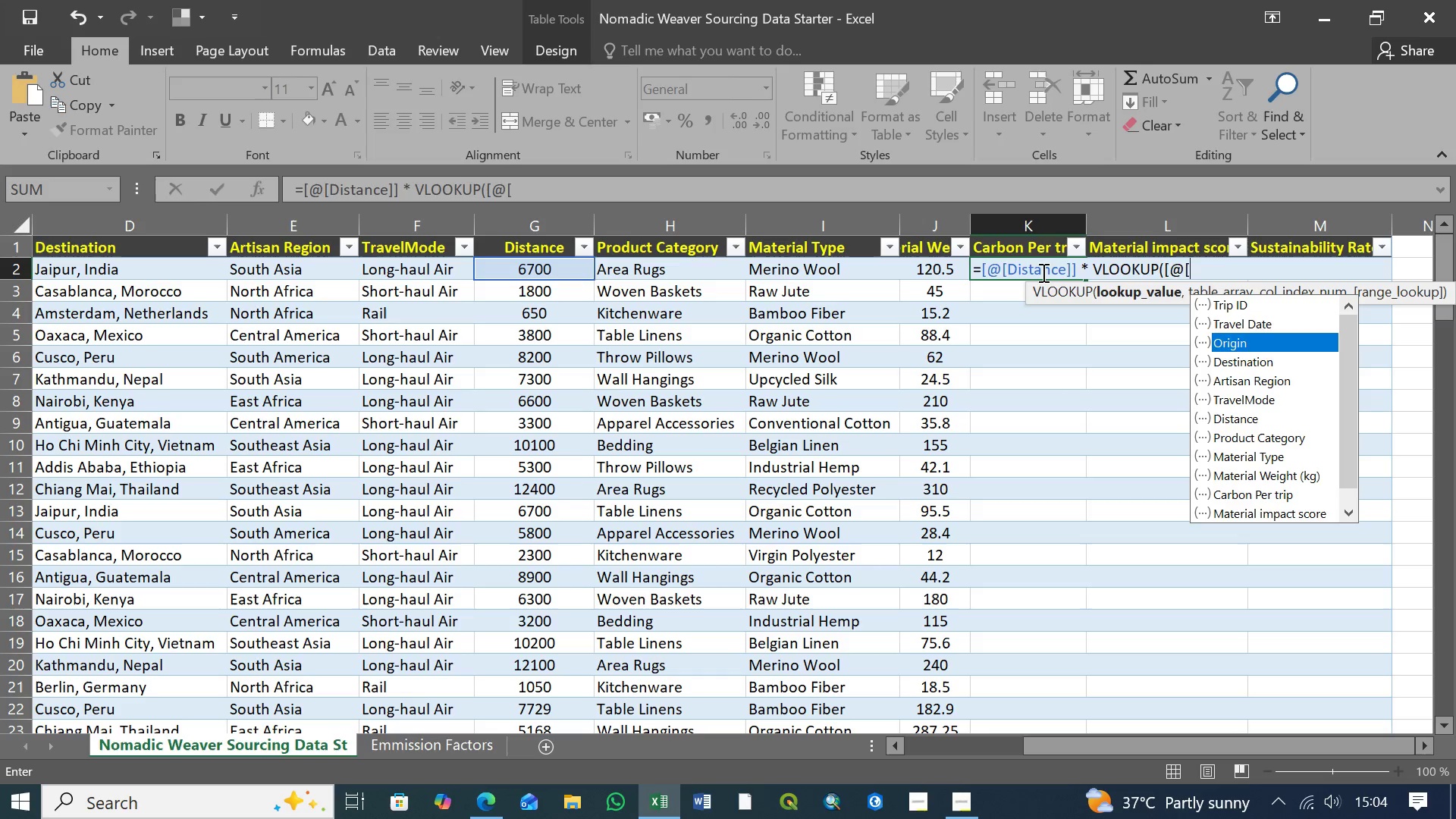 
key(ArrowDown)
 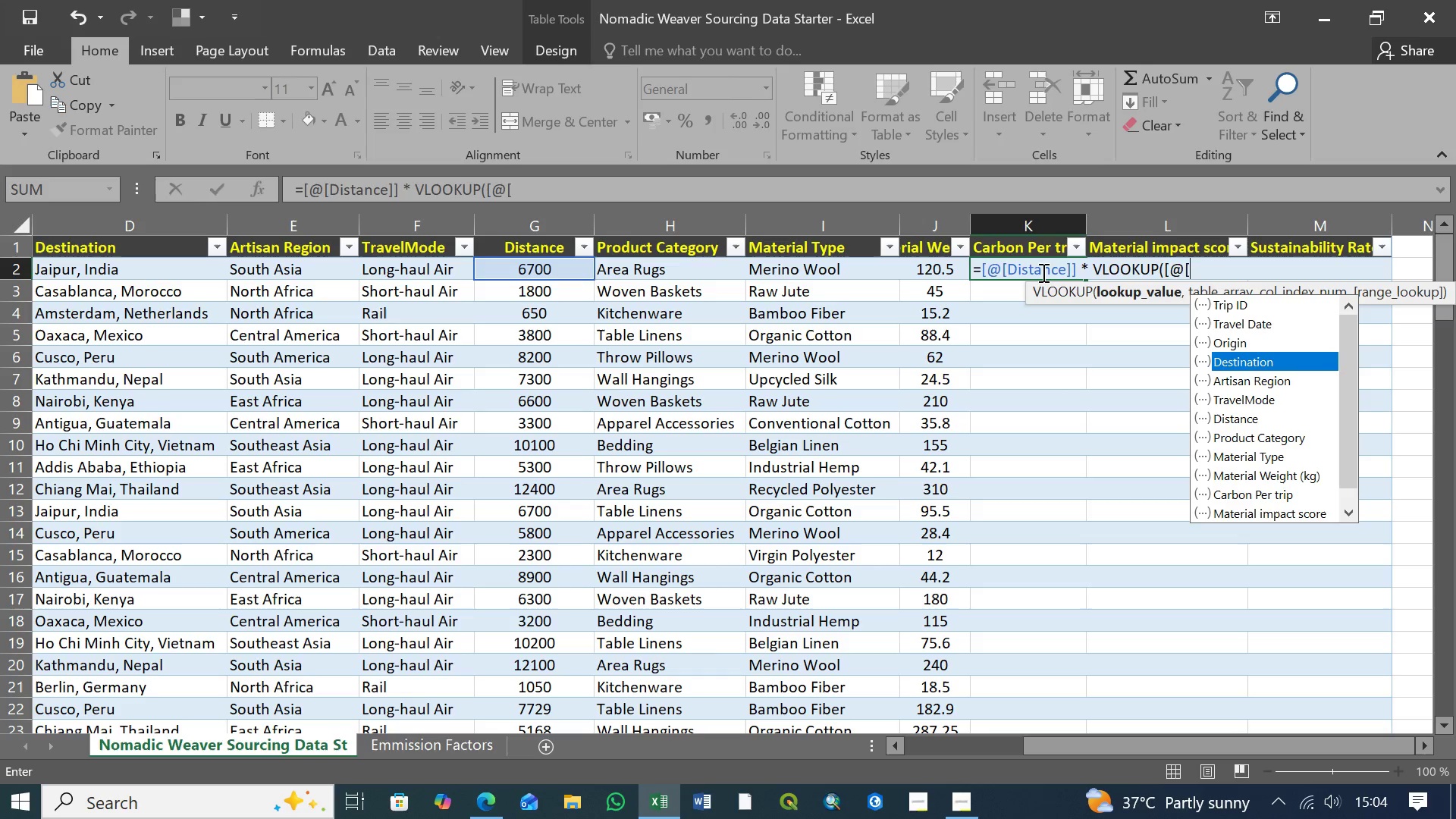 
key(ArrowDown)
 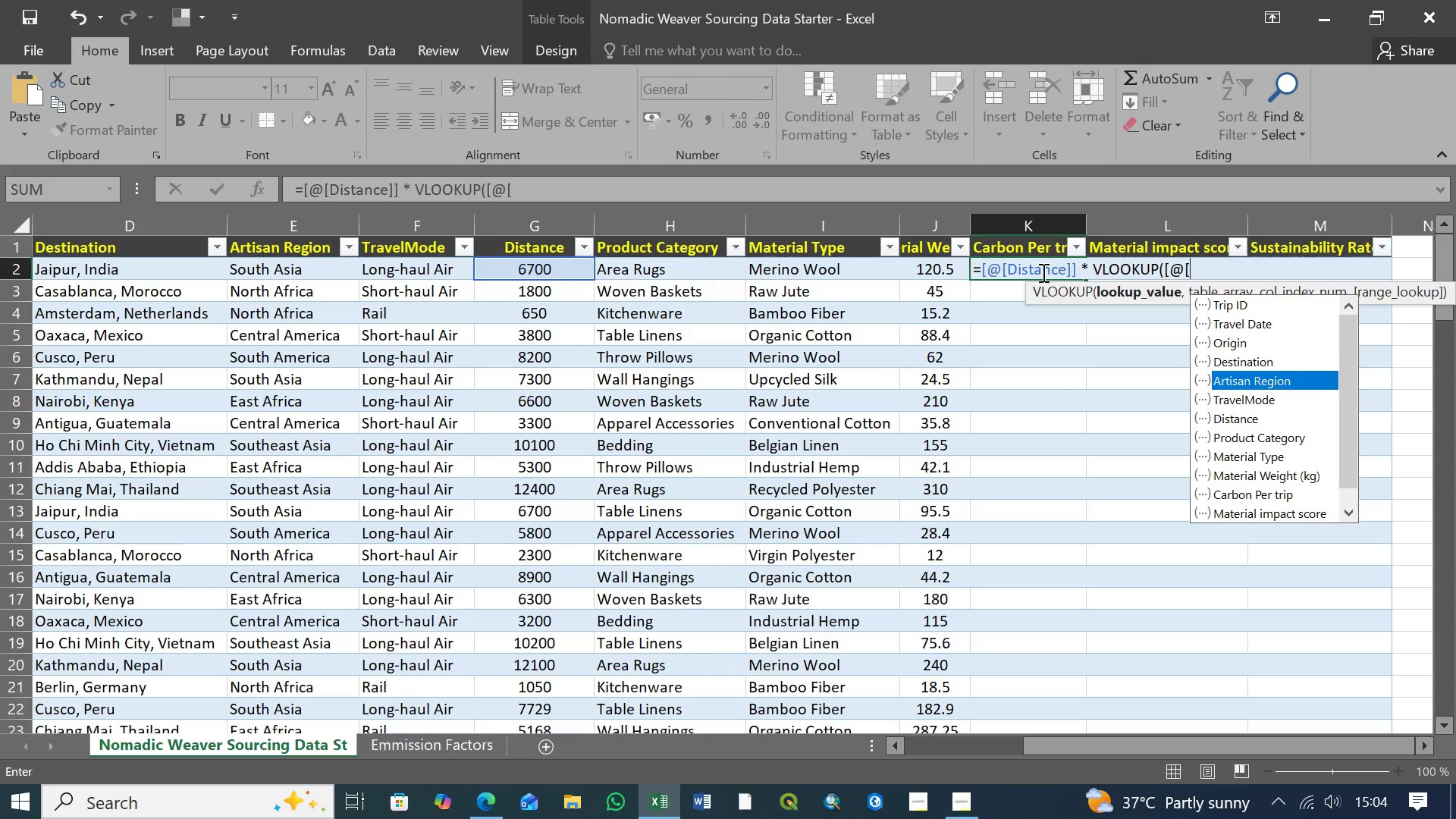 
key(ArrowDown)
 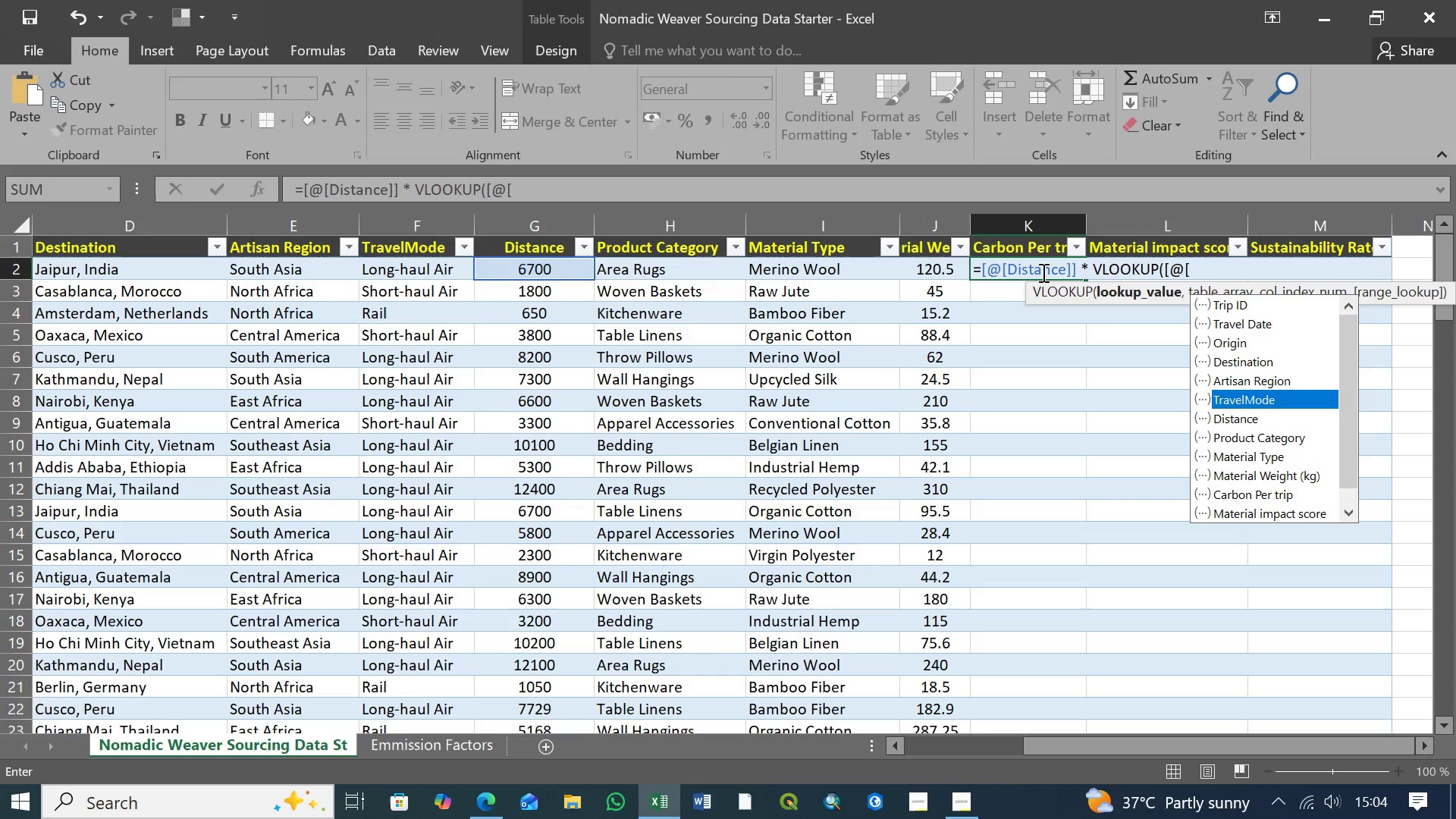 
key(ArrowDown)
 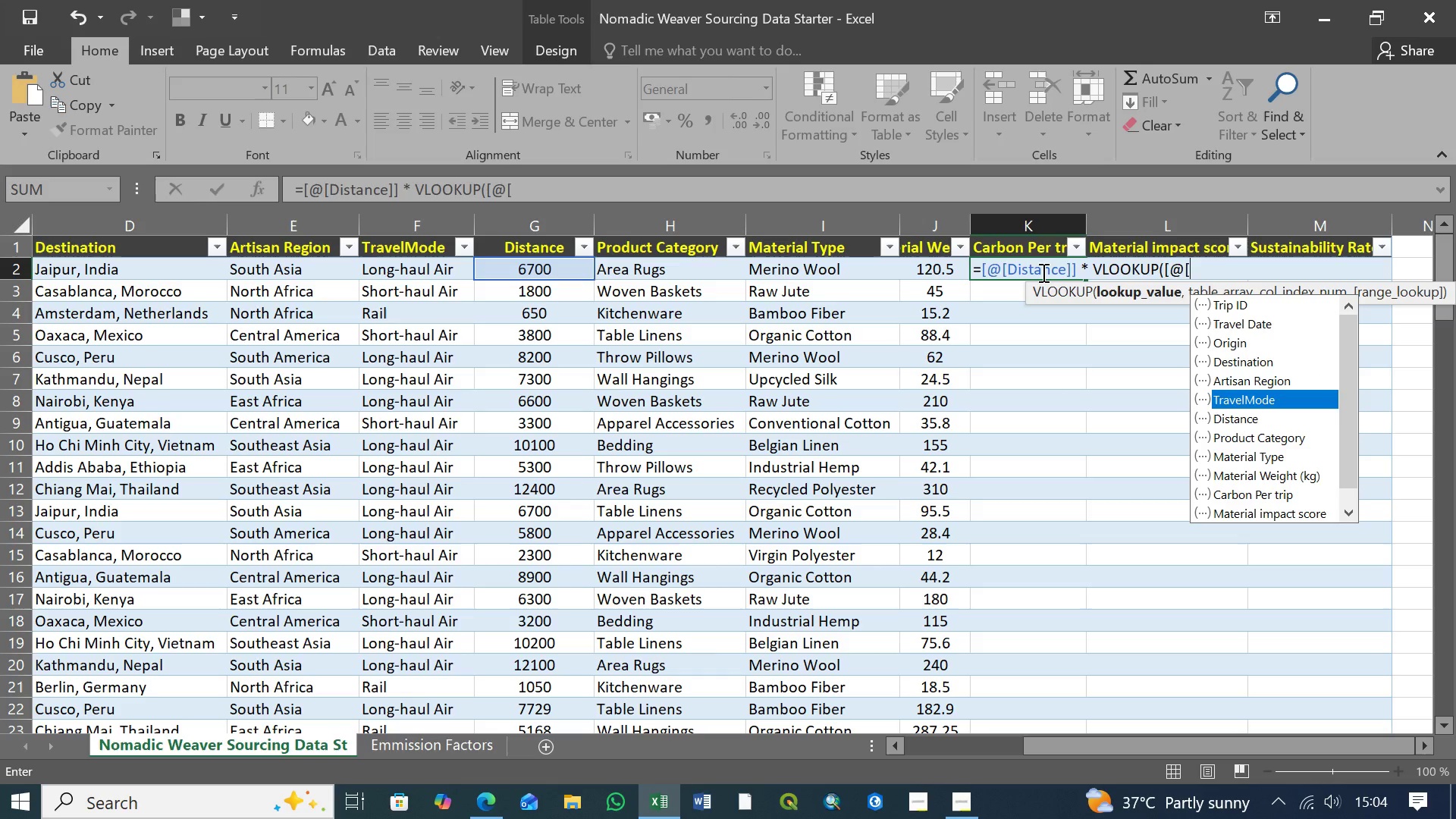 
key(BracketRight)
 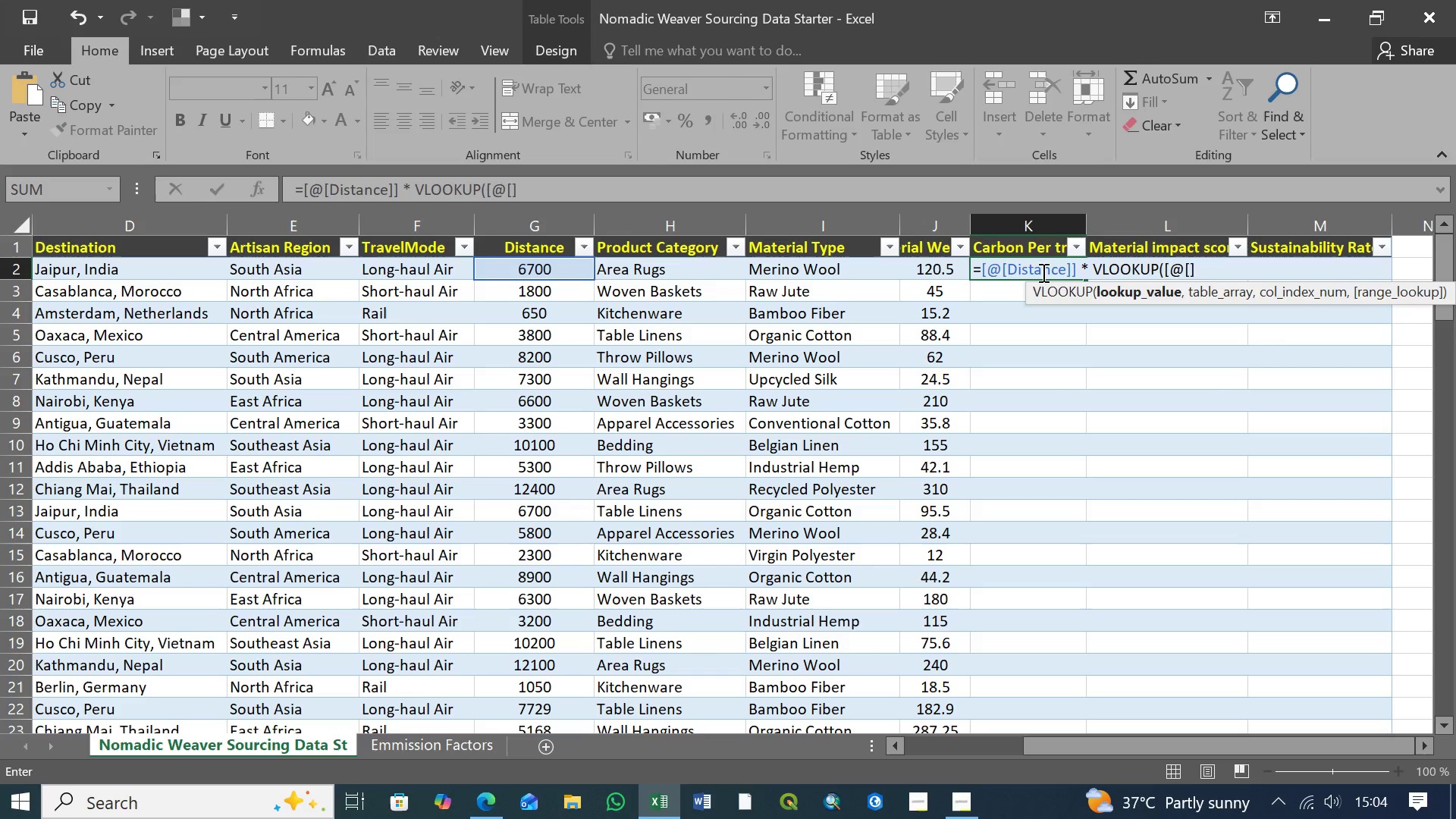 
key(Backspace)
 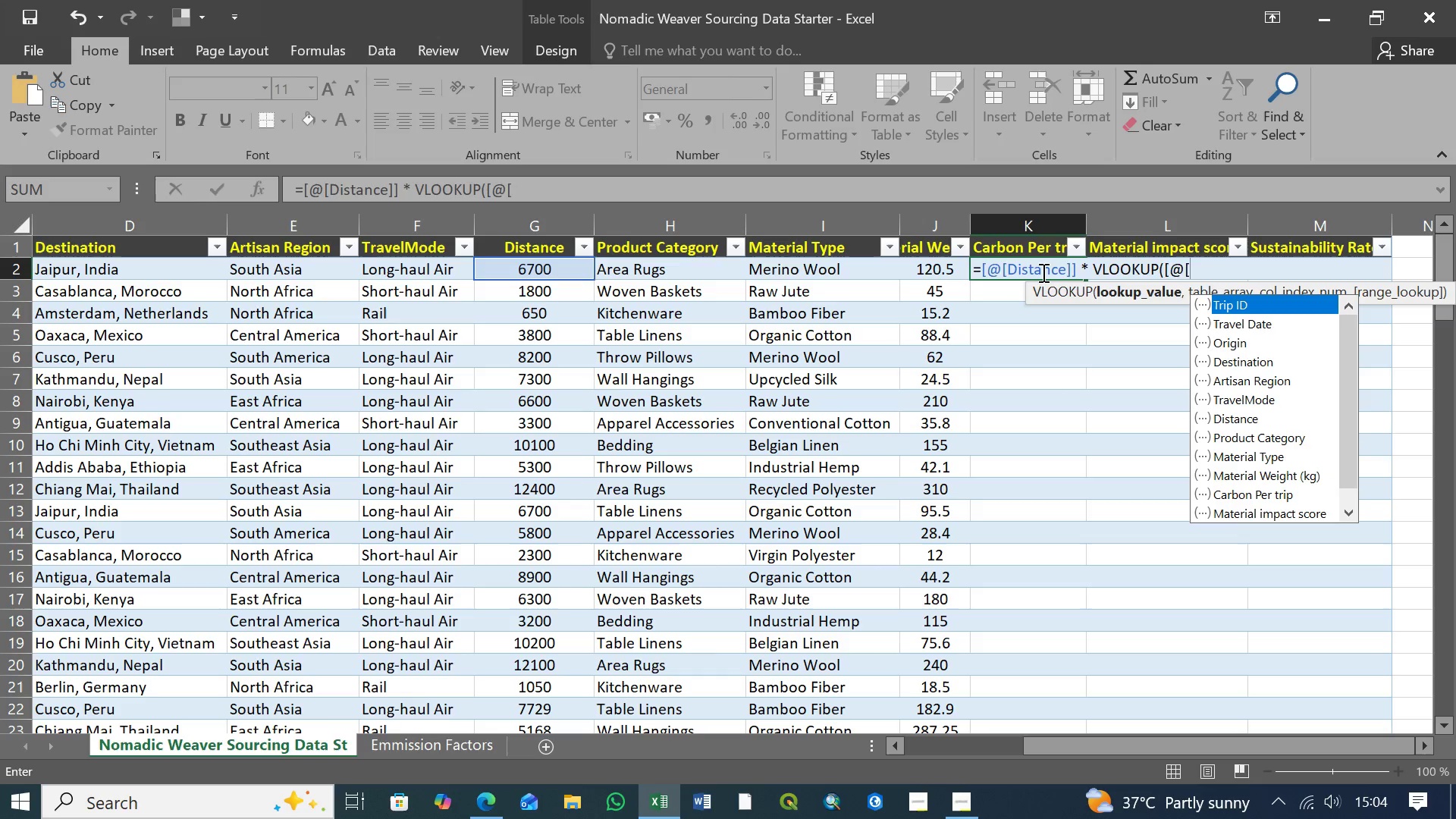 
key(ArrowDown)
 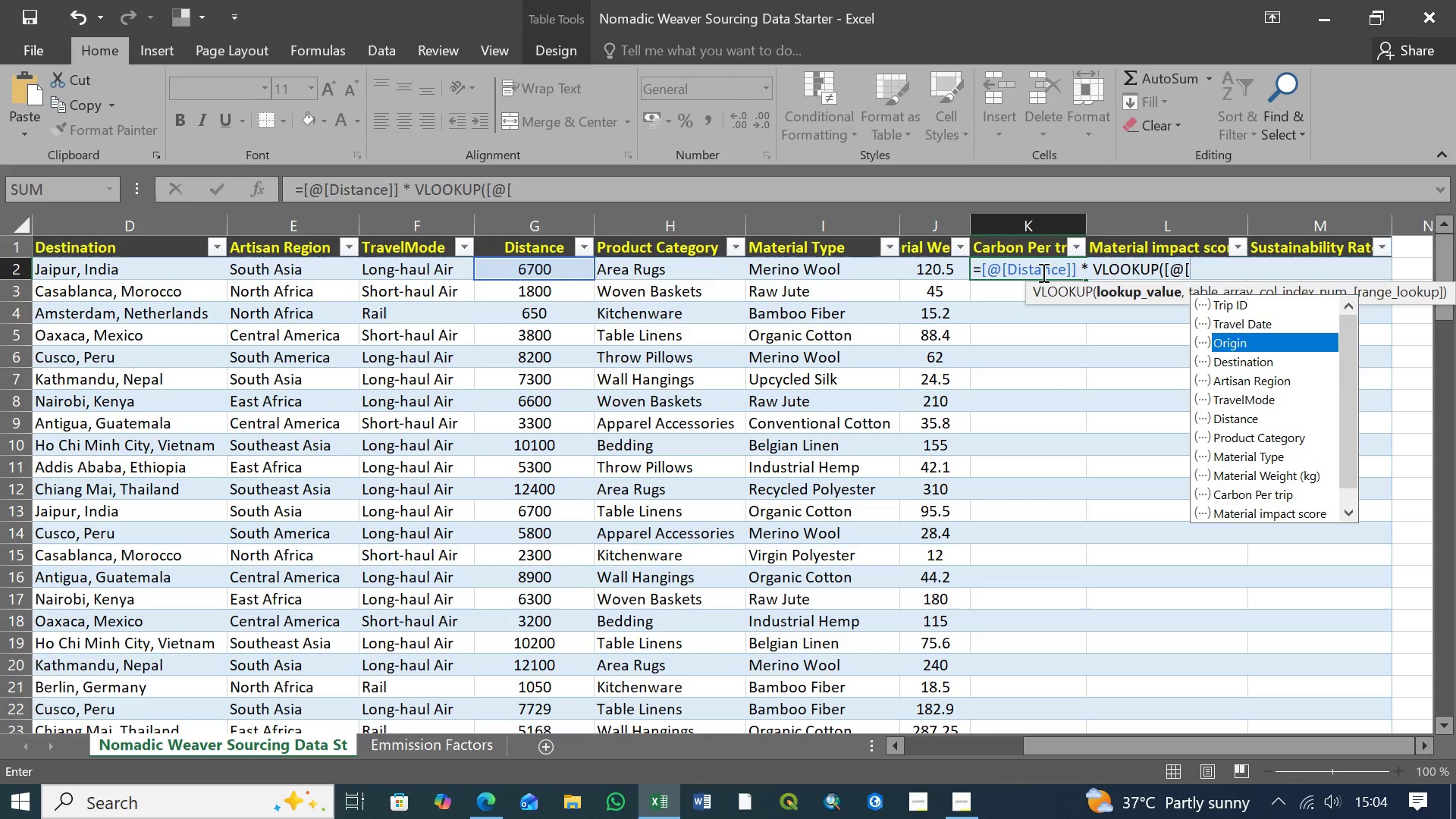 
key(ArrowDown)
 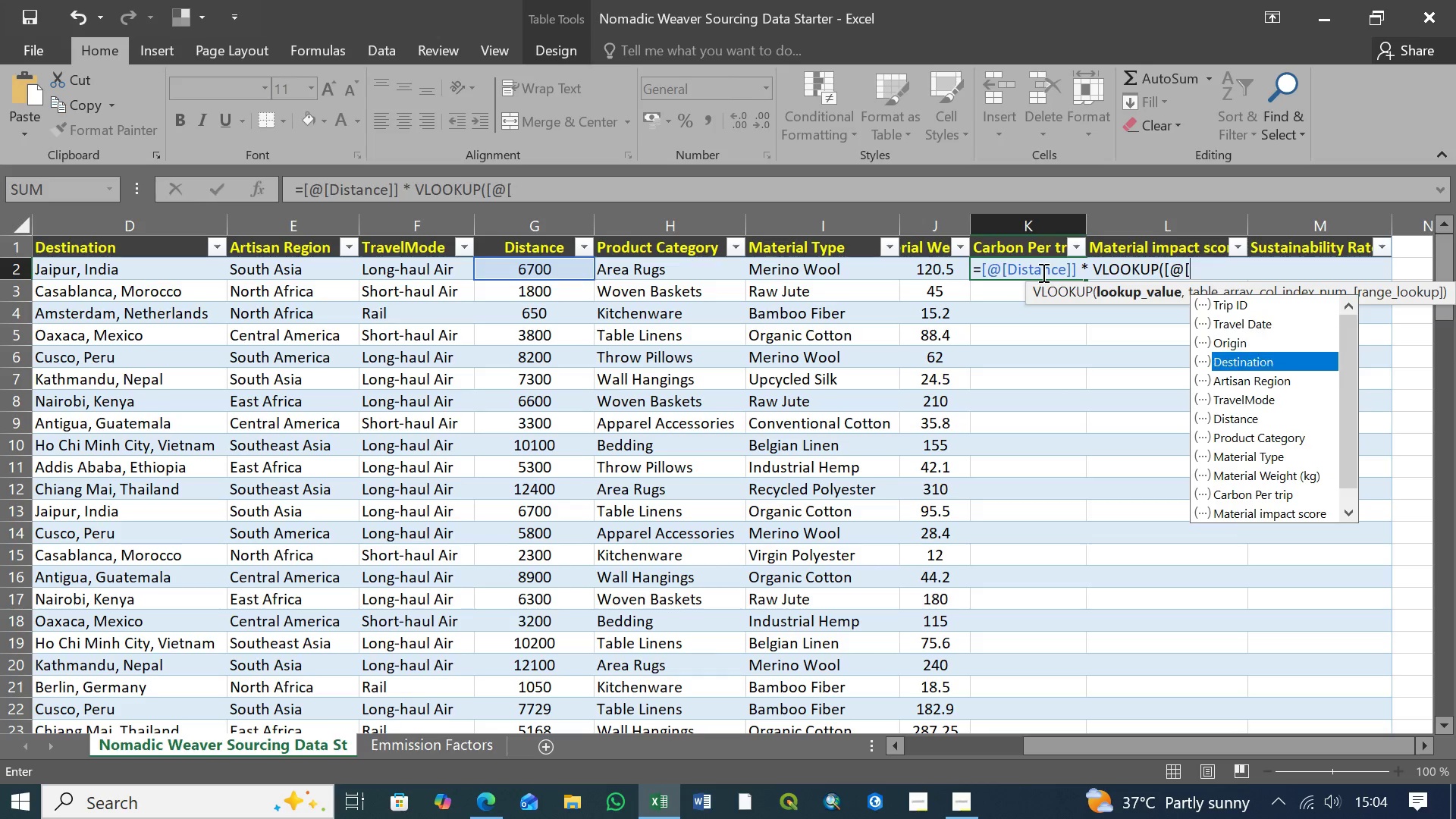 
key(ArrowDown)
 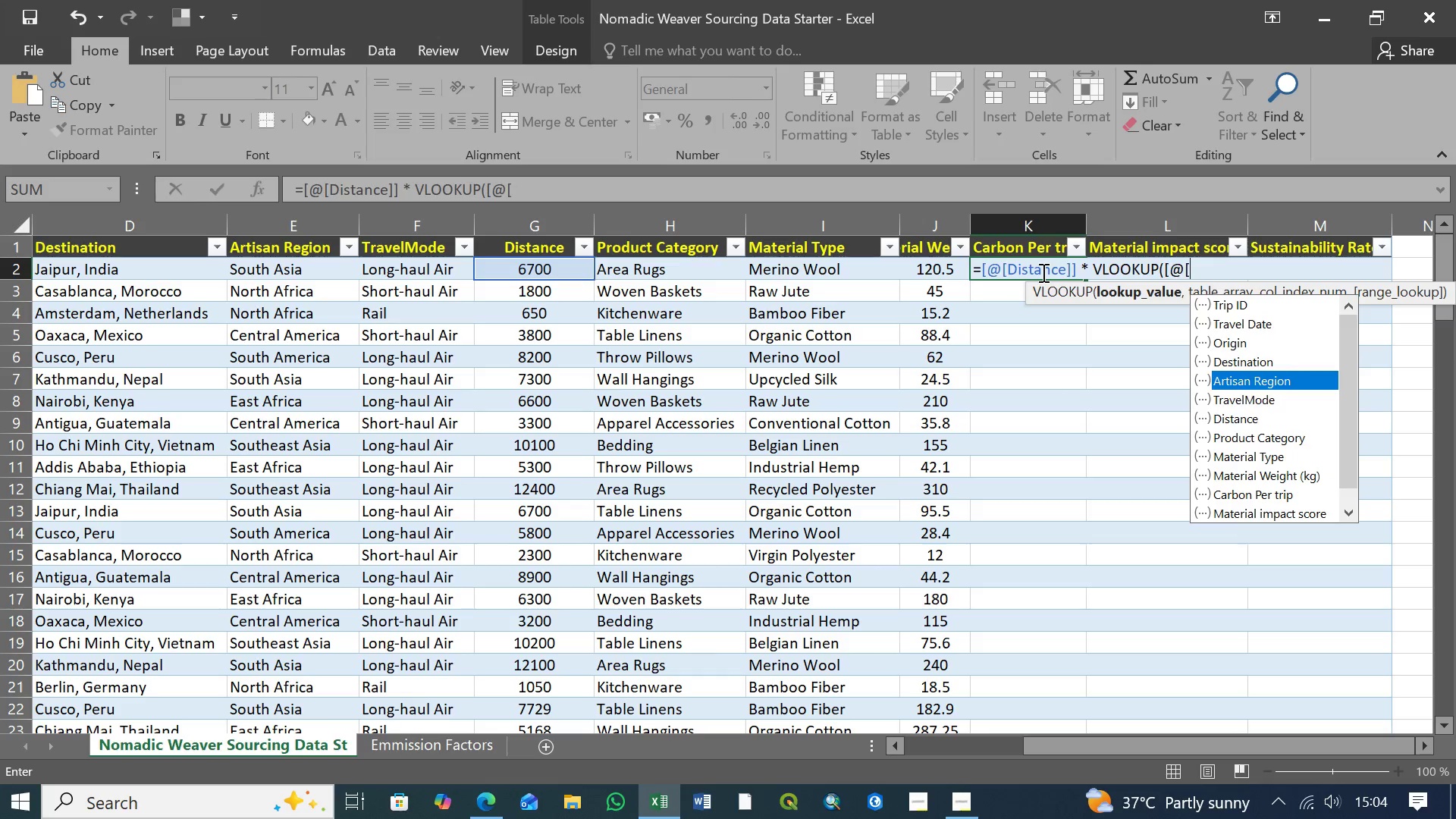 
key(ArrowDown)
 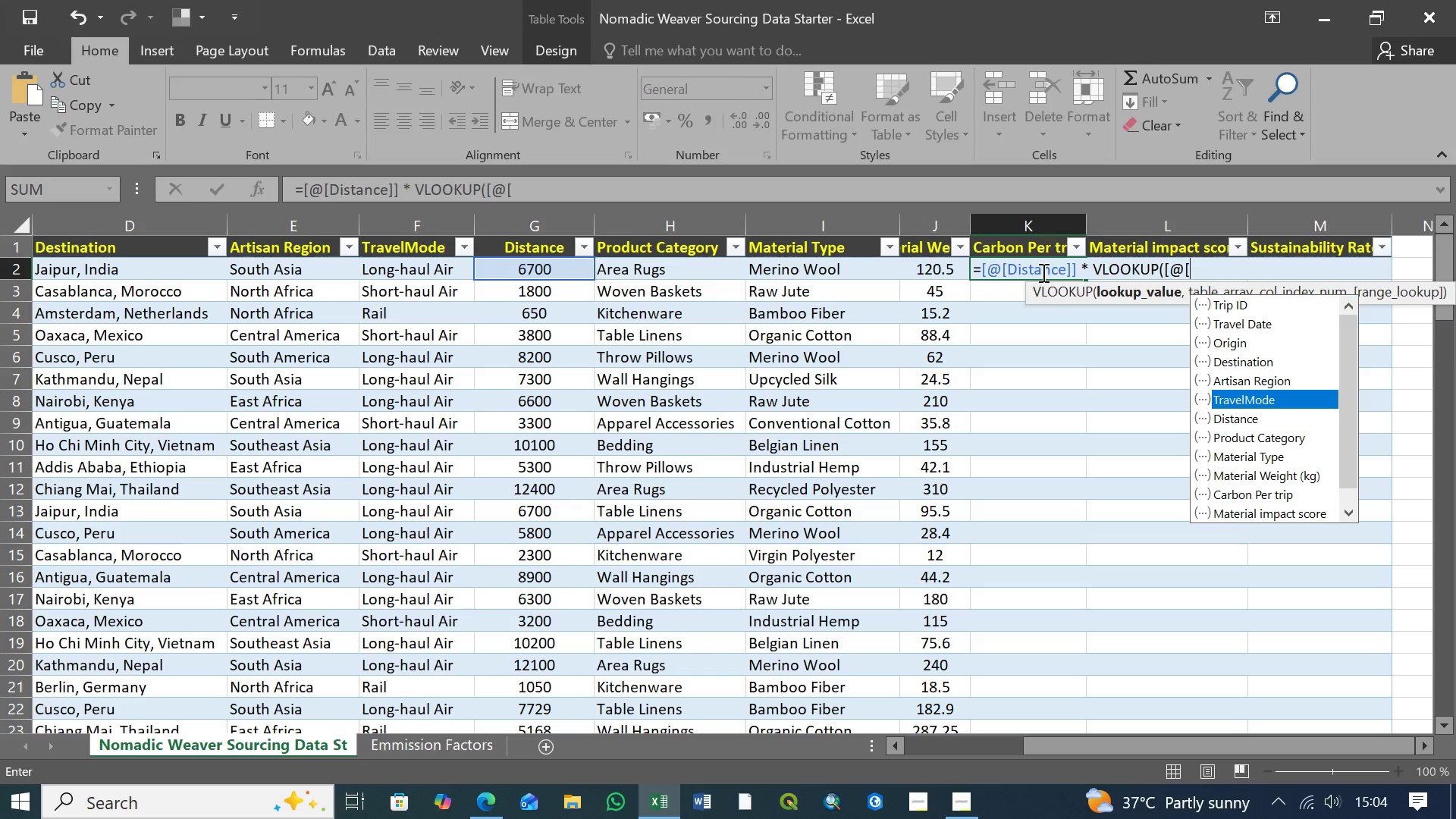 
key(ArrowDown)
 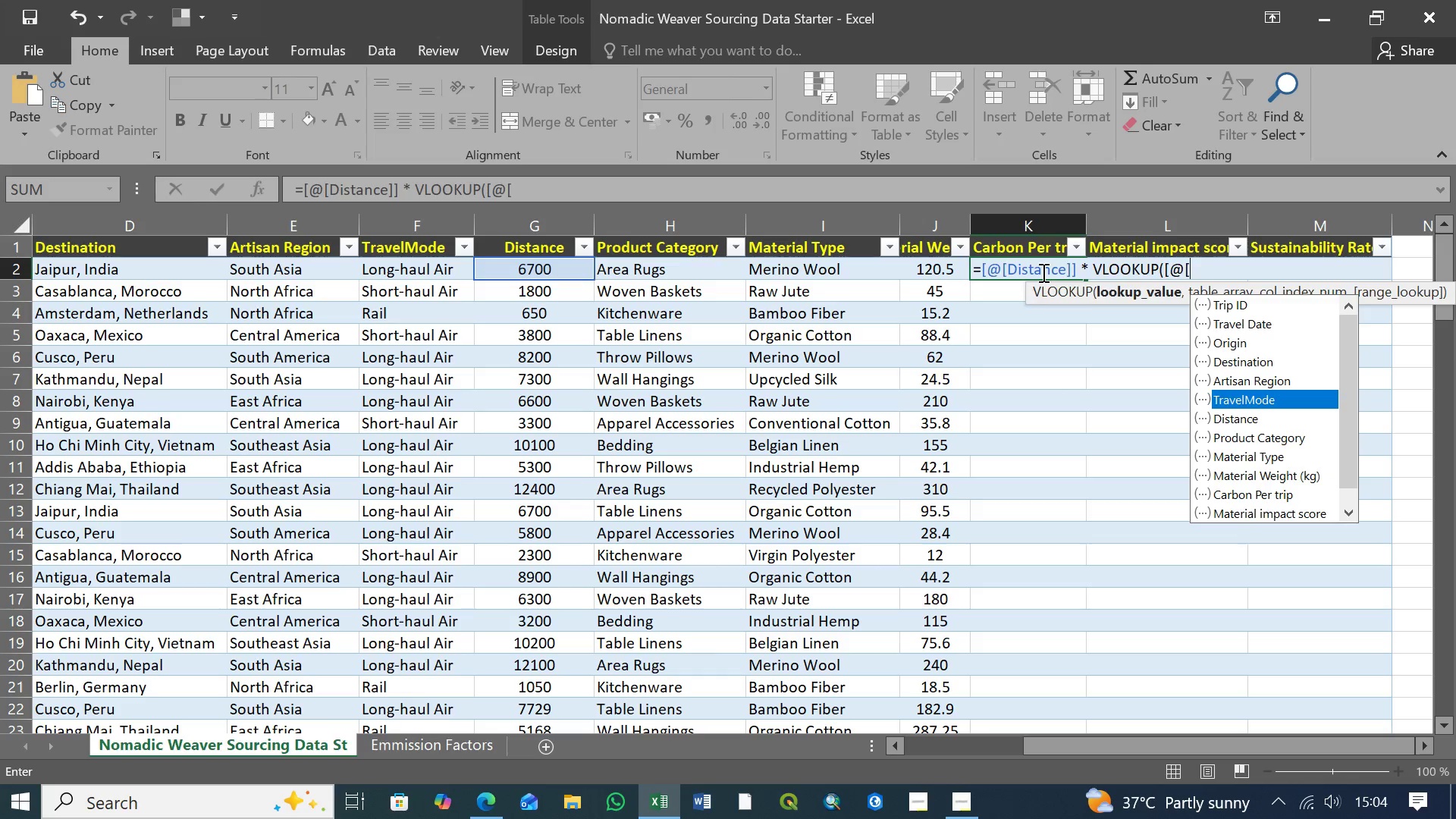 
key(Tab)
 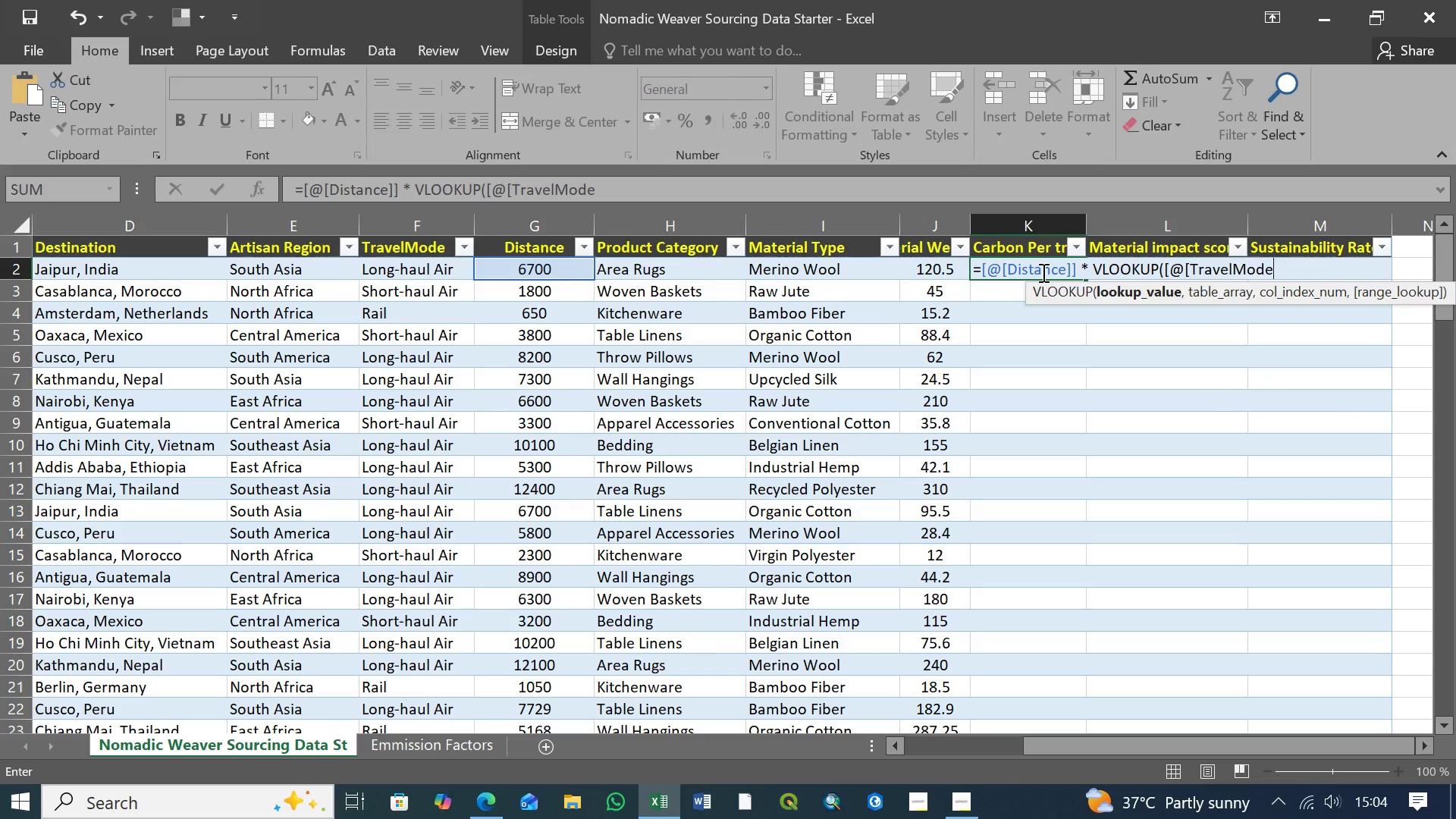 
key(BracketRight)
 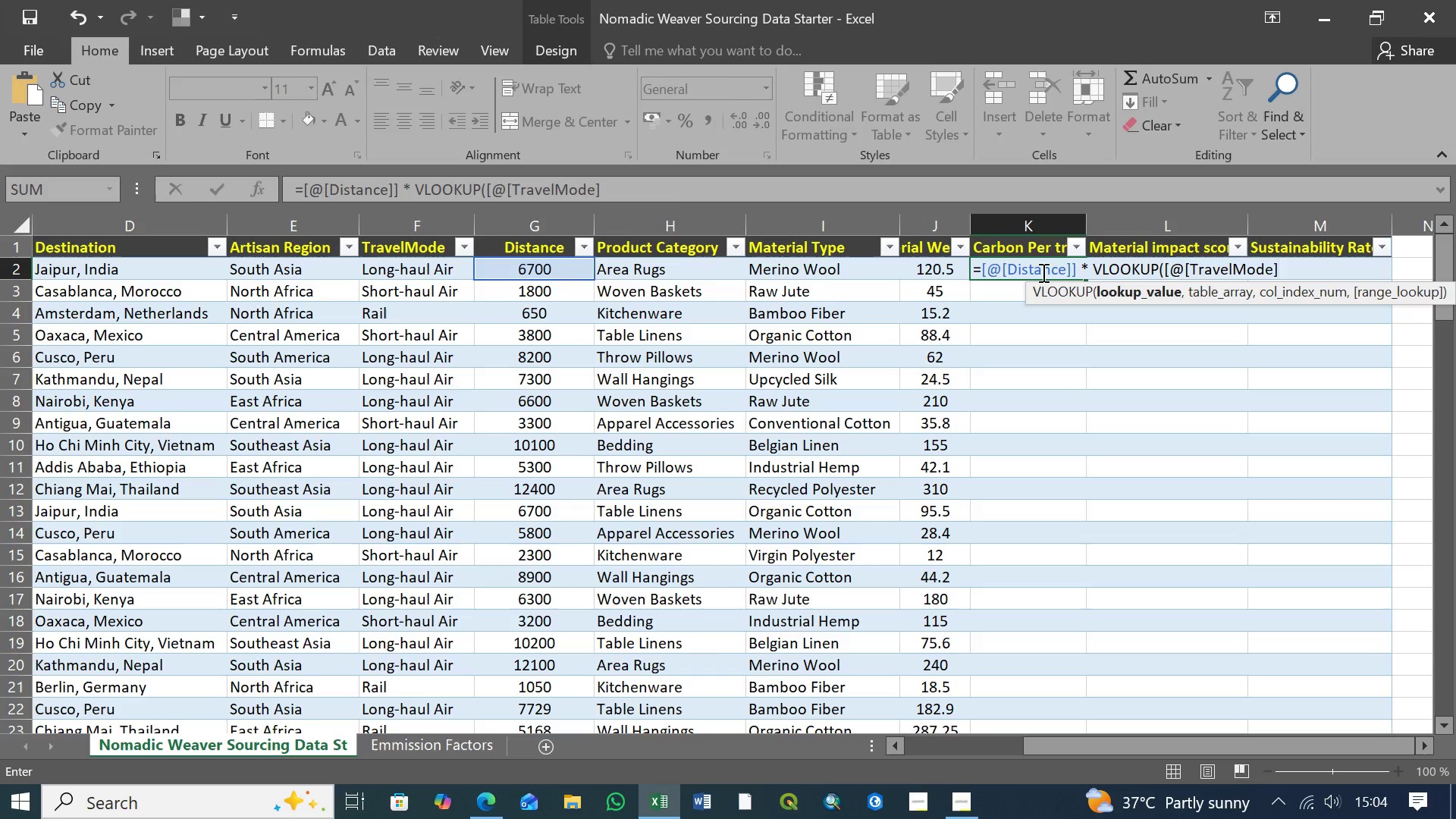 
wait(7.55)
 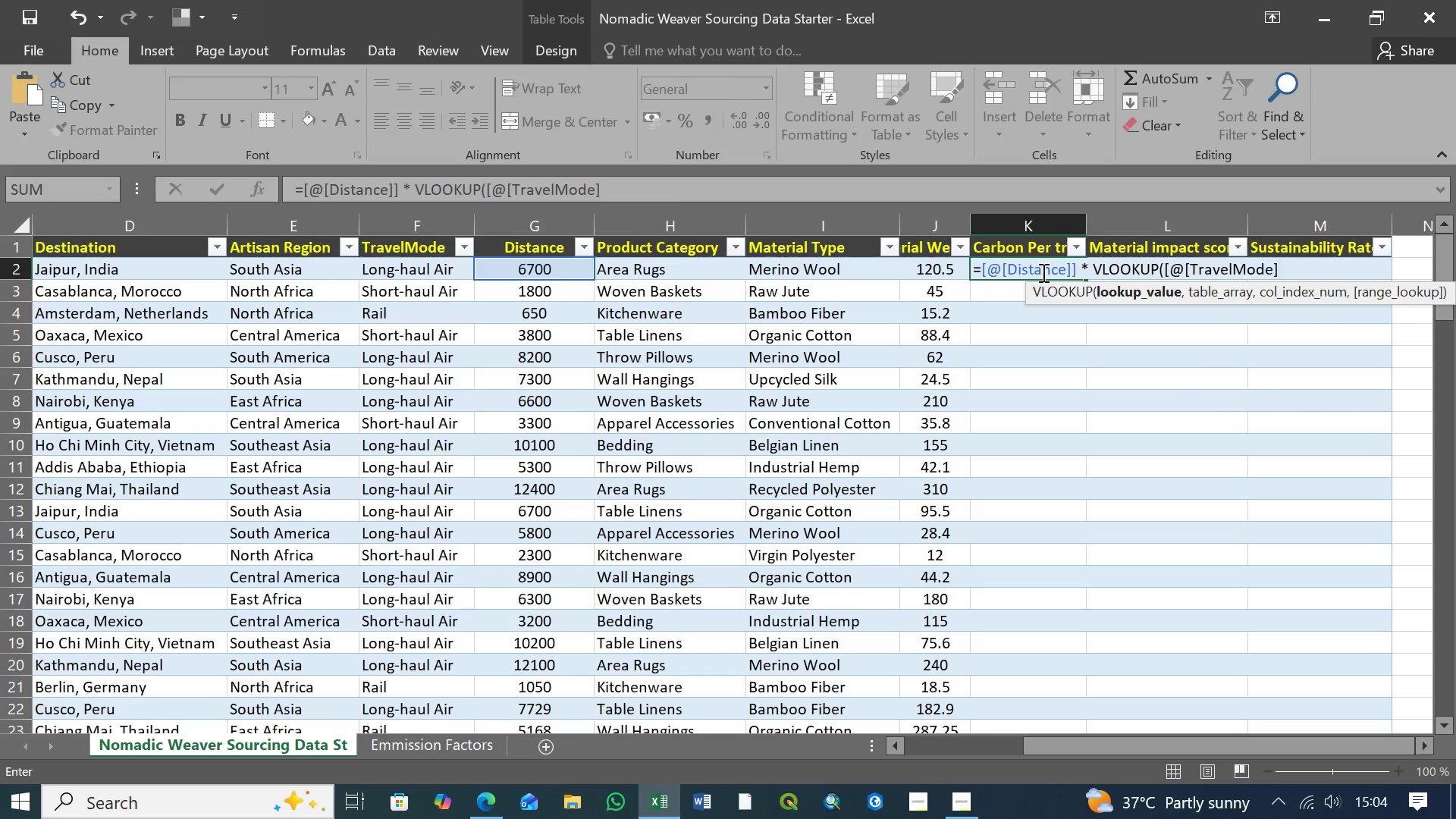 
key(BracketRight)
 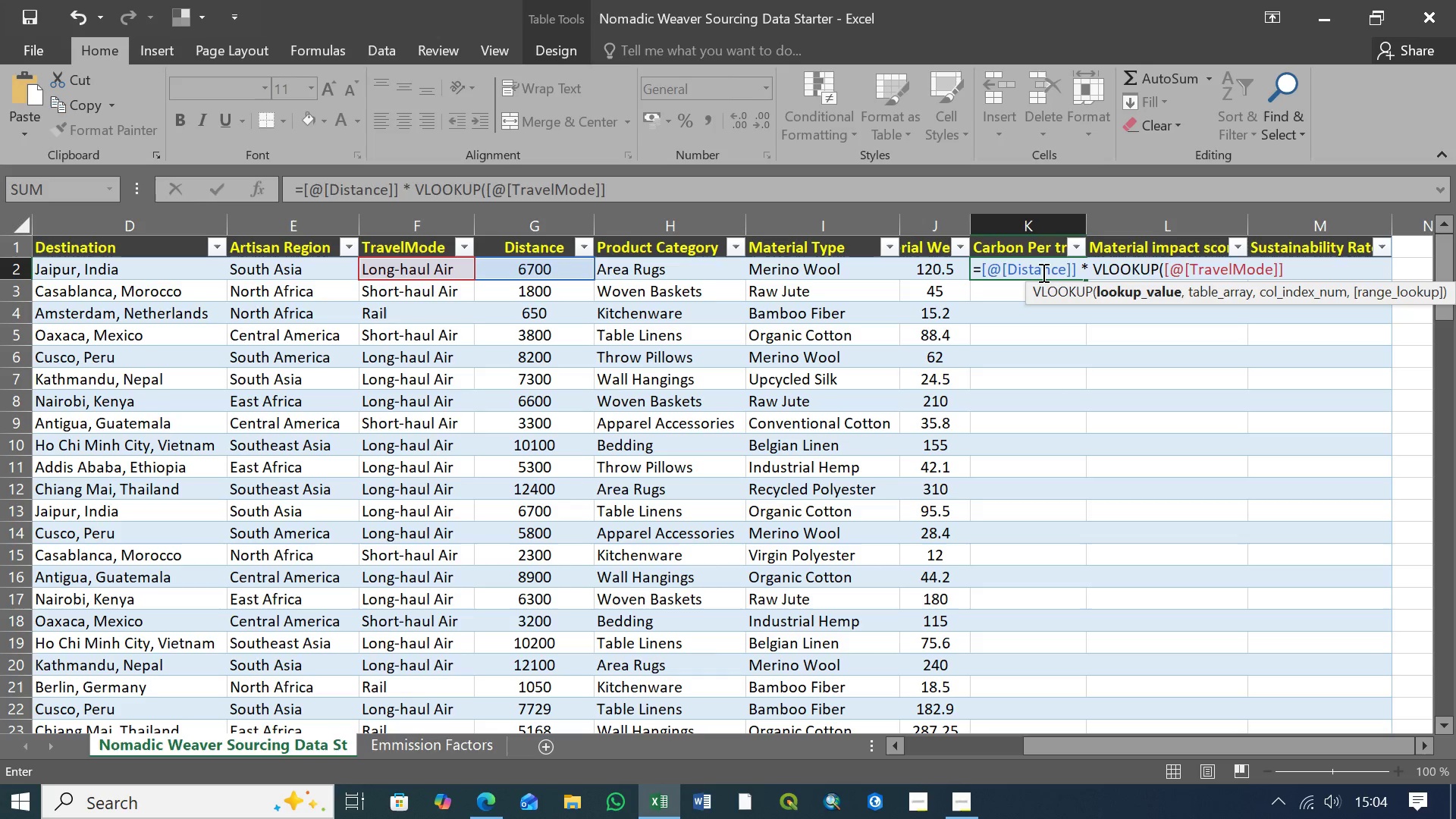 
key(Comma)
 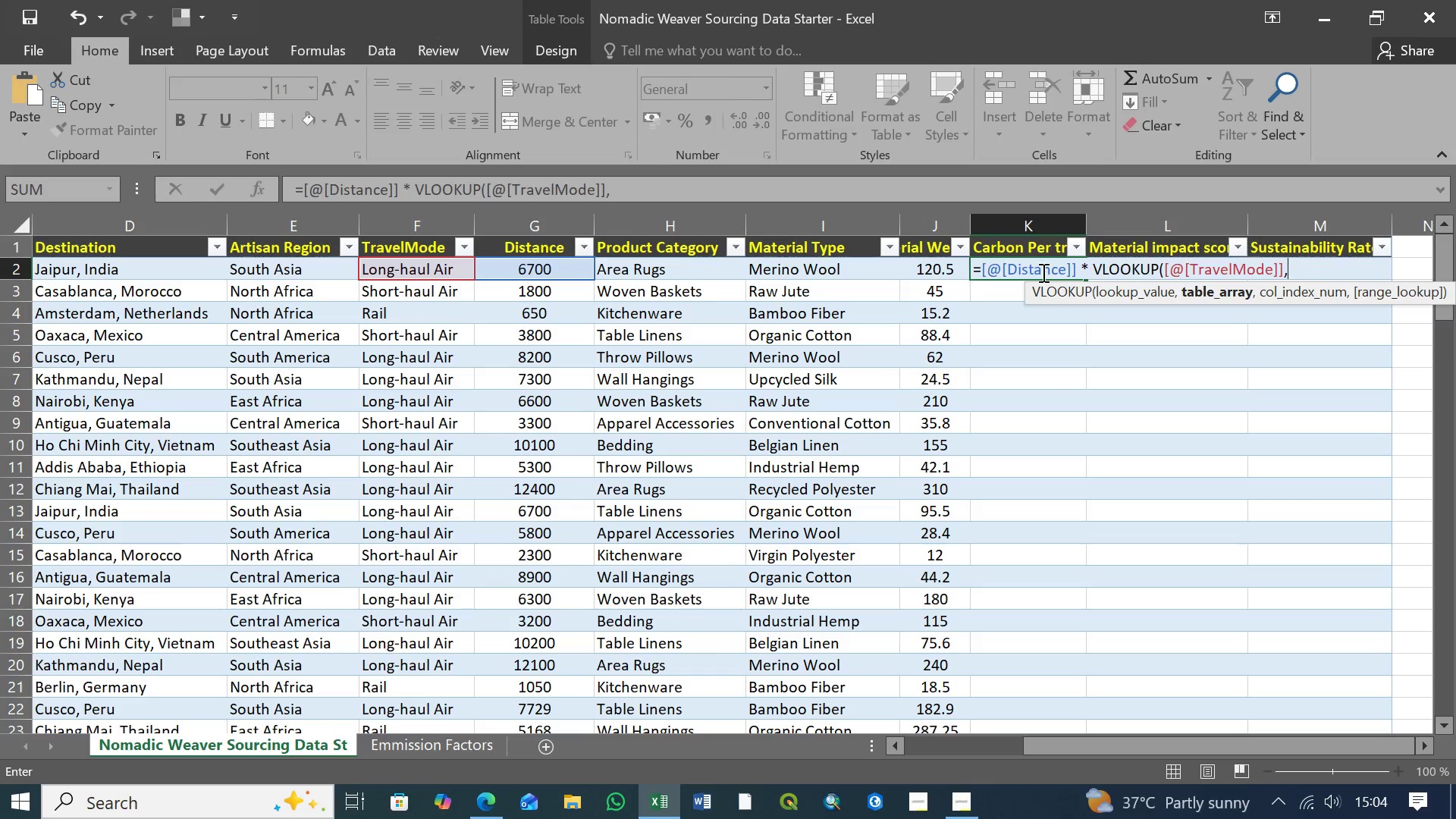 
key(Space)
 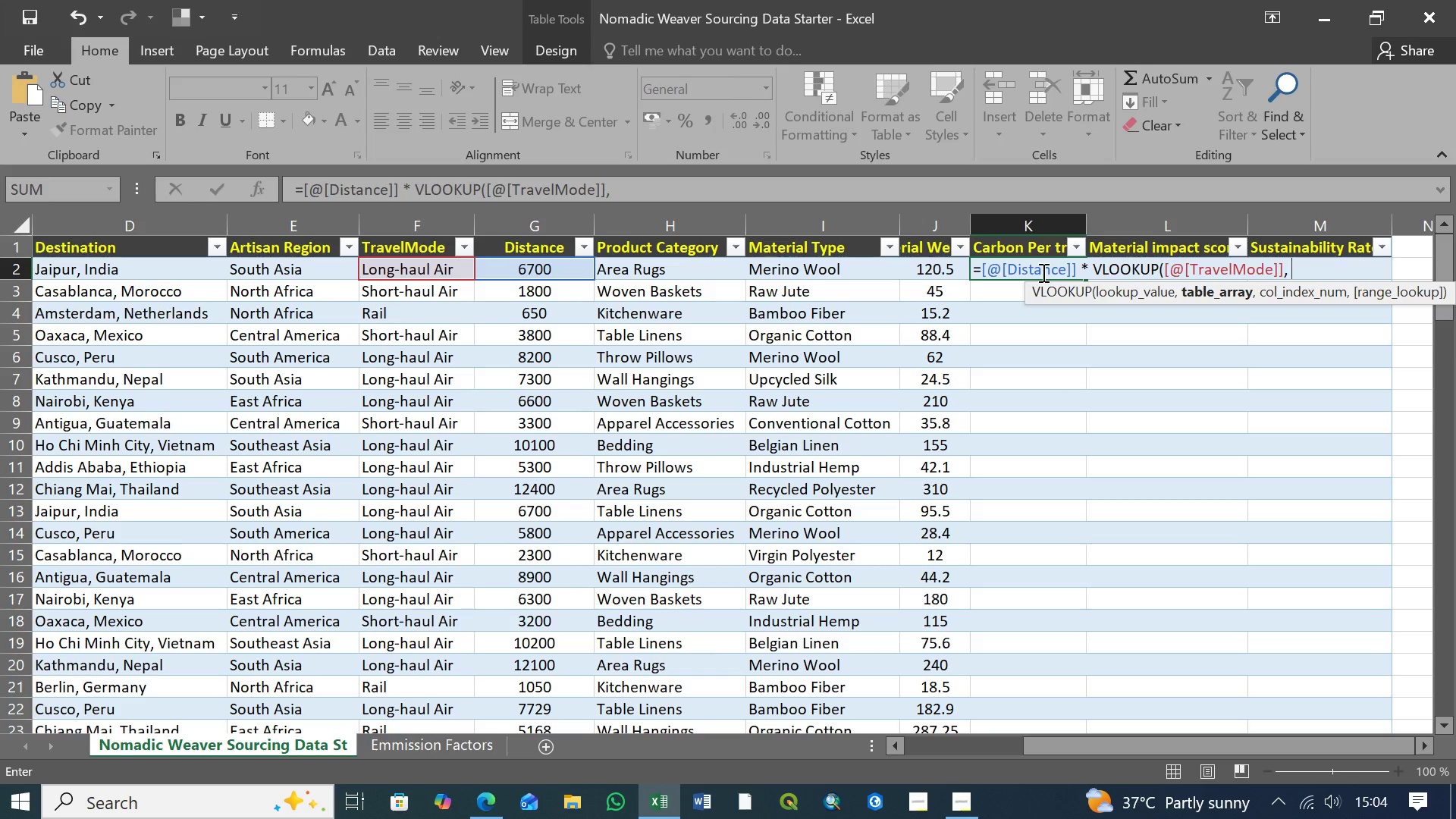 
type(EmmissionFactors)
 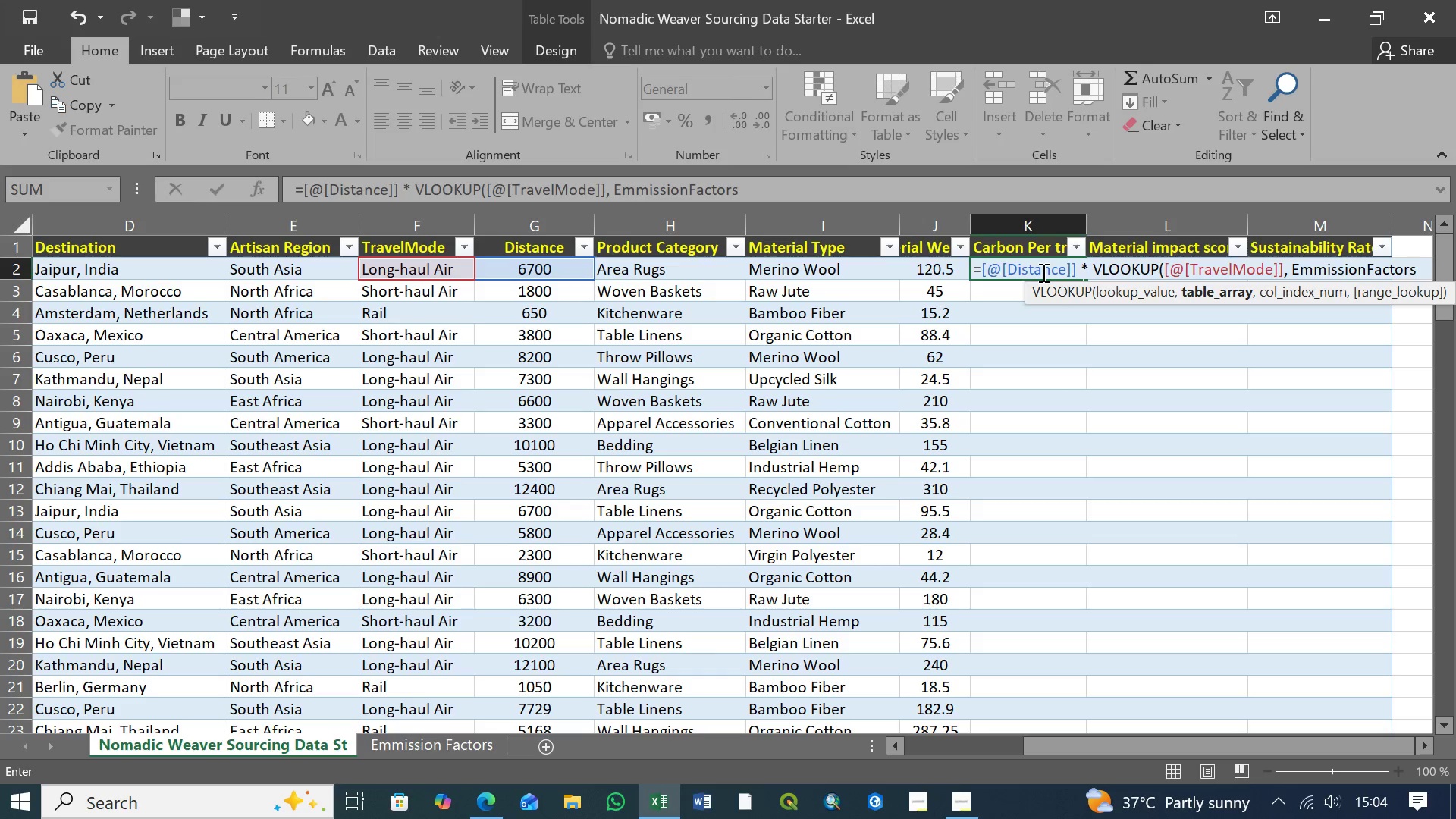 
key(Shift+1)
 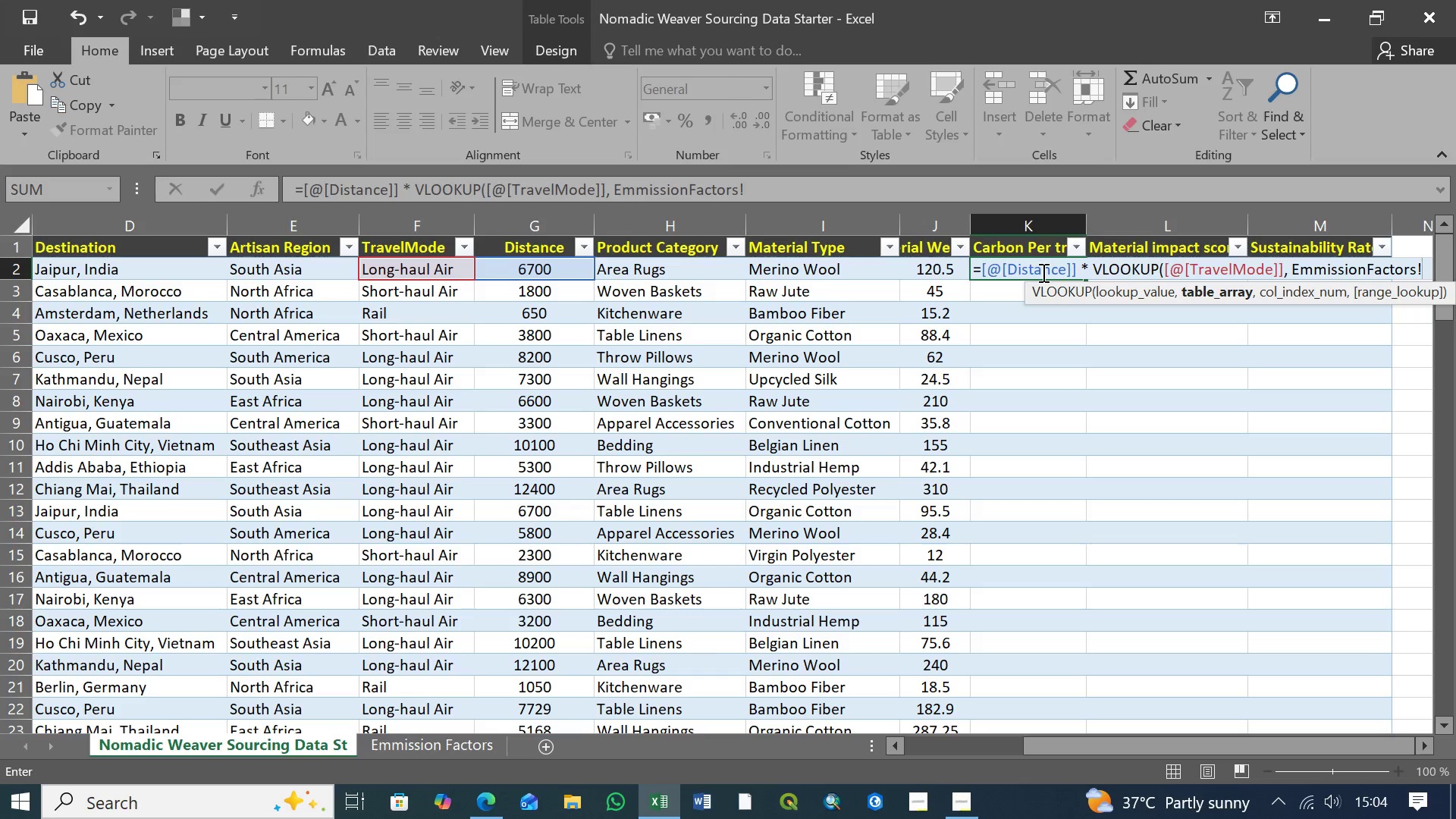 
type(A2B)
 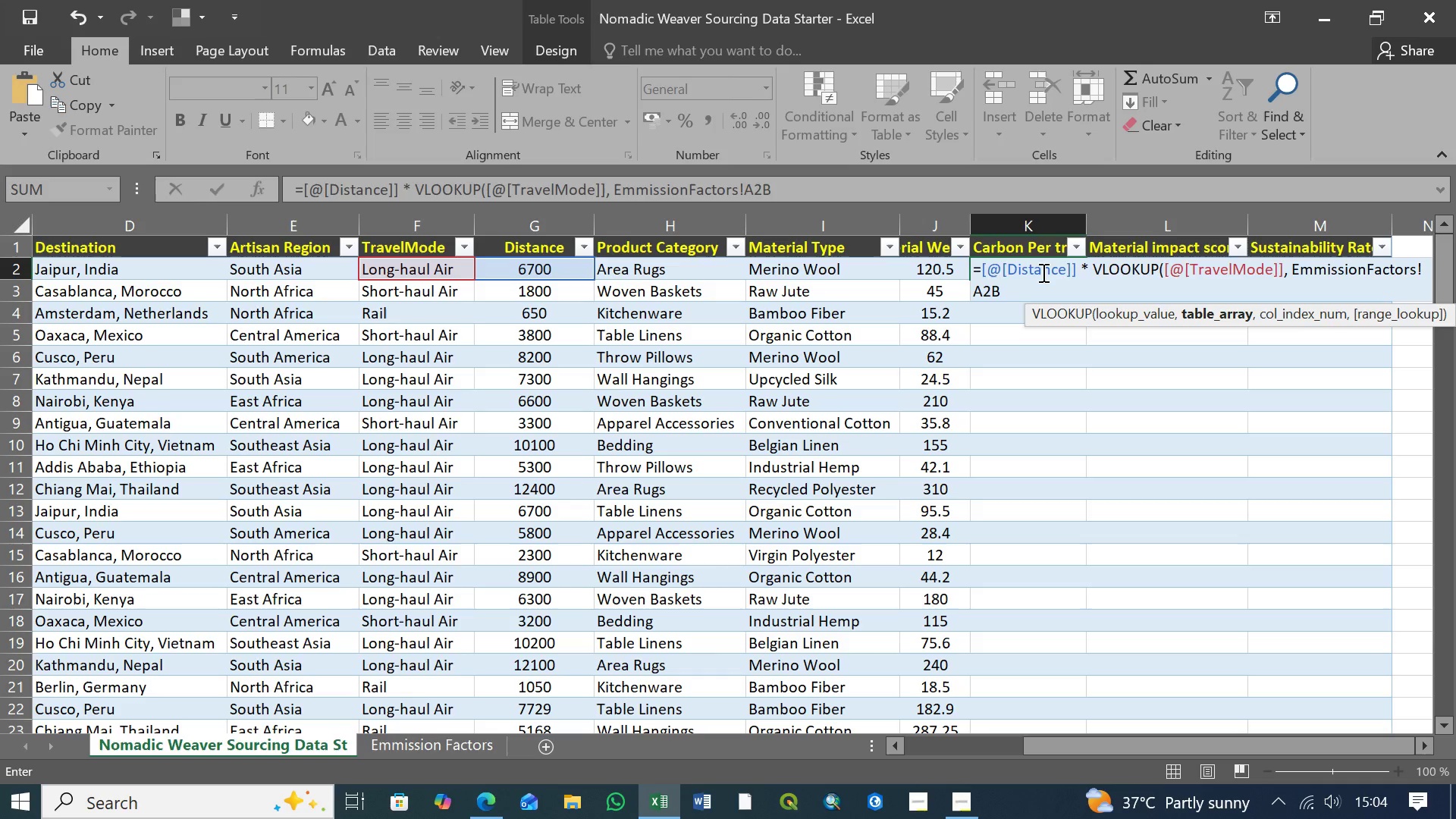 
key(Backspace)
type(:B4)
 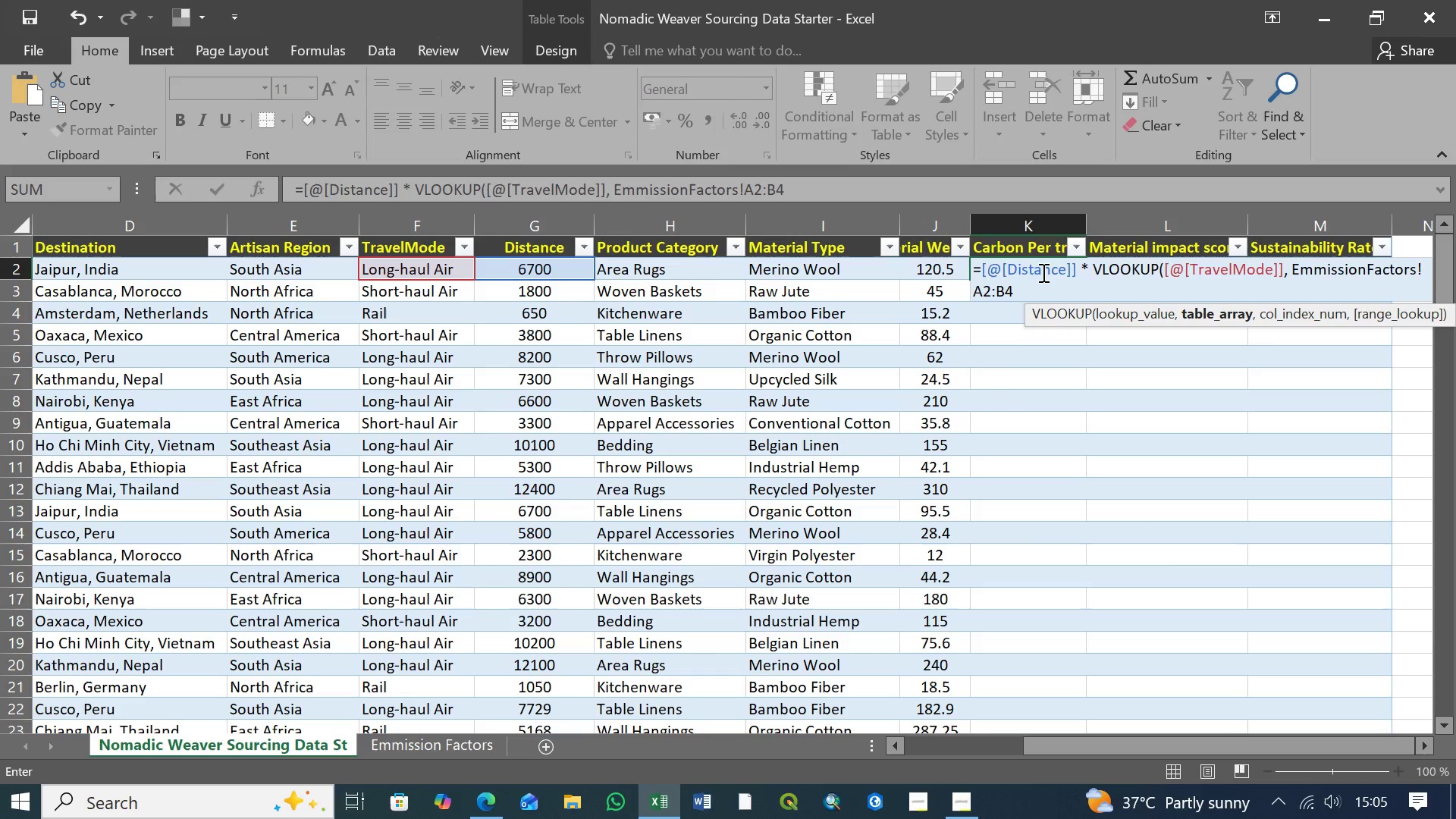 
wait(7.38)
 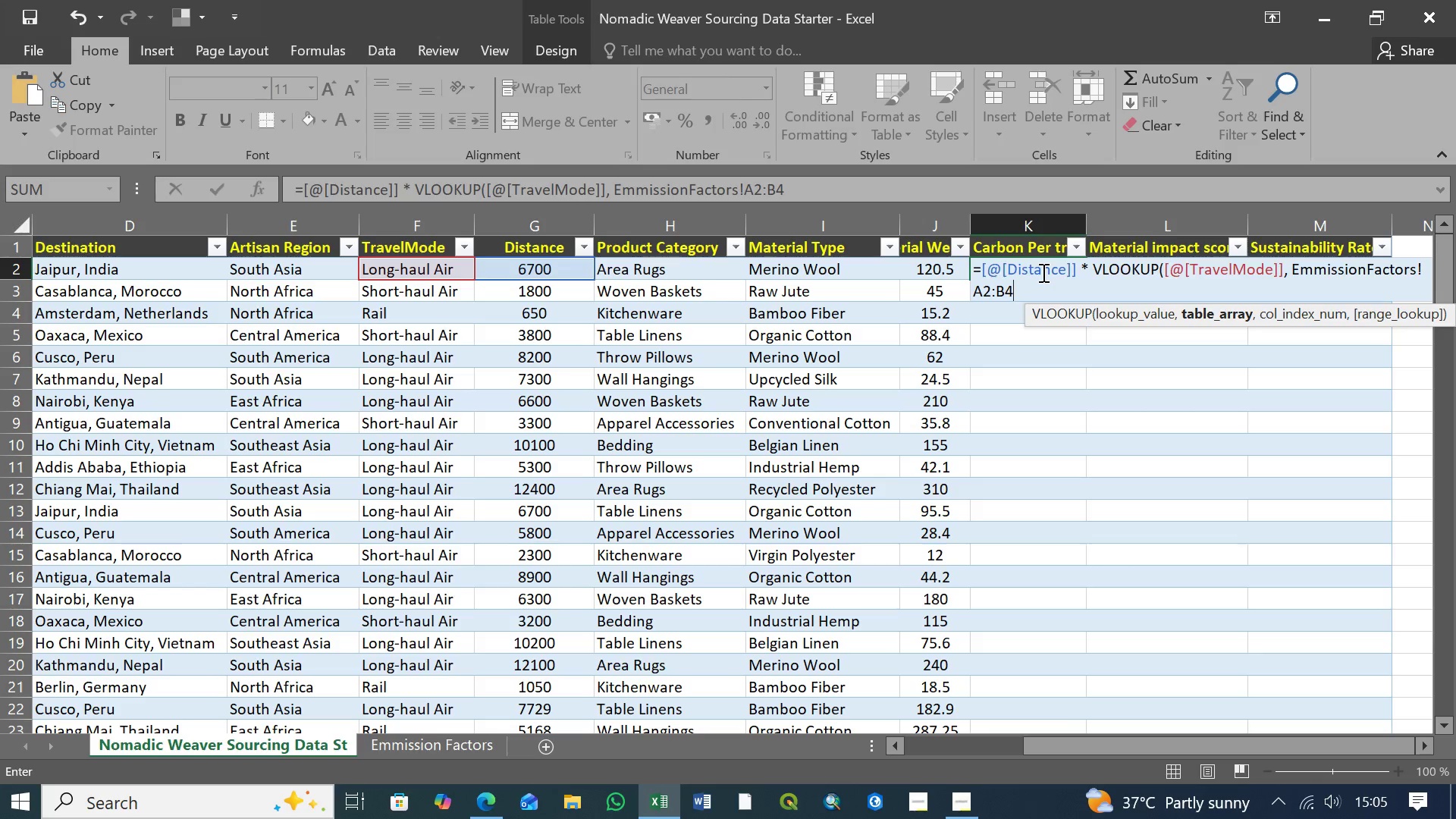 
key(Comma)
 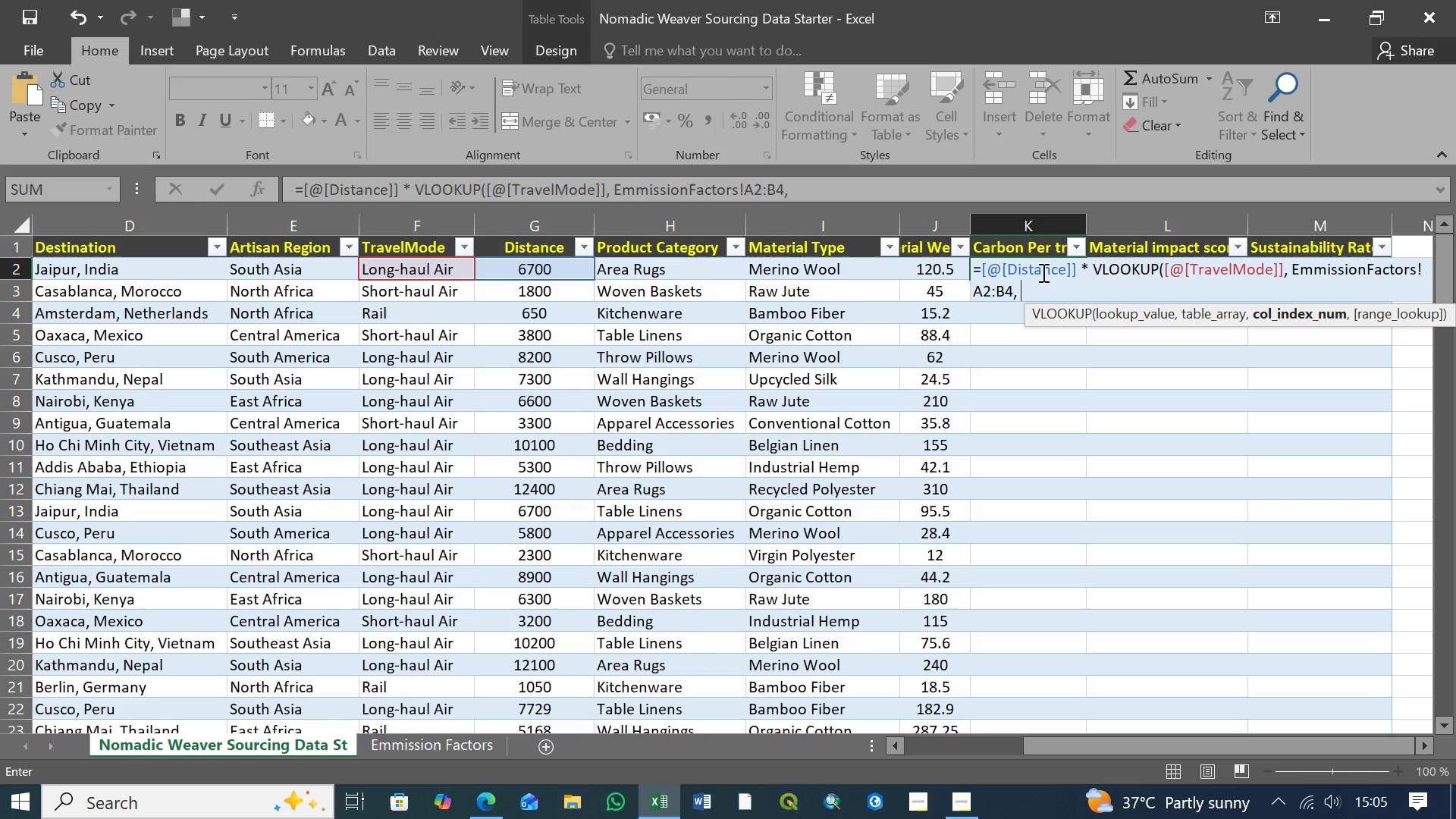 
key(Space)
 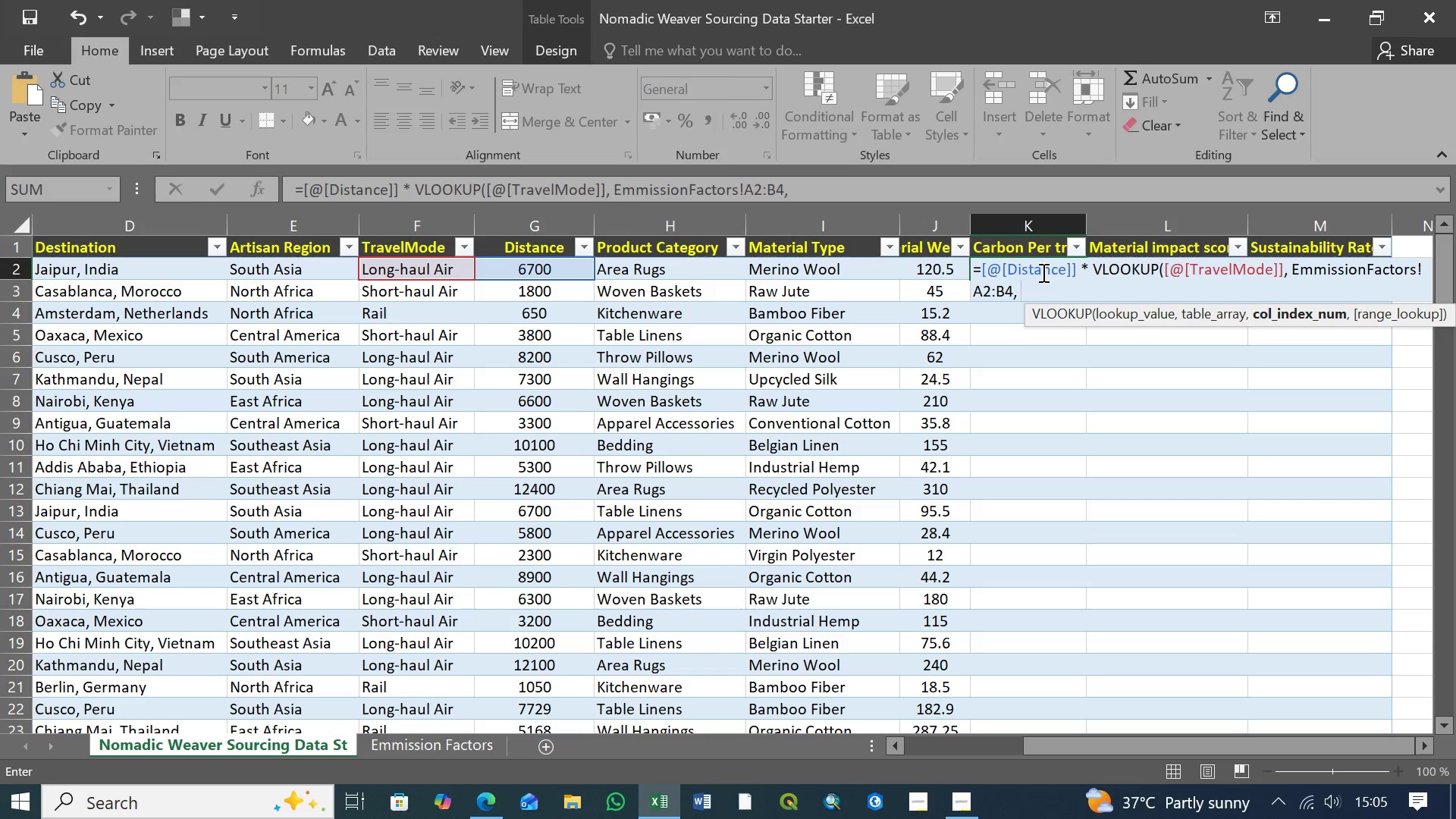 
key(2)
 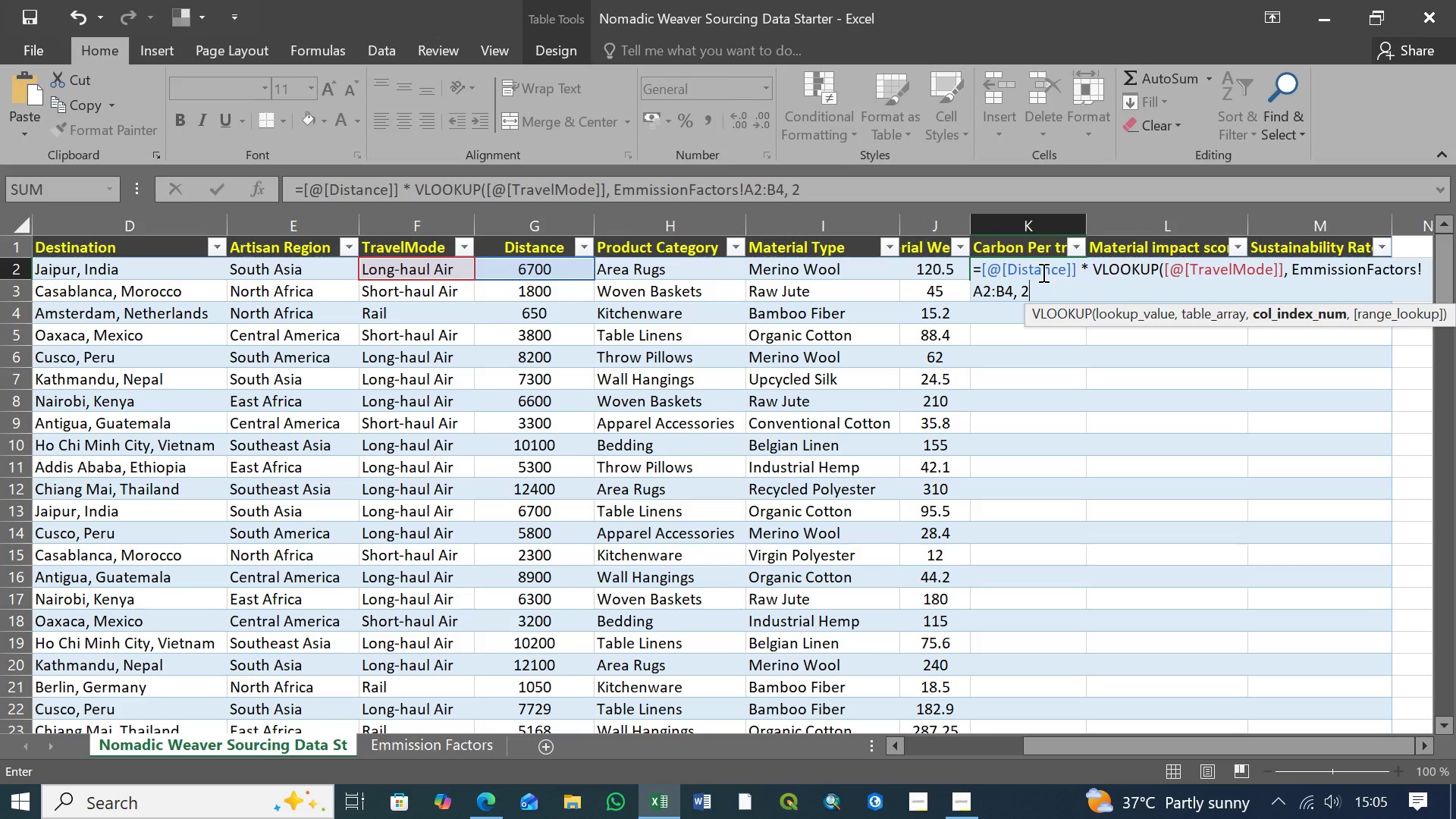 
key(Comma)
 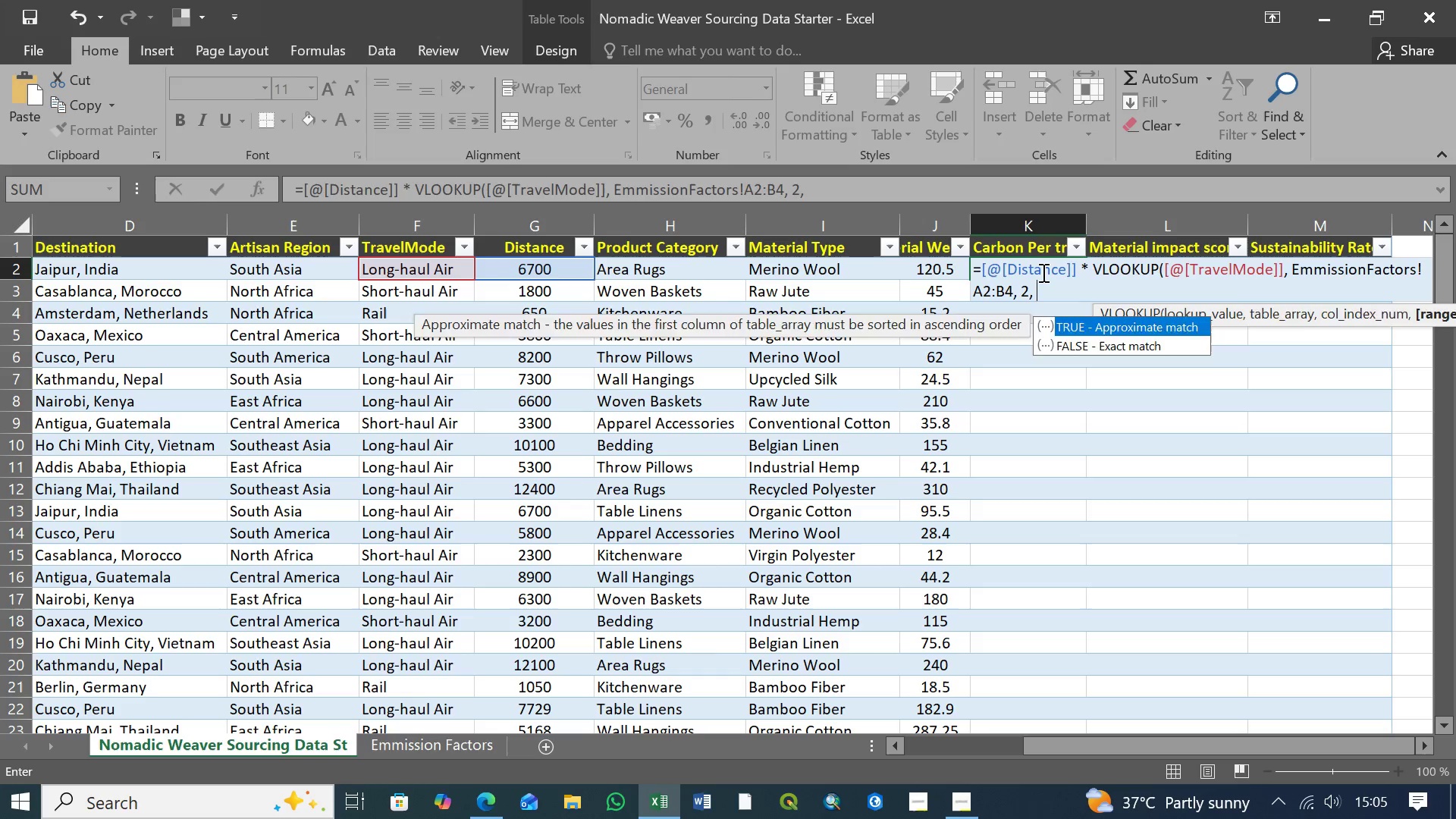 
key(Space)
 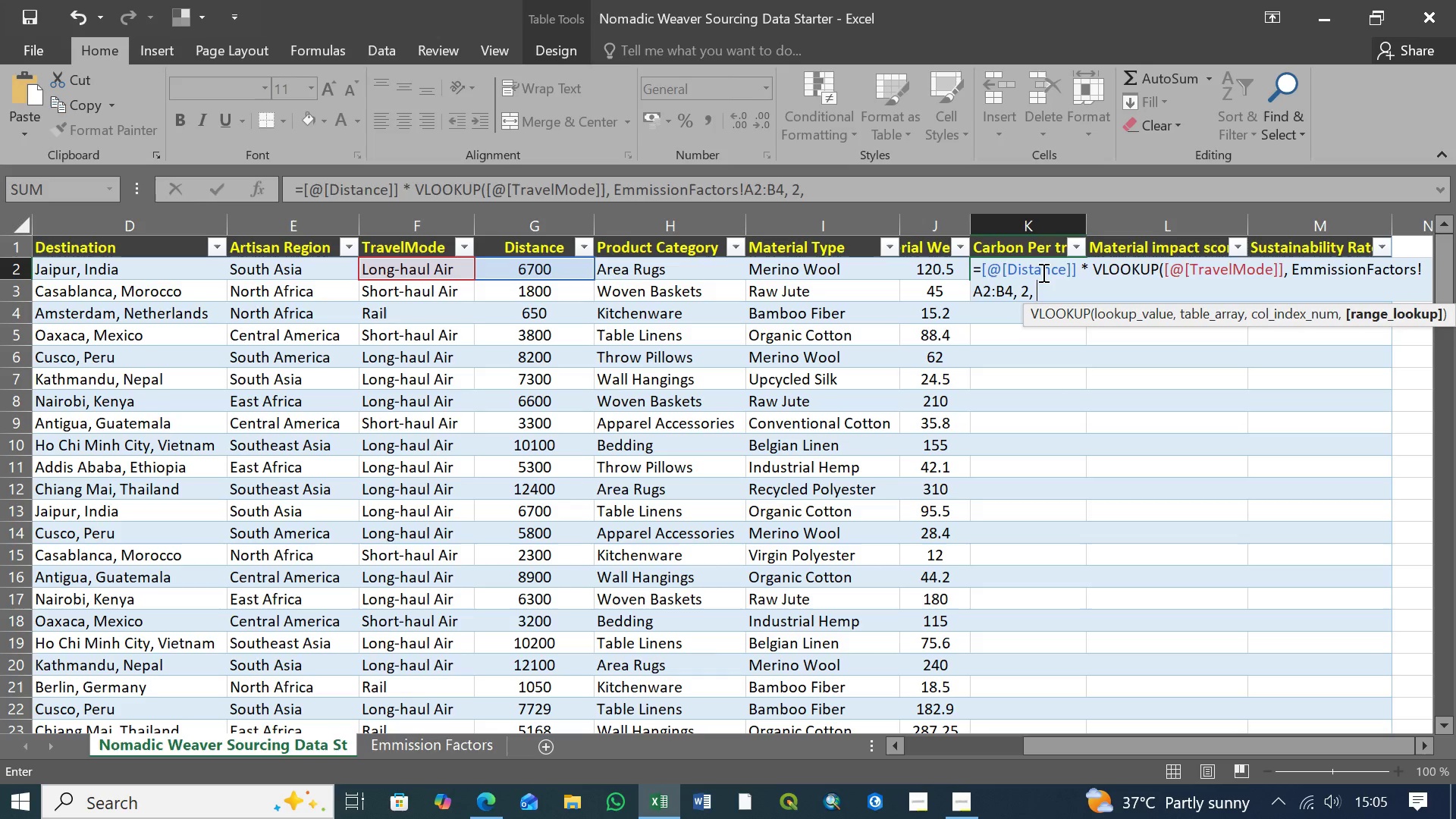 
key(CapsLock)
 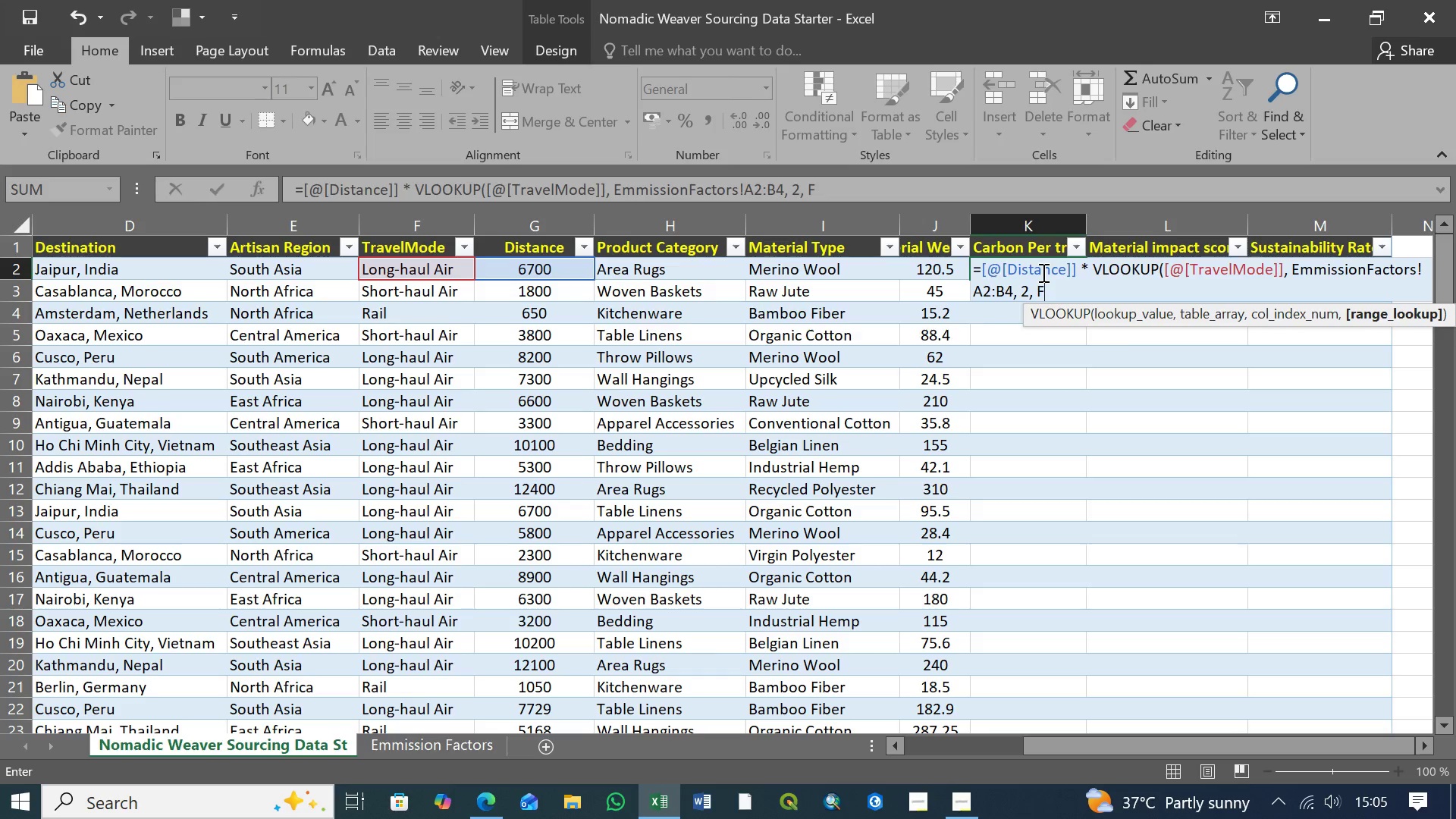 
key(F)
 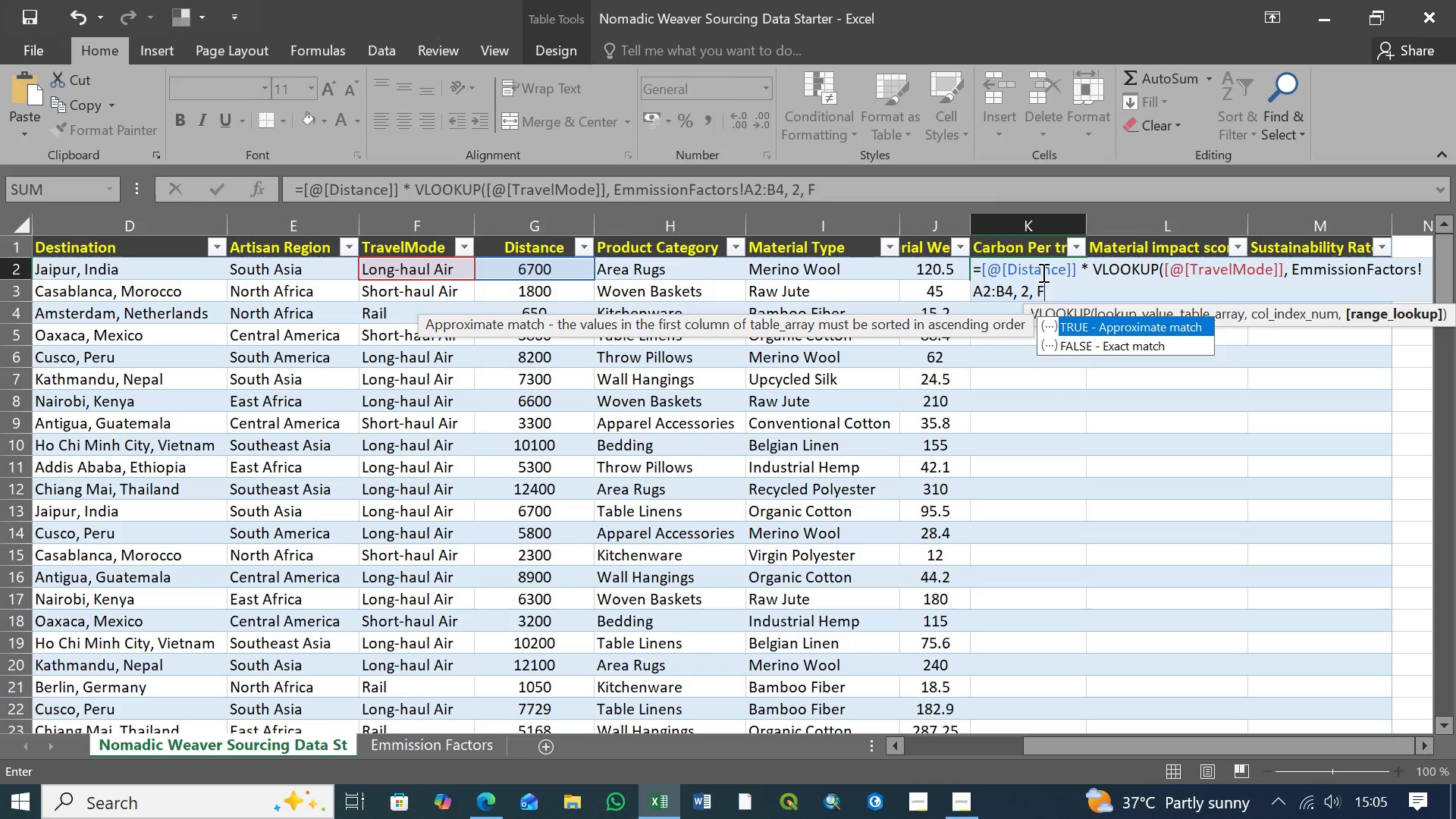 
key(ArrowDown)
 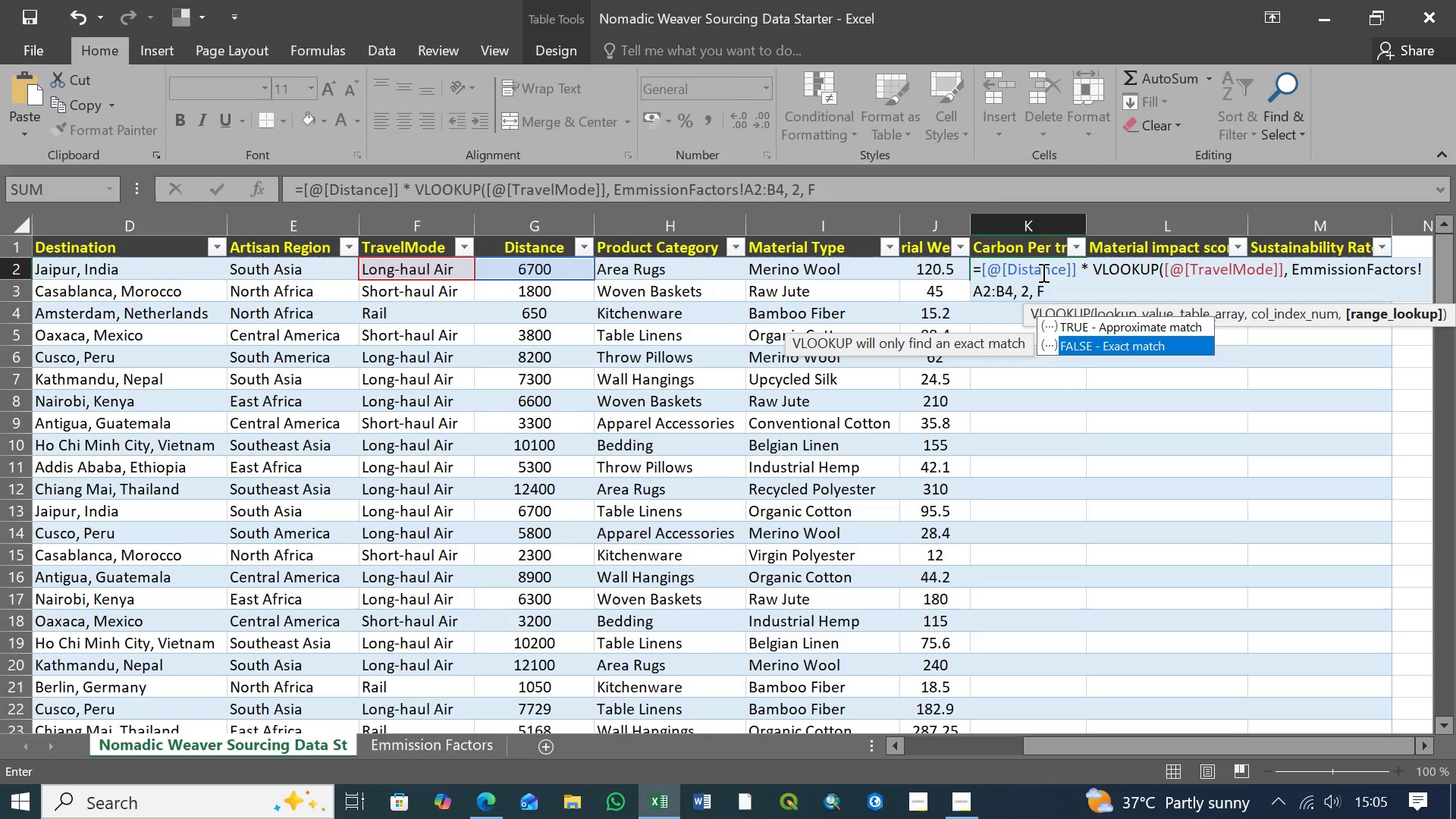 
key(Tab)
 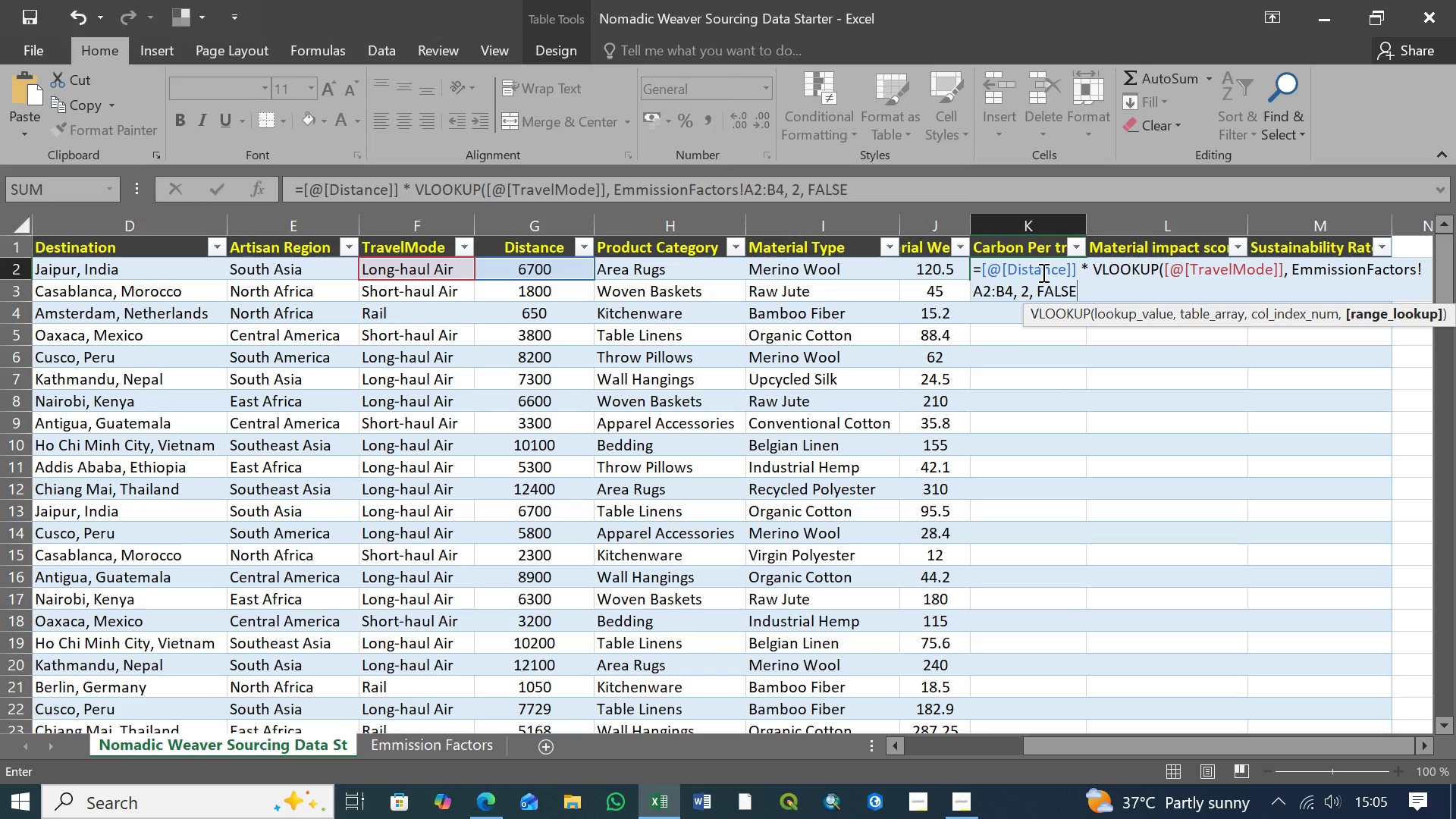 
key(CapsLock)
 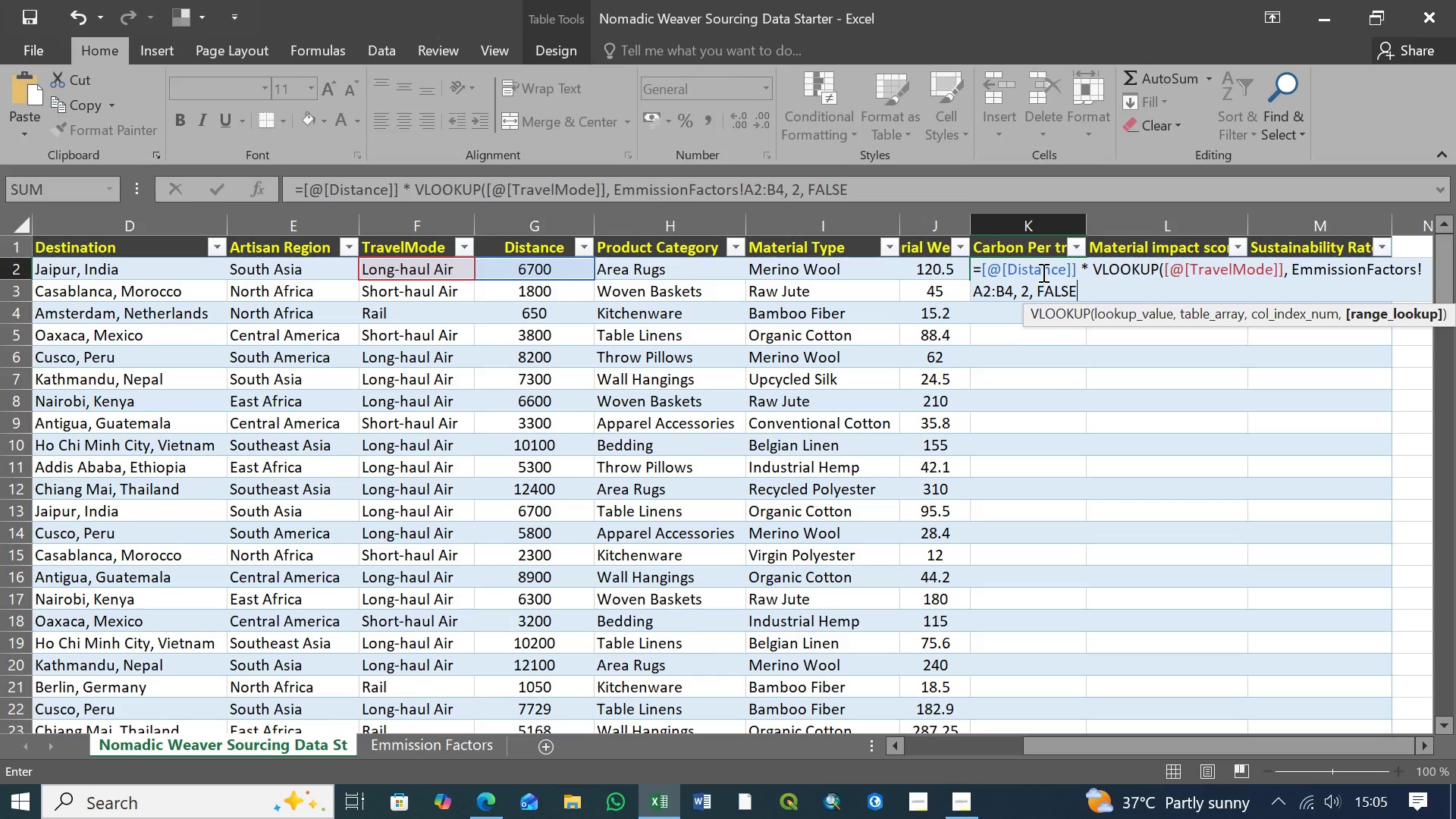 
key(Shift+0)
 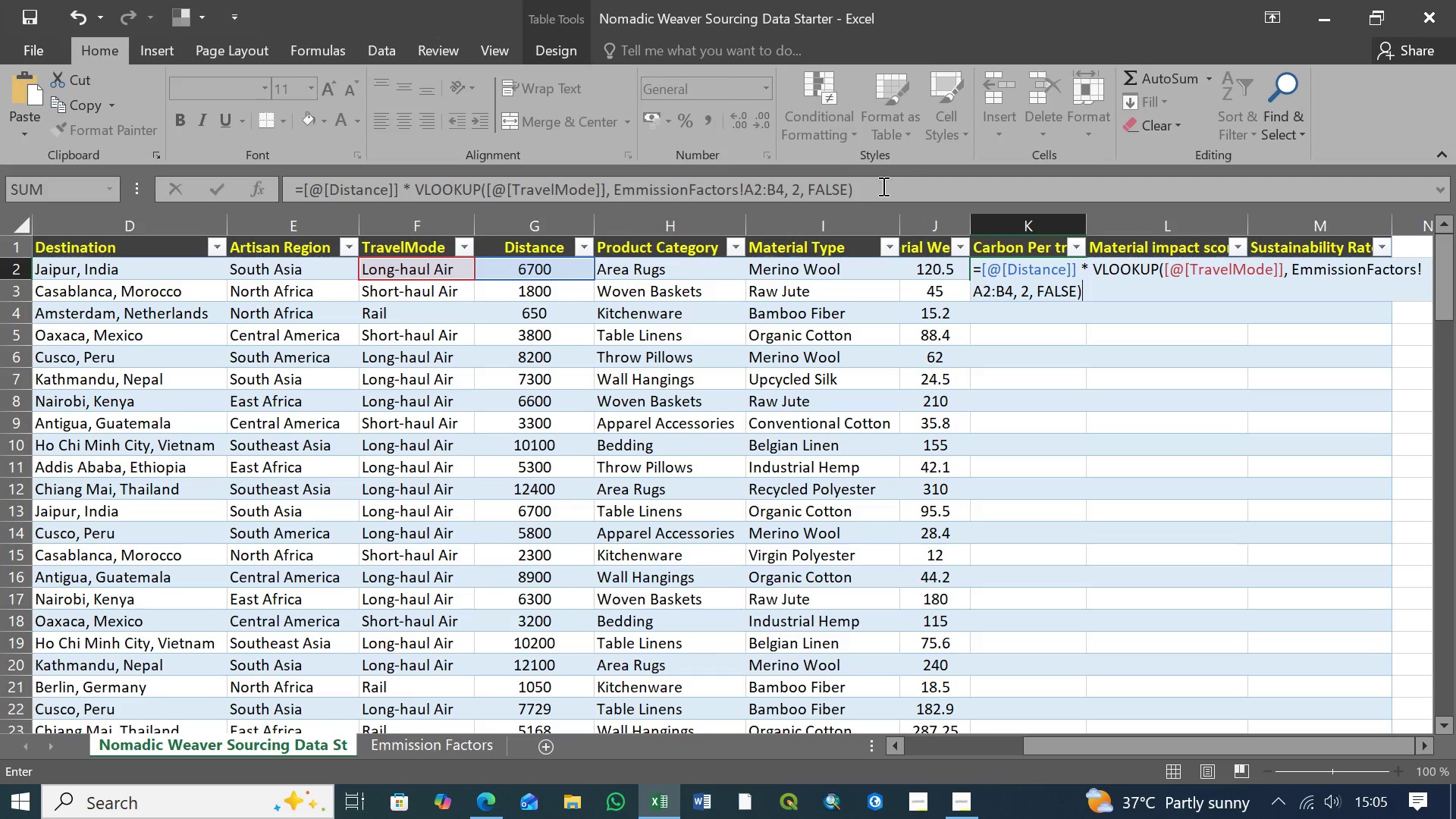 
left_click([865, 188])
 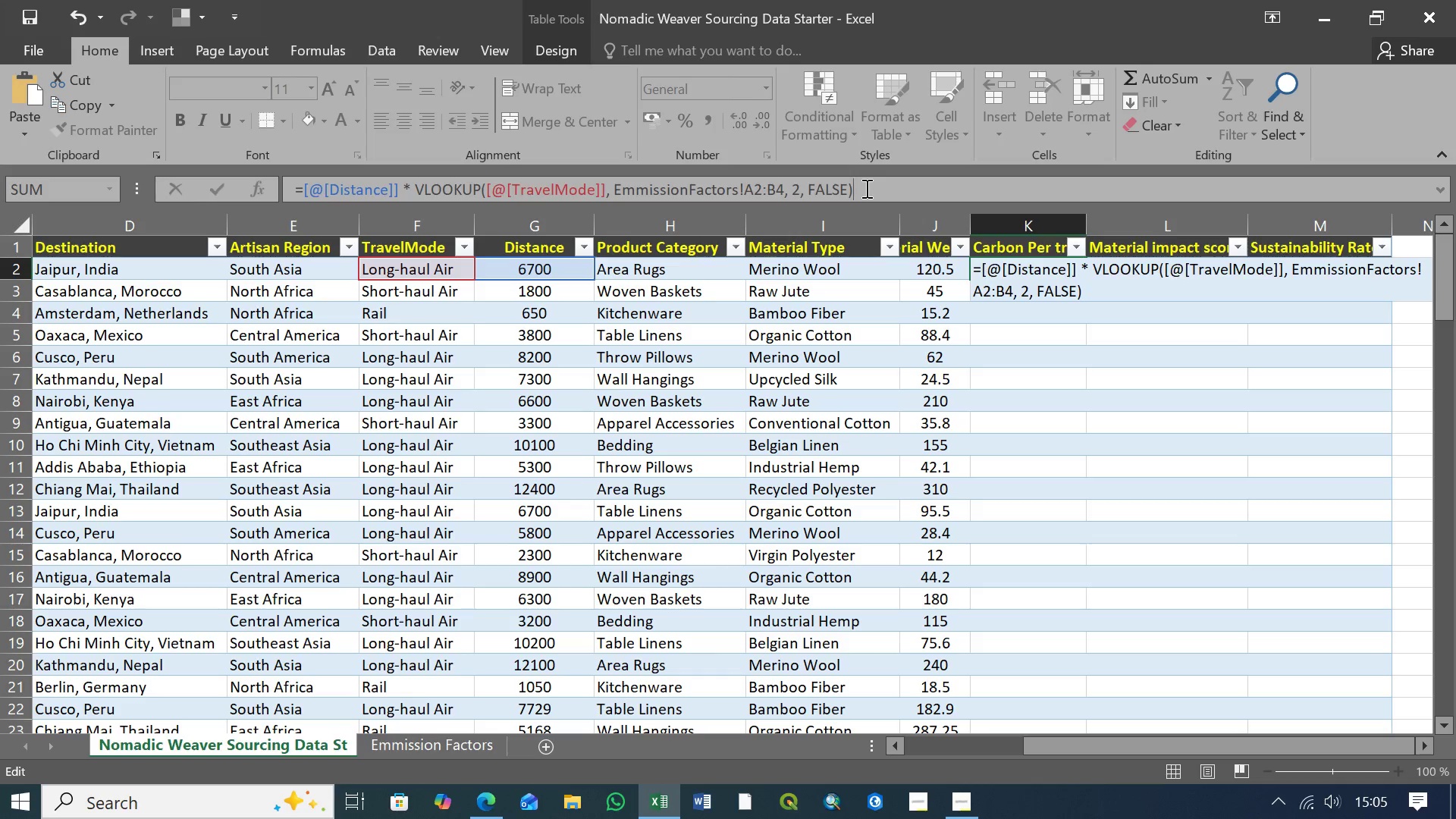 
key(Enter)
 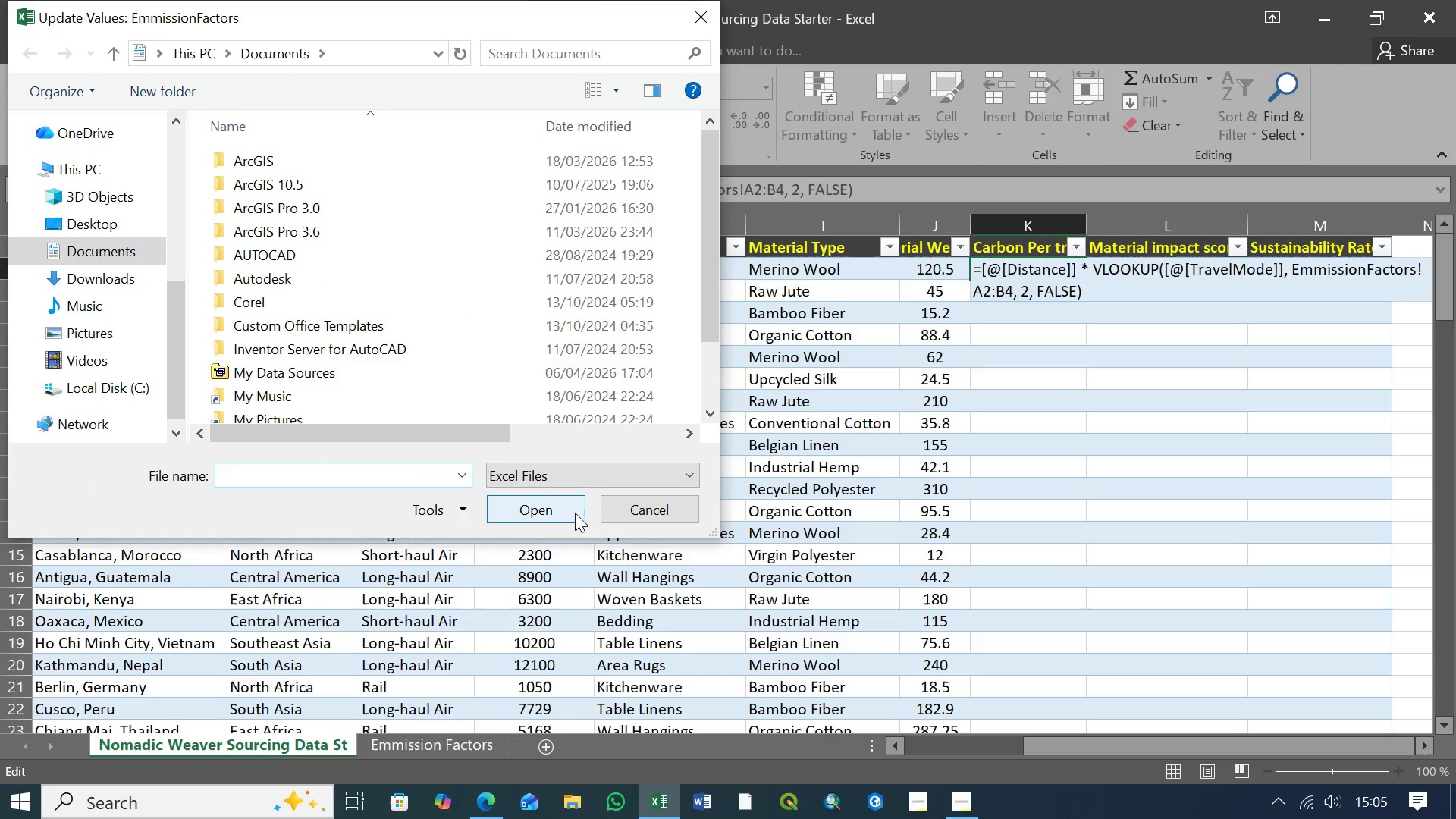 
left_click([642, 508])
 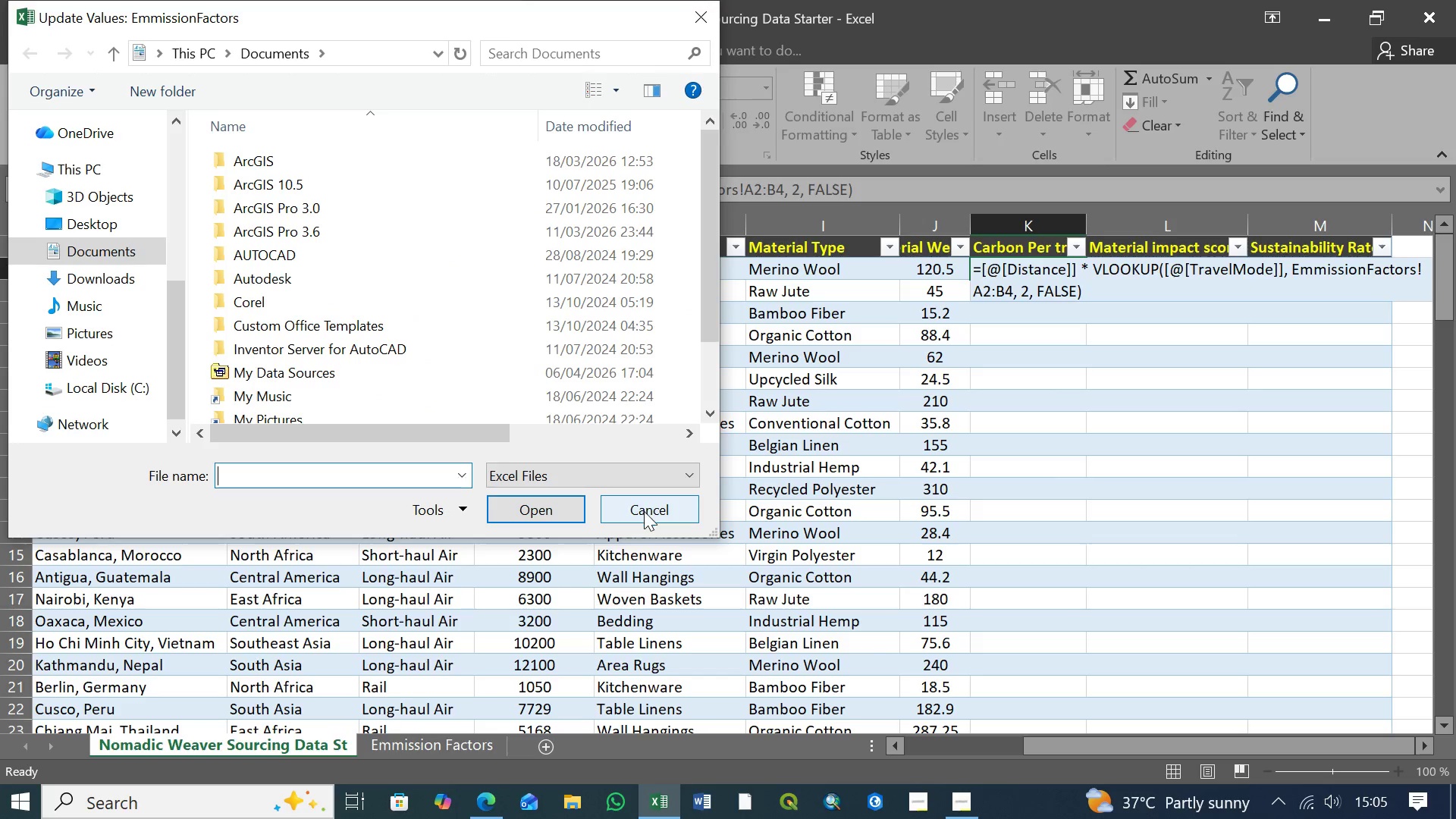 
left_click([645, 509])
 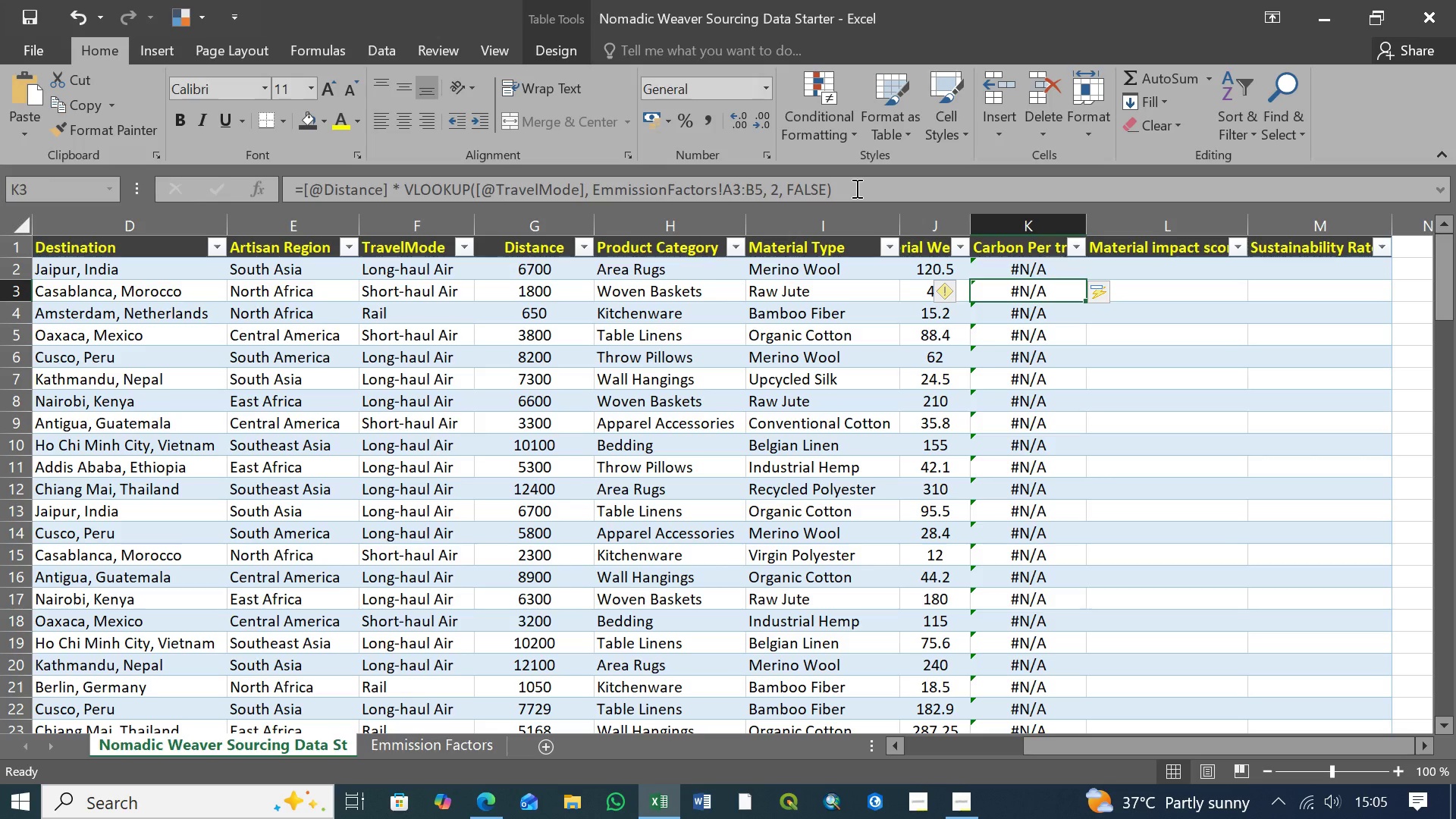 
left_click([855, 188])
 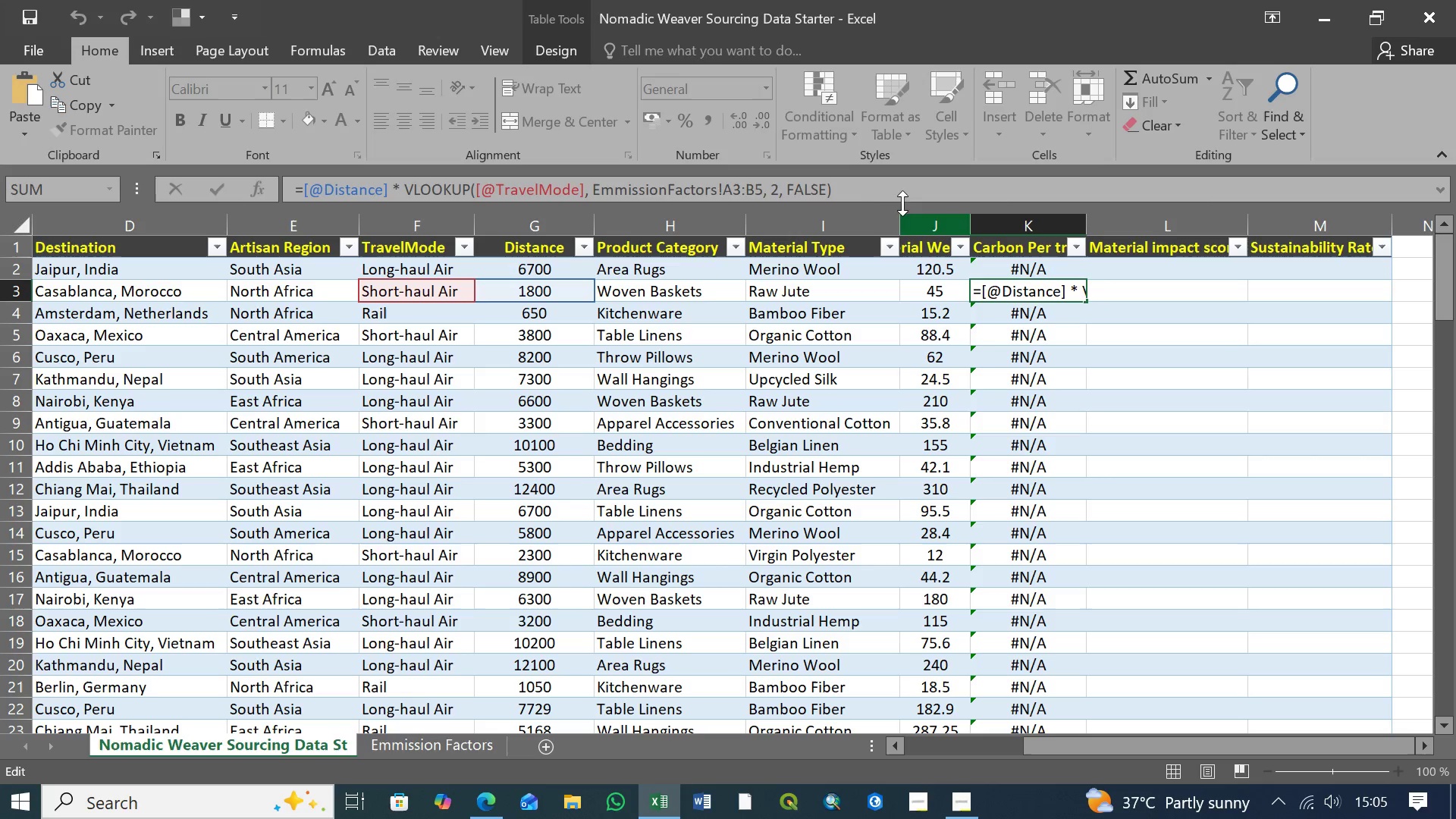 
left_click([865, 190])
 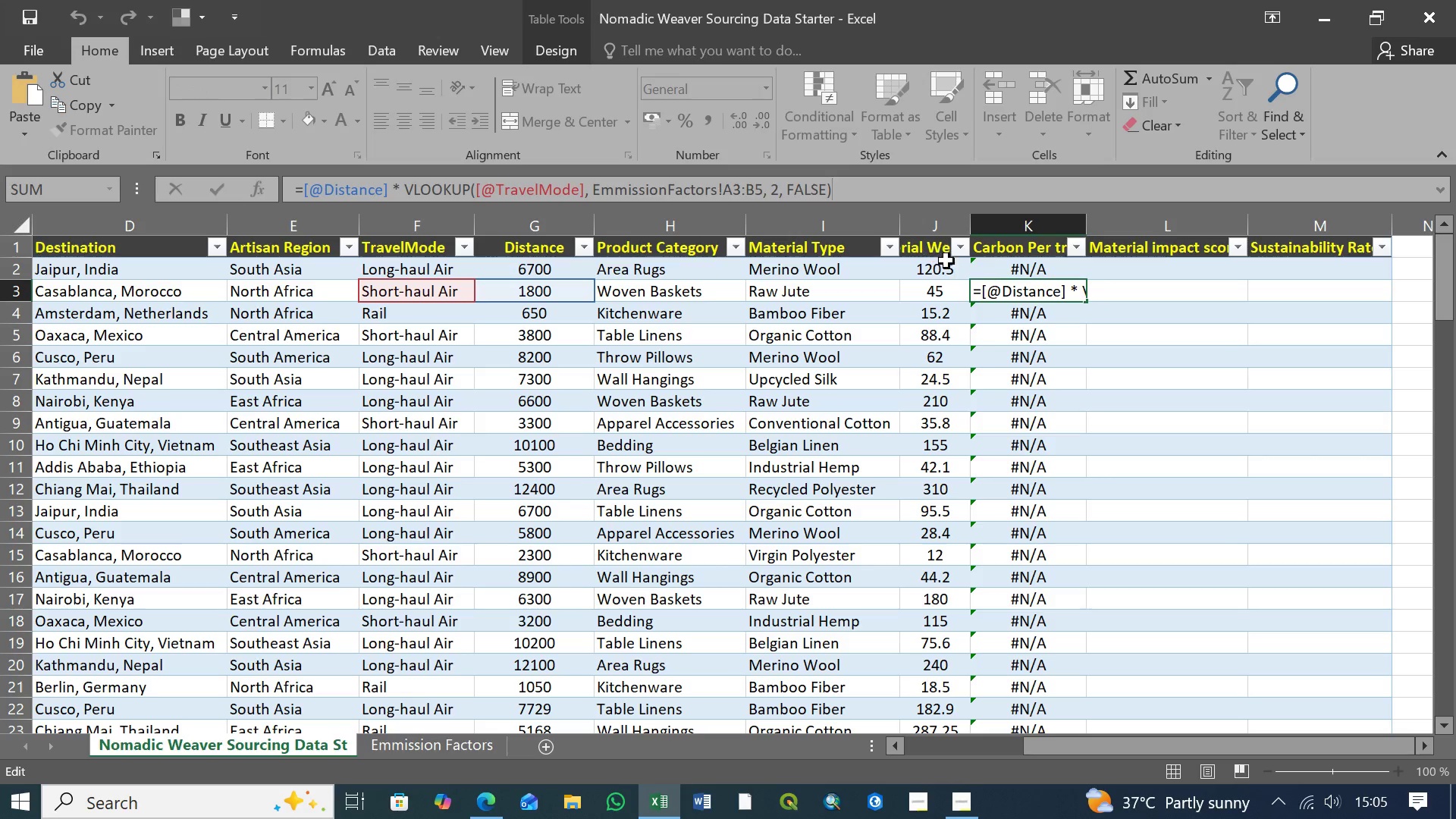 
left_click([989, 268])
 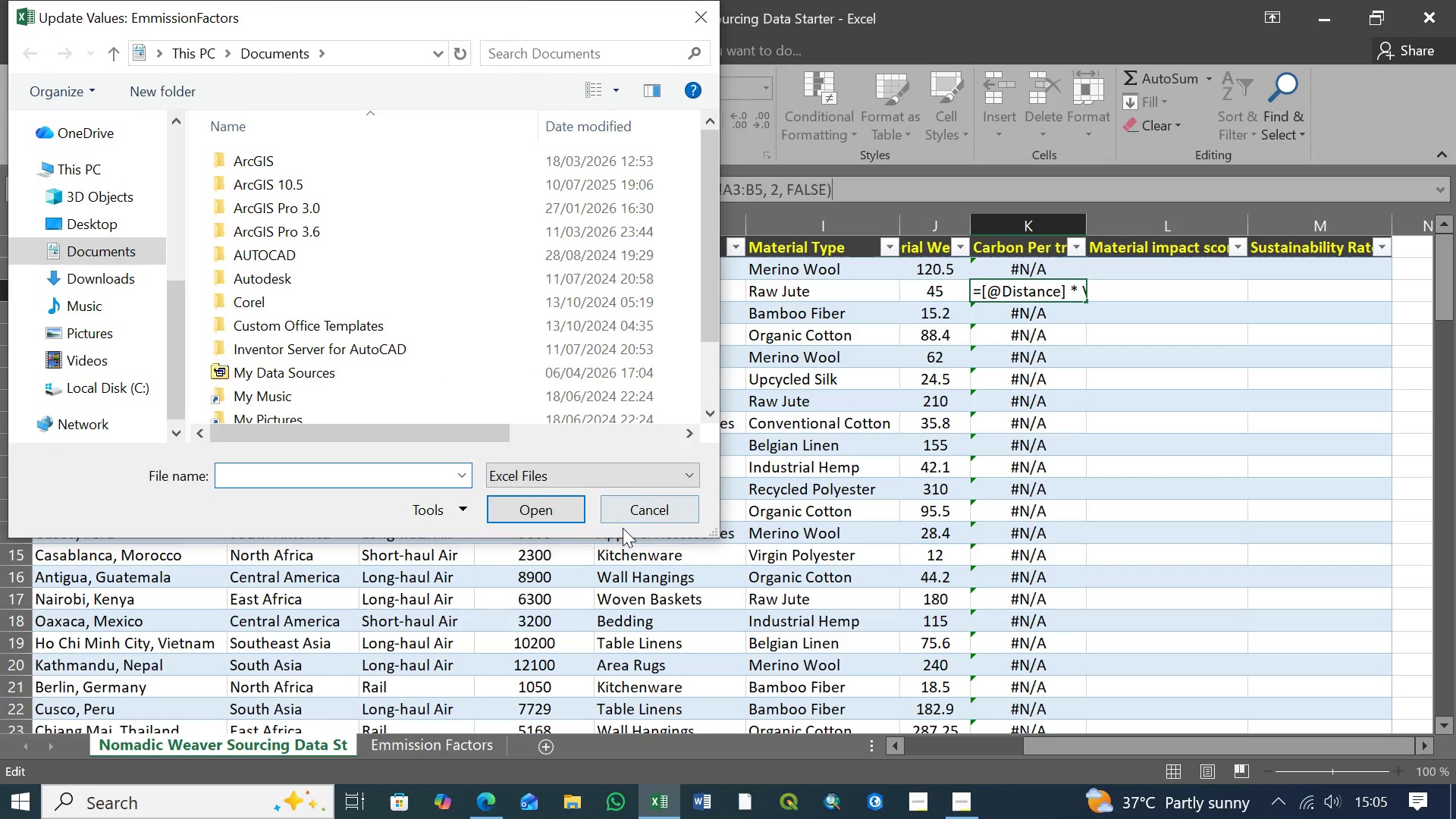 
left_click([639, 516])
 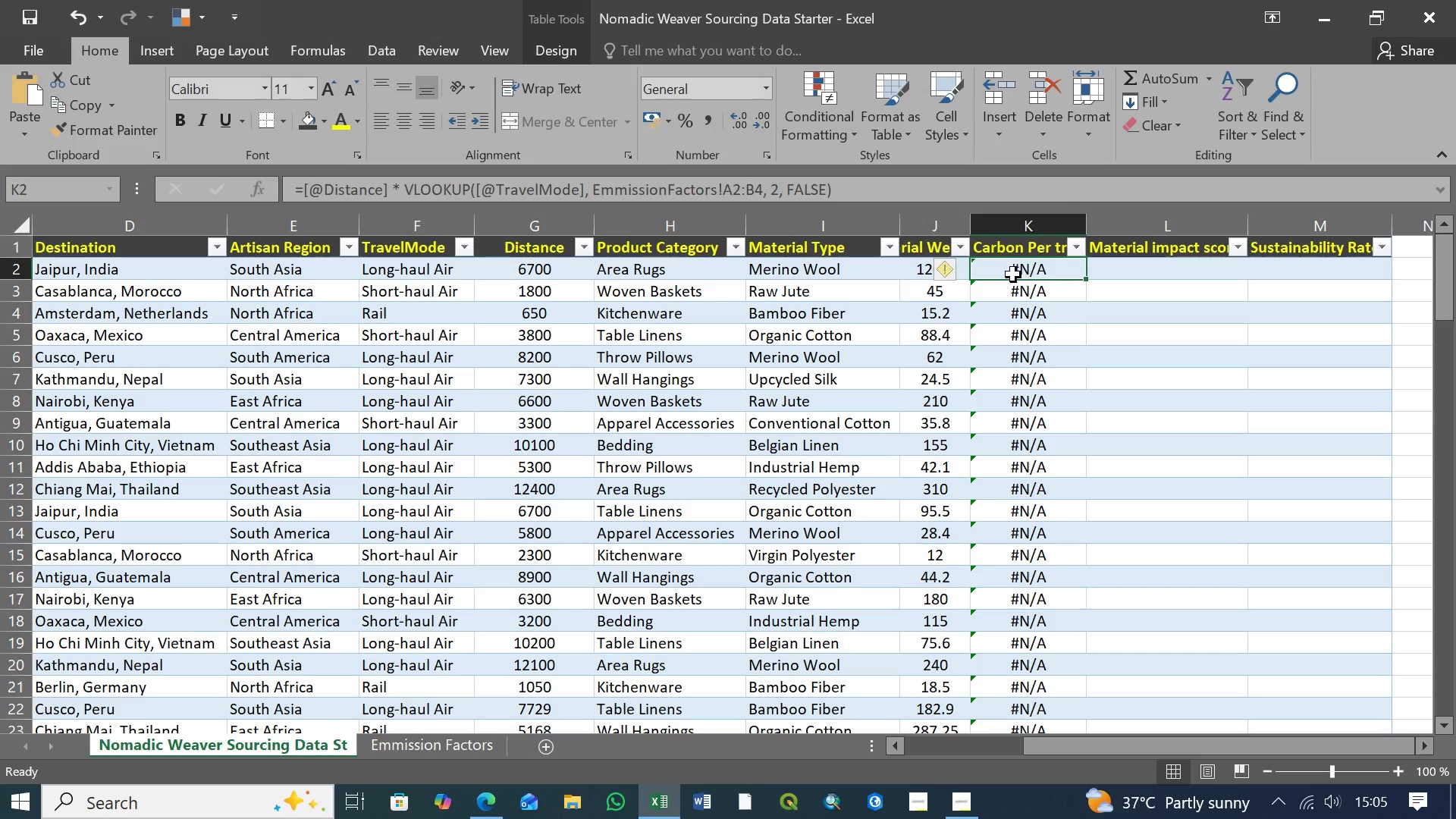 
left_click([1013, 275])
 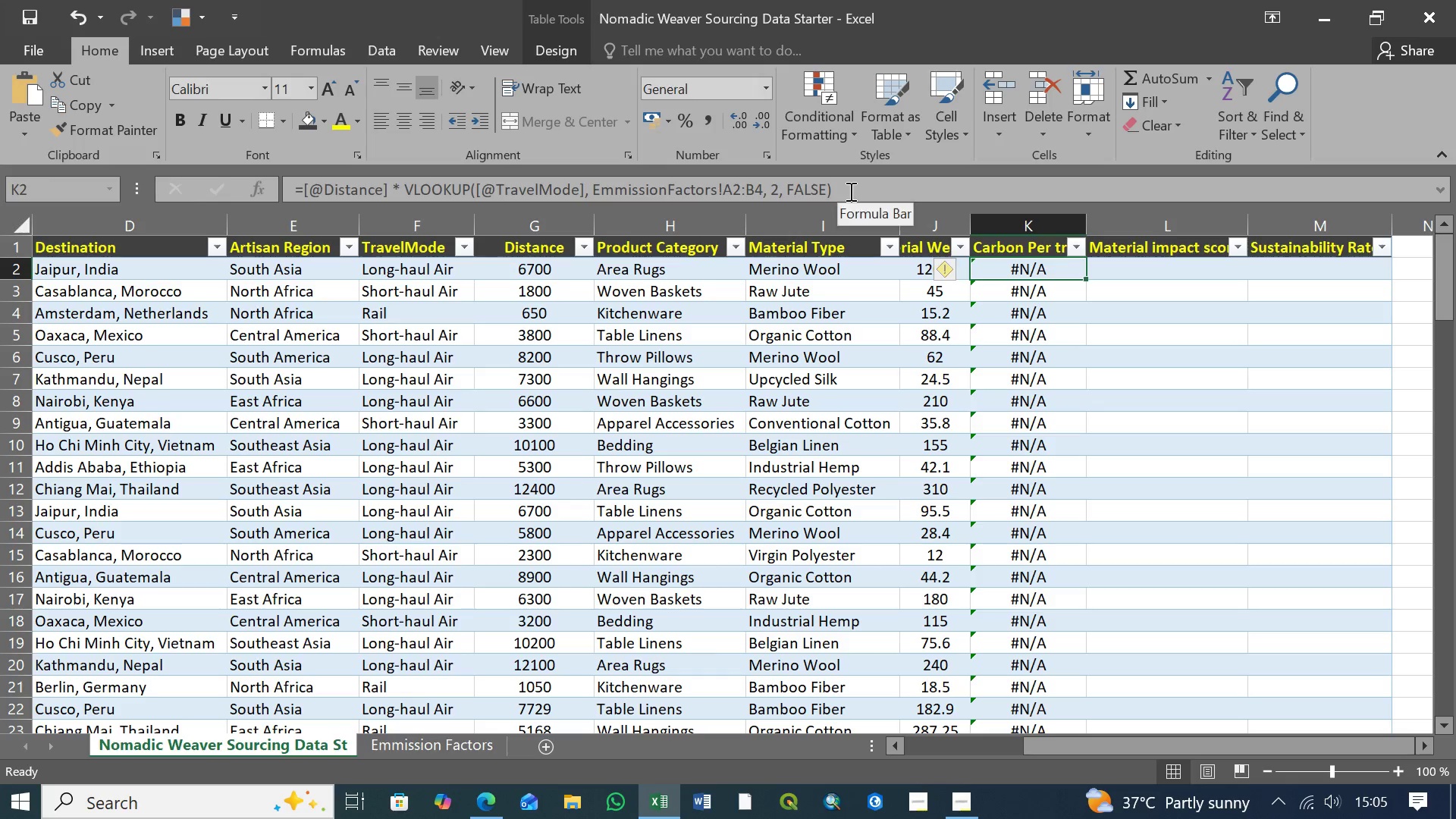 
left_click_drag(start_coordinate=[849, 191], to_coordinate=[212, 195])
 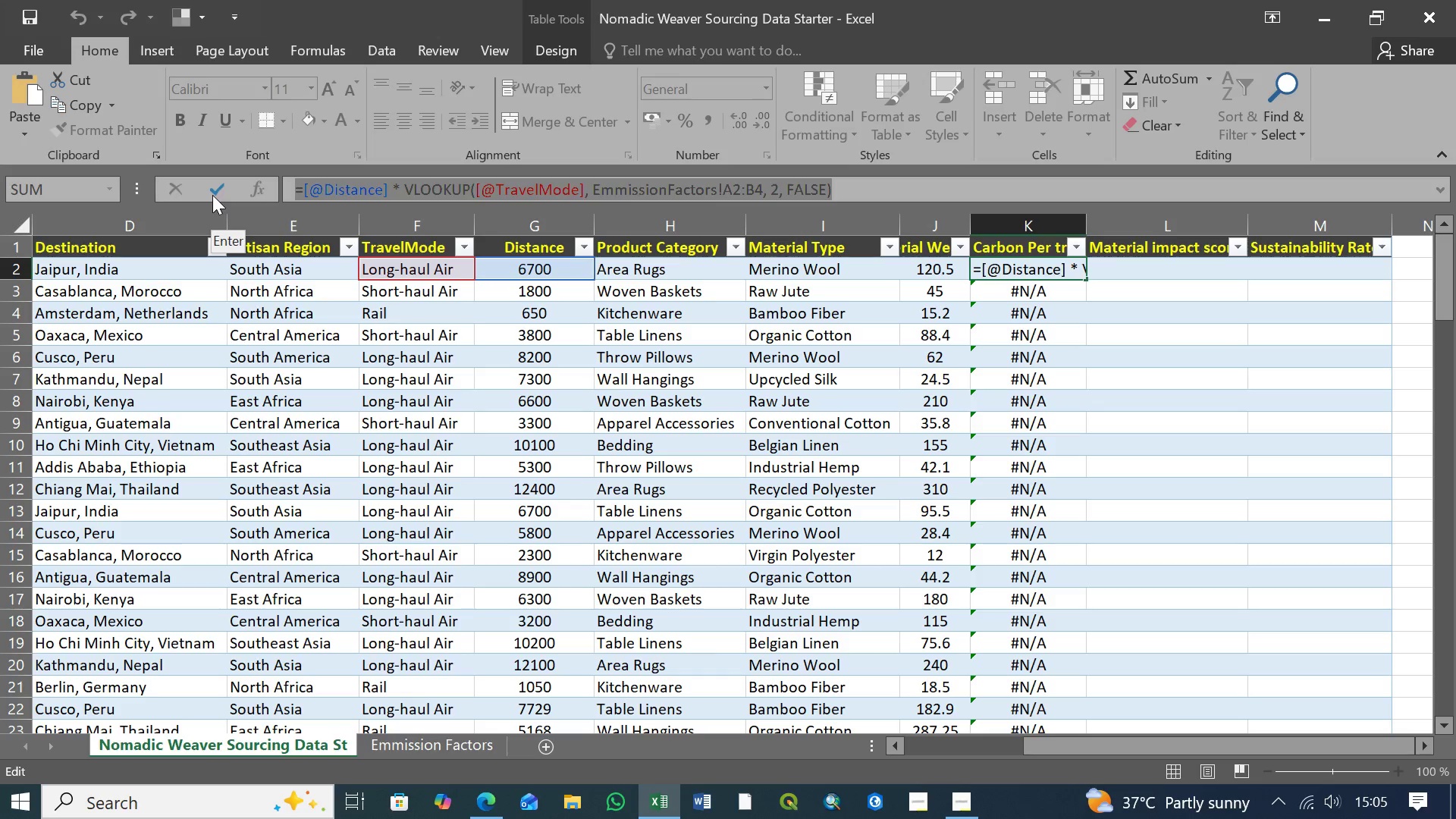 
key(Control+X)
 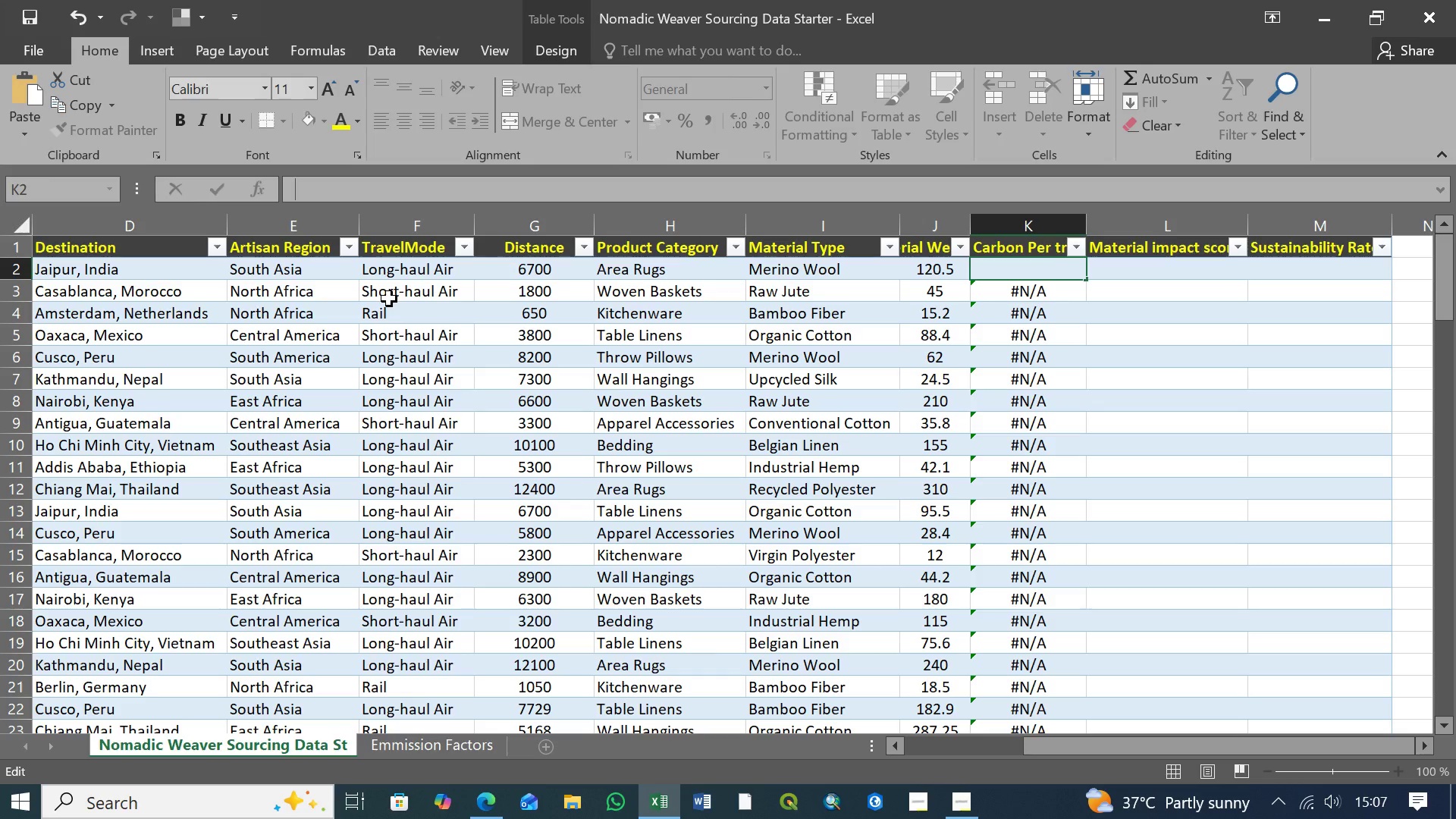 
wait(88.02)
 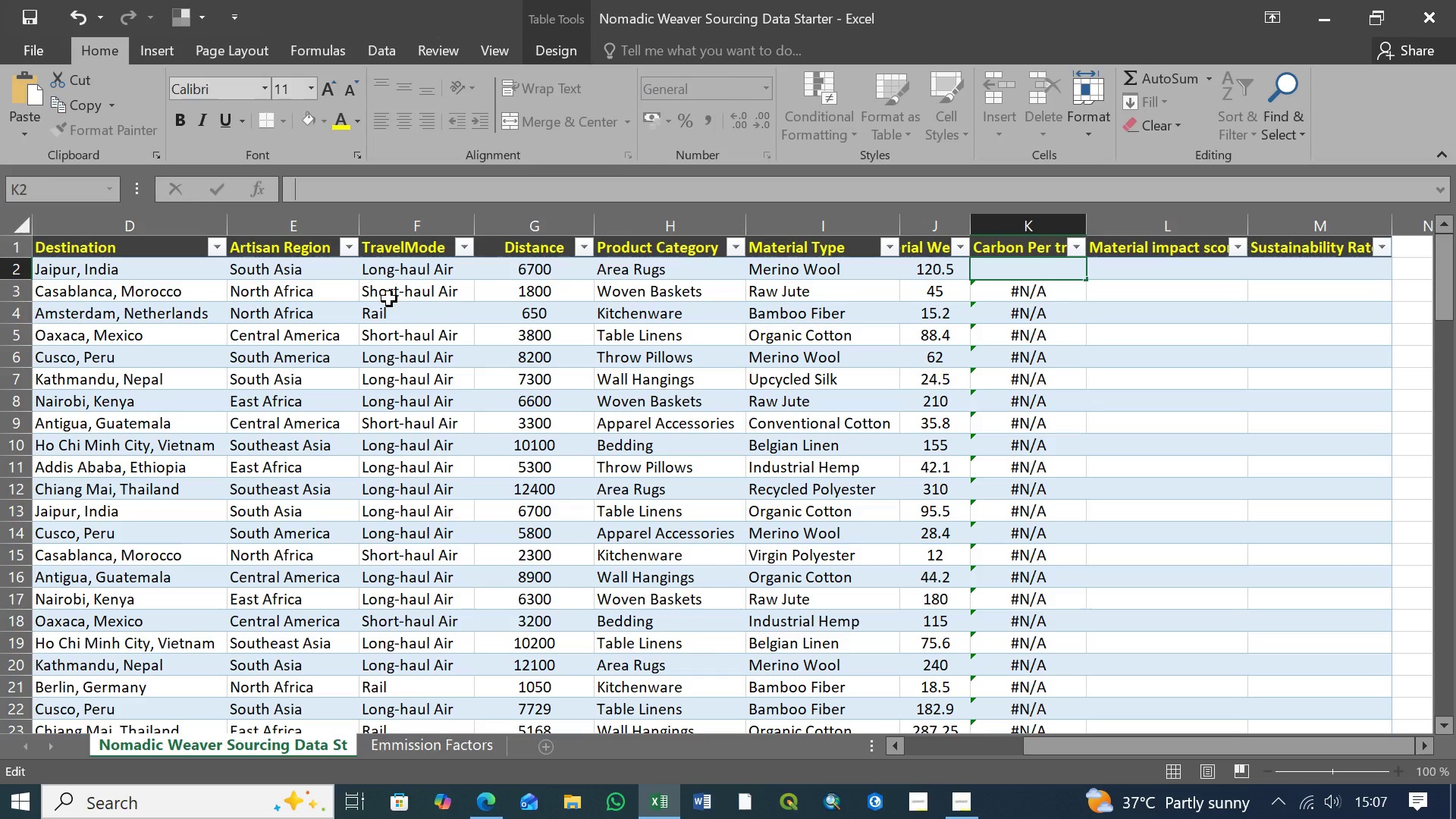 
left_click([387, 314])
 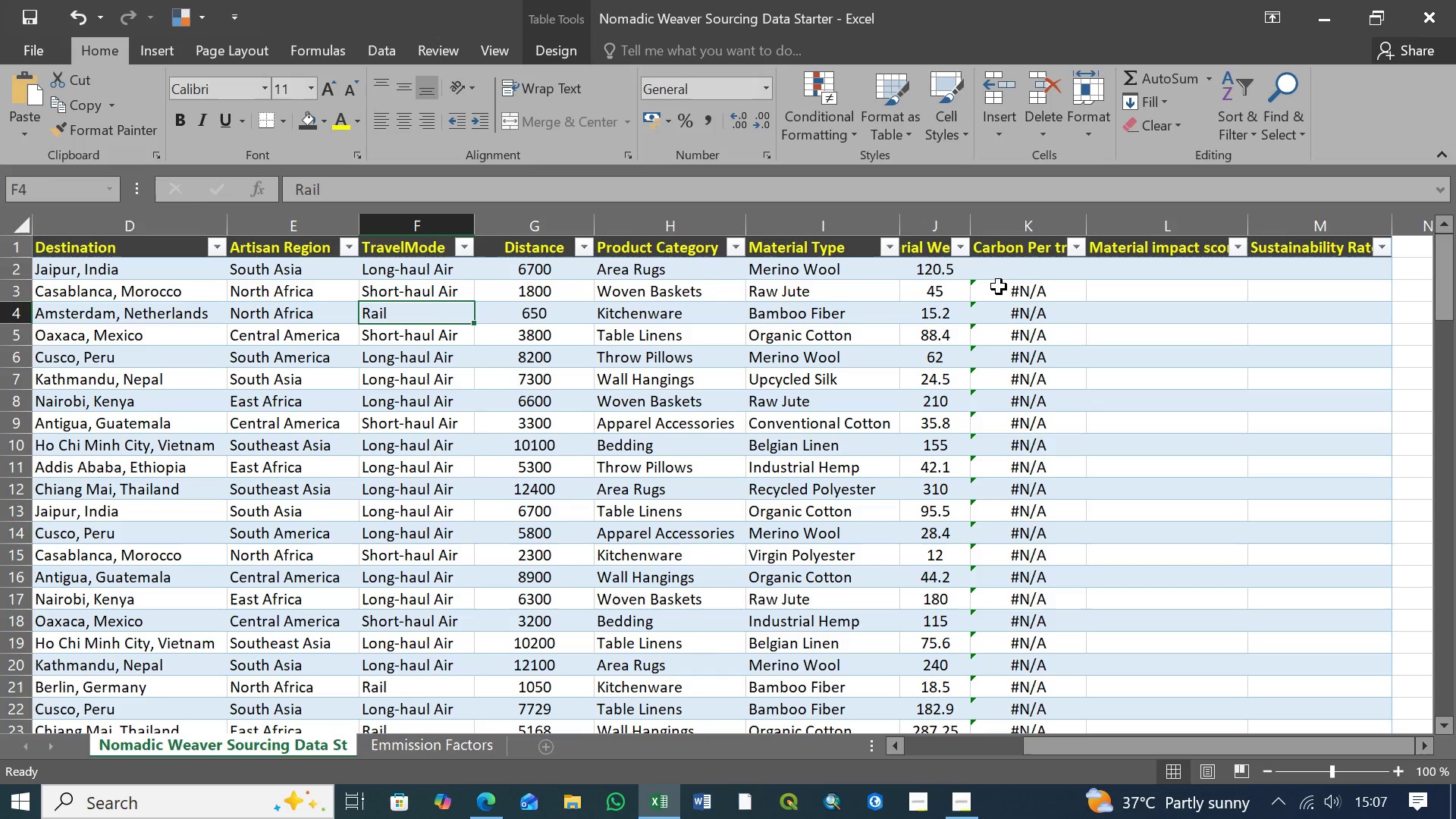 
left_click([1015, 267])
 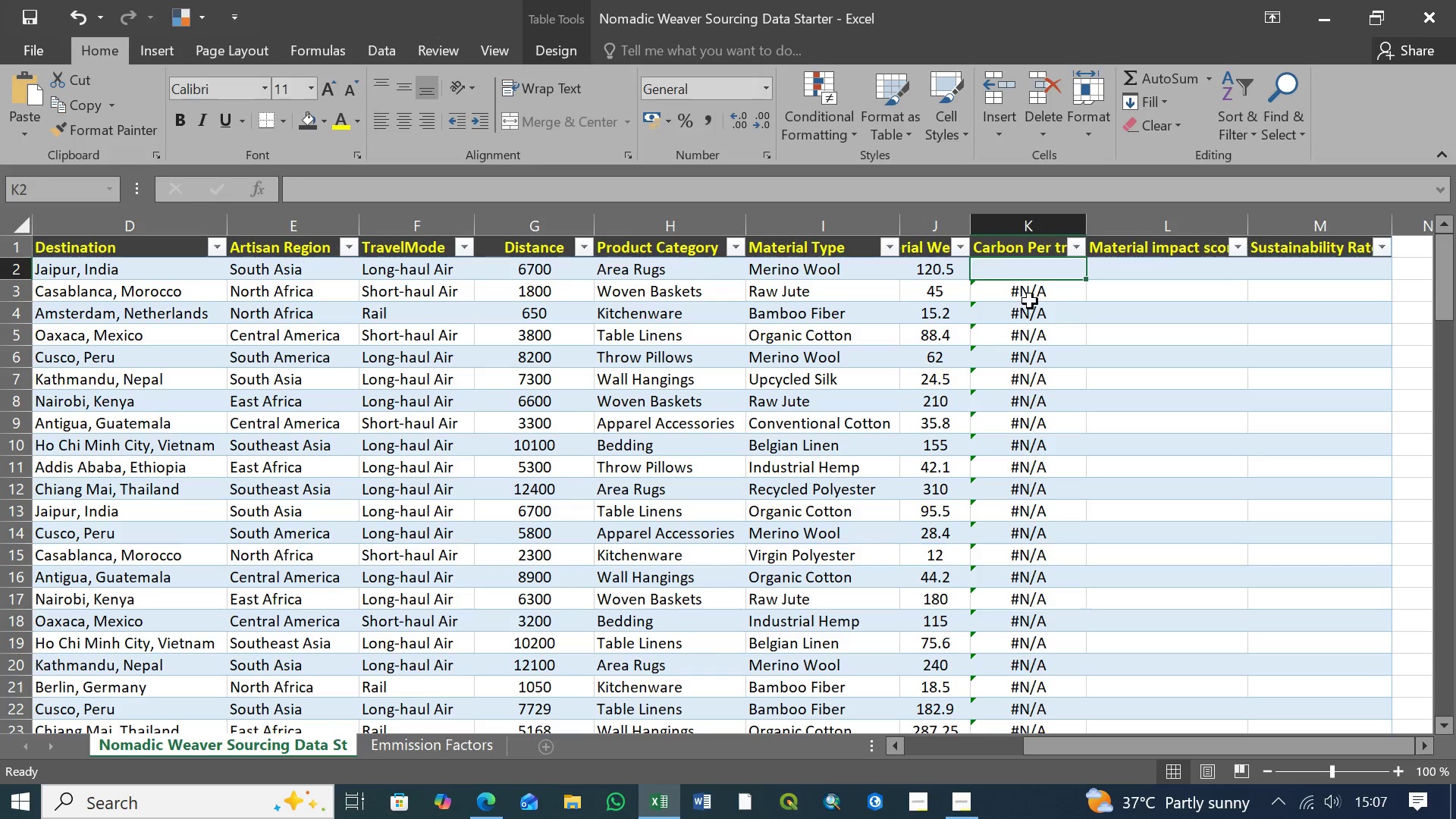 
left_click([1030, 300])
 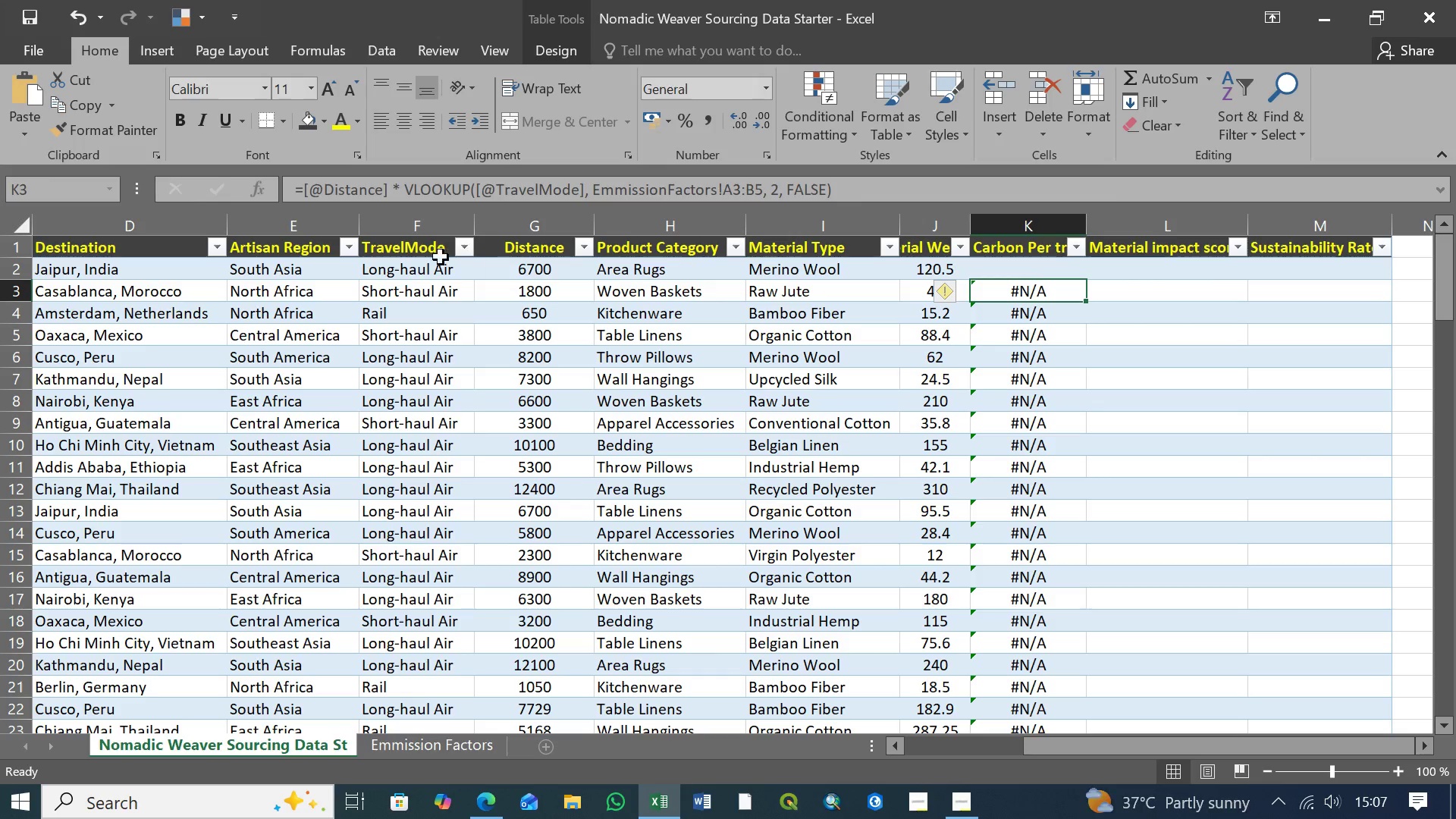 
wait(14.86)
 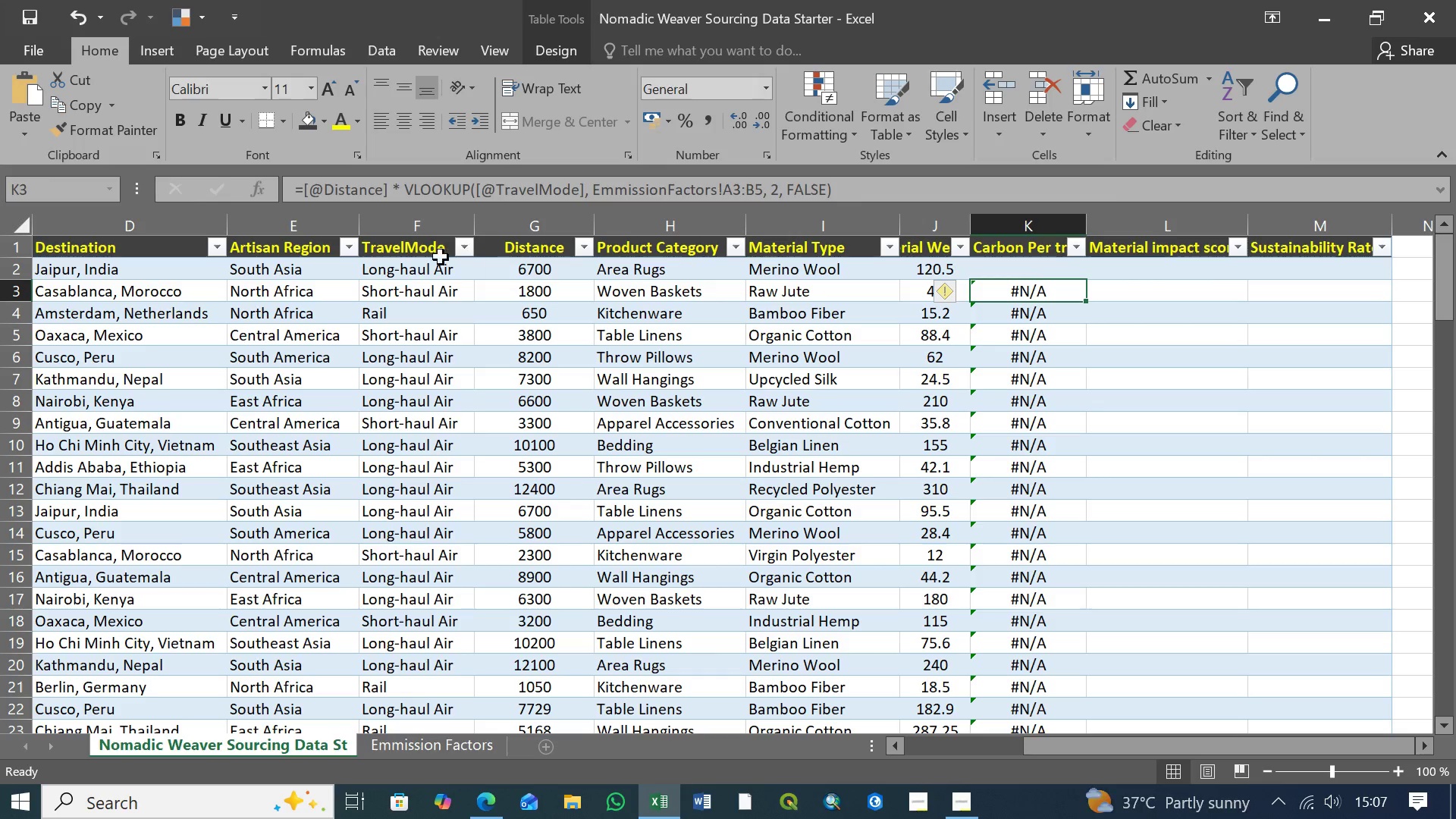 
scroll: coordinate [426, 623], scroll_direction: down, amount: 4.0
 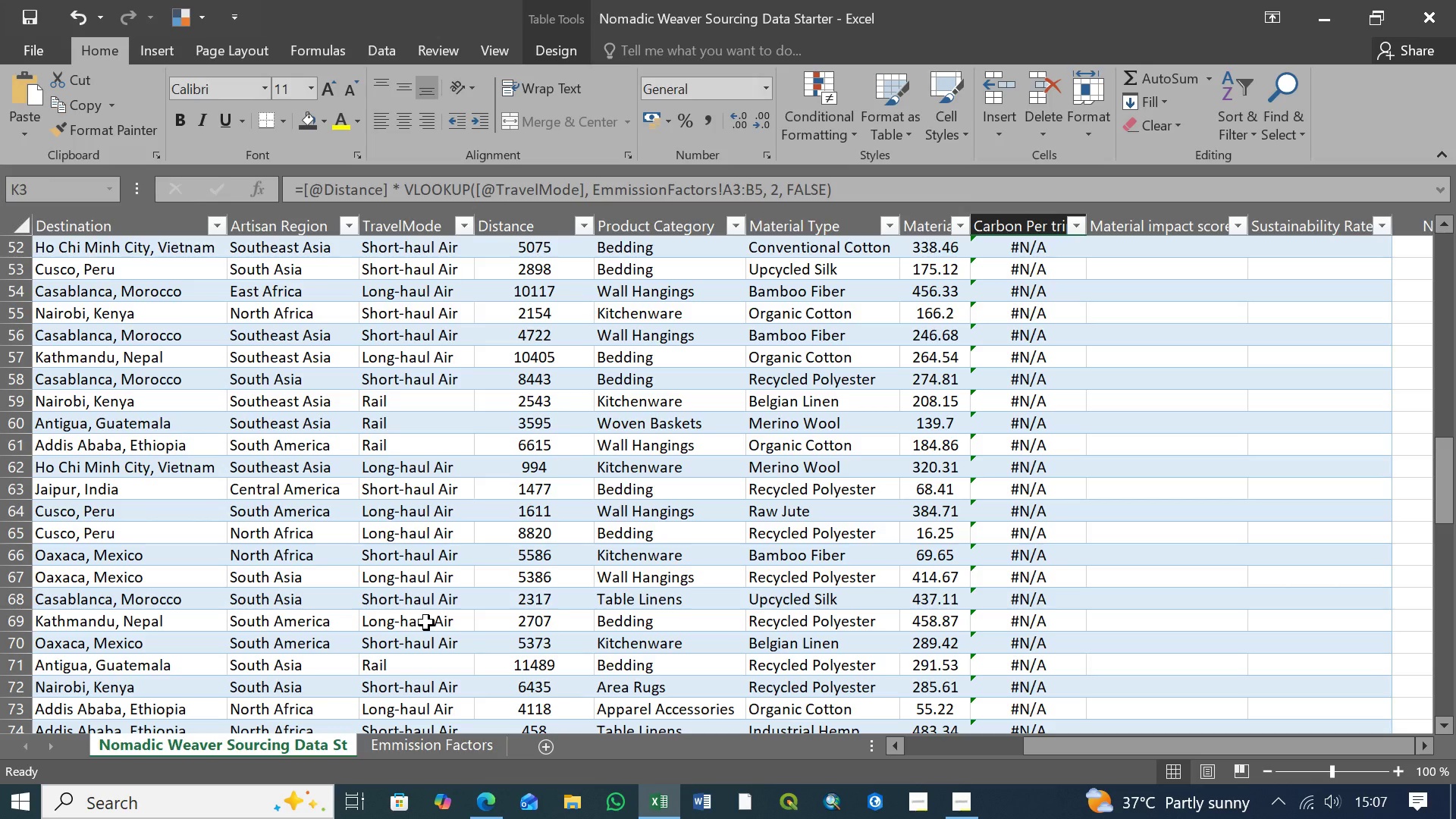 
wait(9.5)
 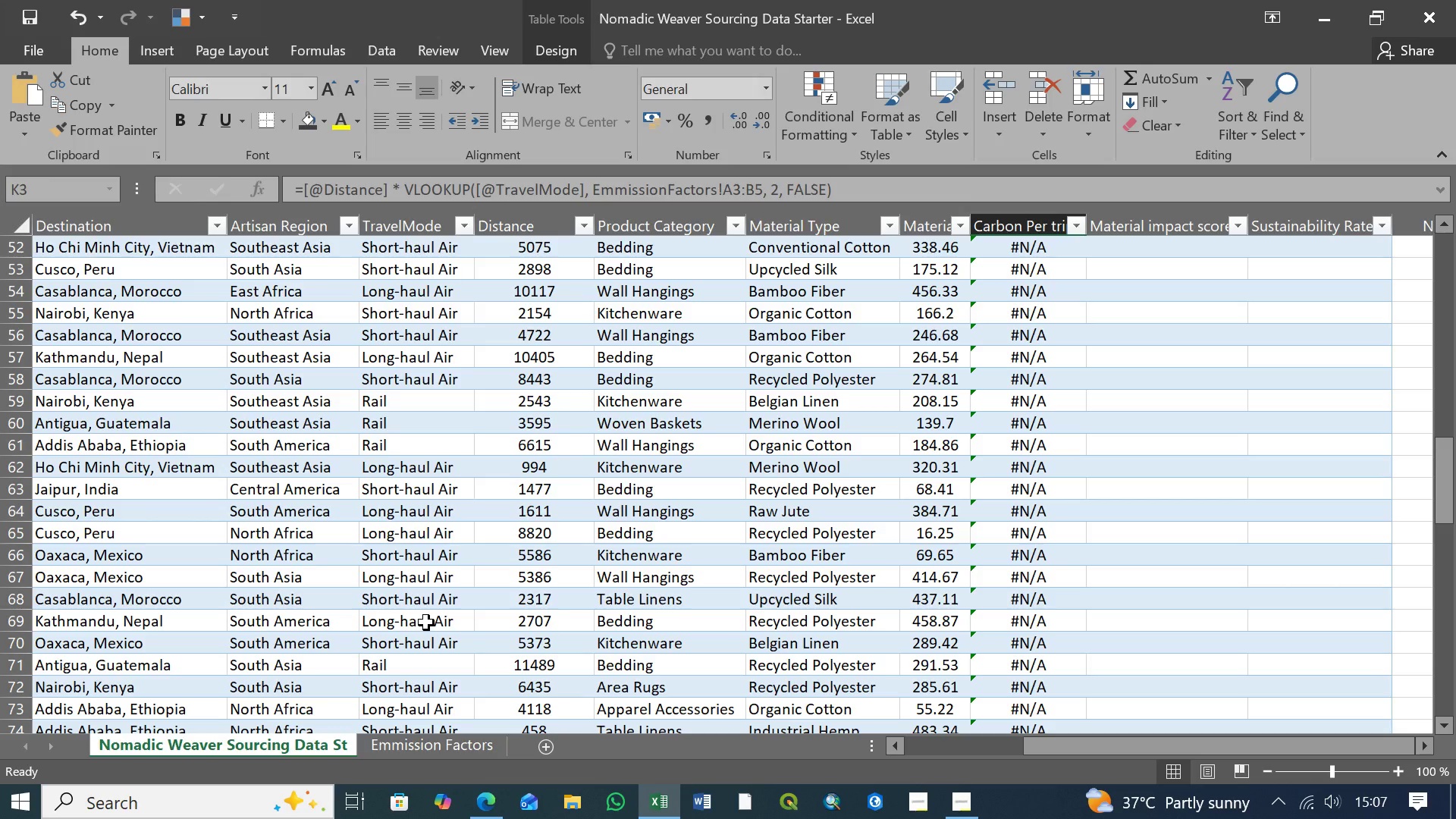 
scroll: coordinate [429, 559], scroll_direction: down, amount: 20.0
 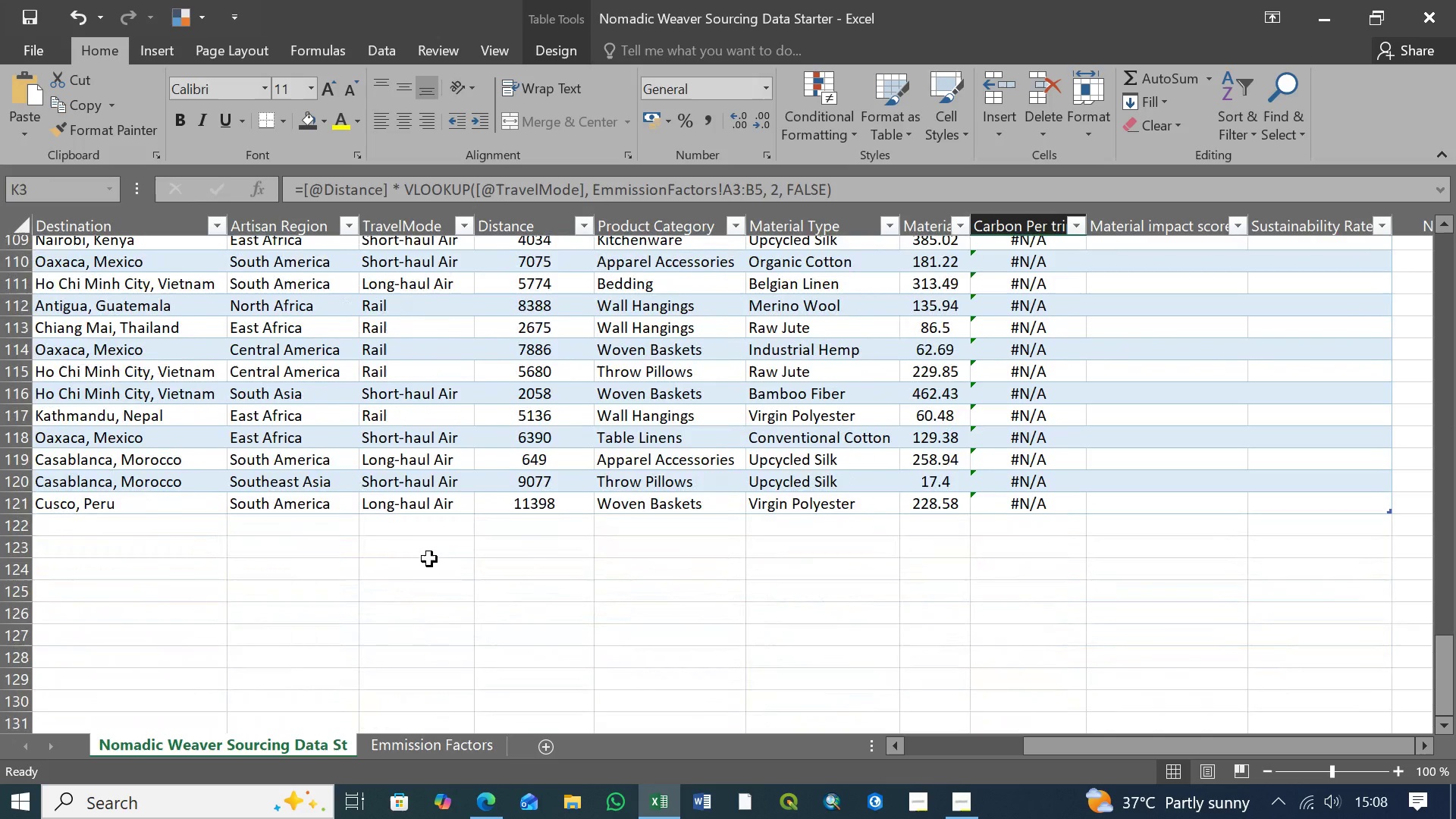 
scroll: coordinate [429, 559], scroll_direction: up, amount: 1.0
 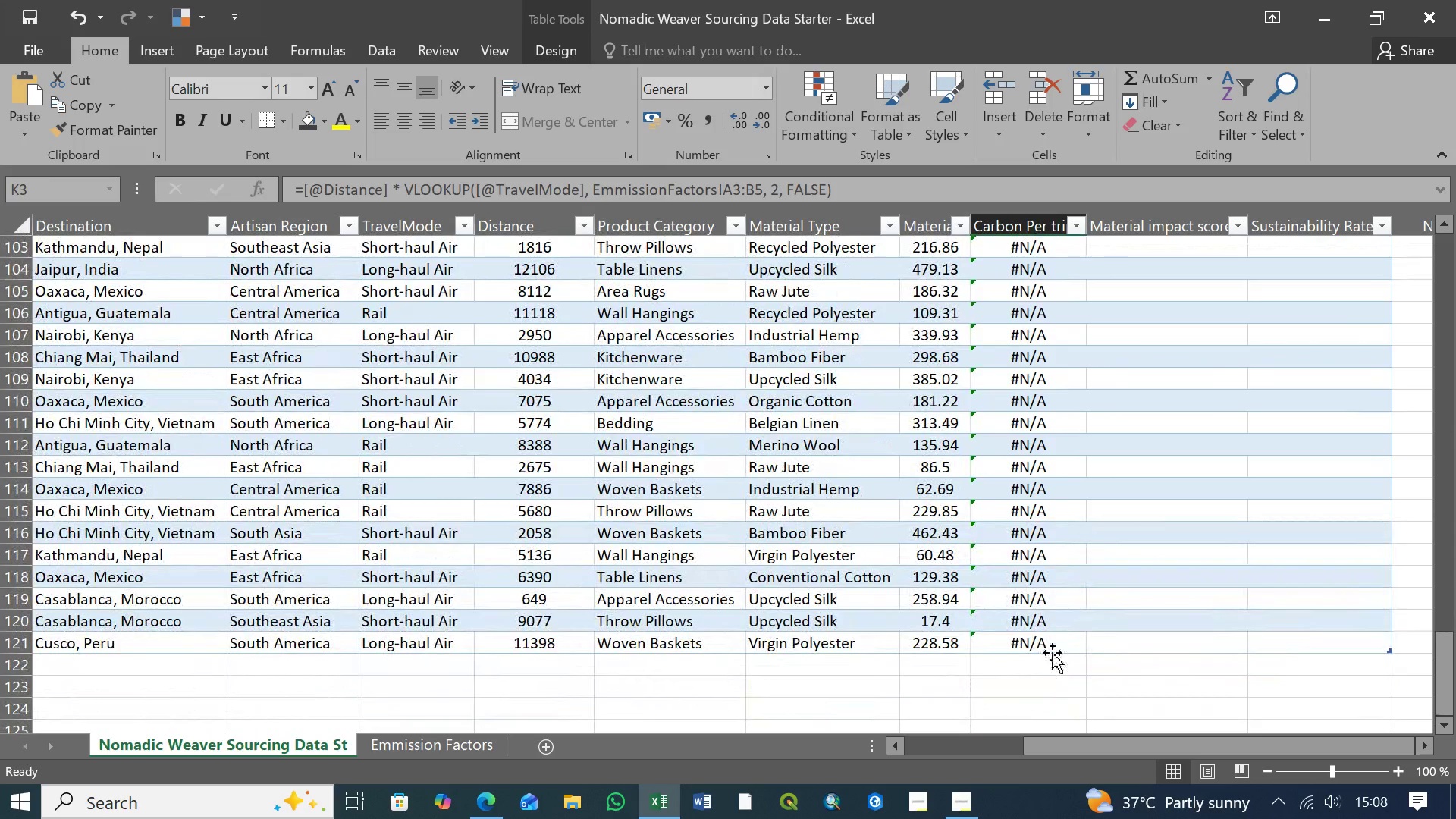 
left_click([1043, 645])
 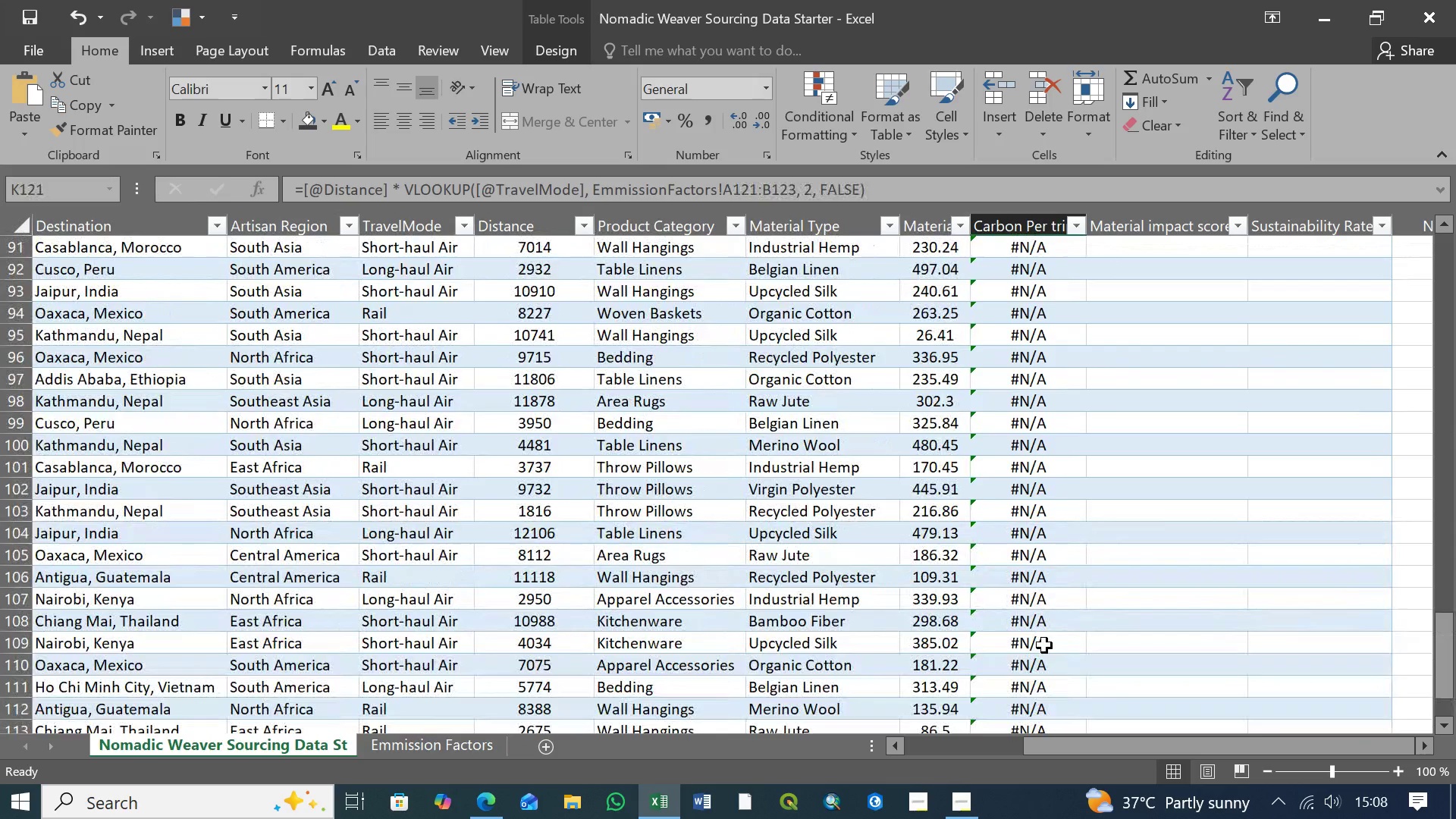 
scroll: coordinate [1044, 645], scroll_direction: up, amount: 43.0
 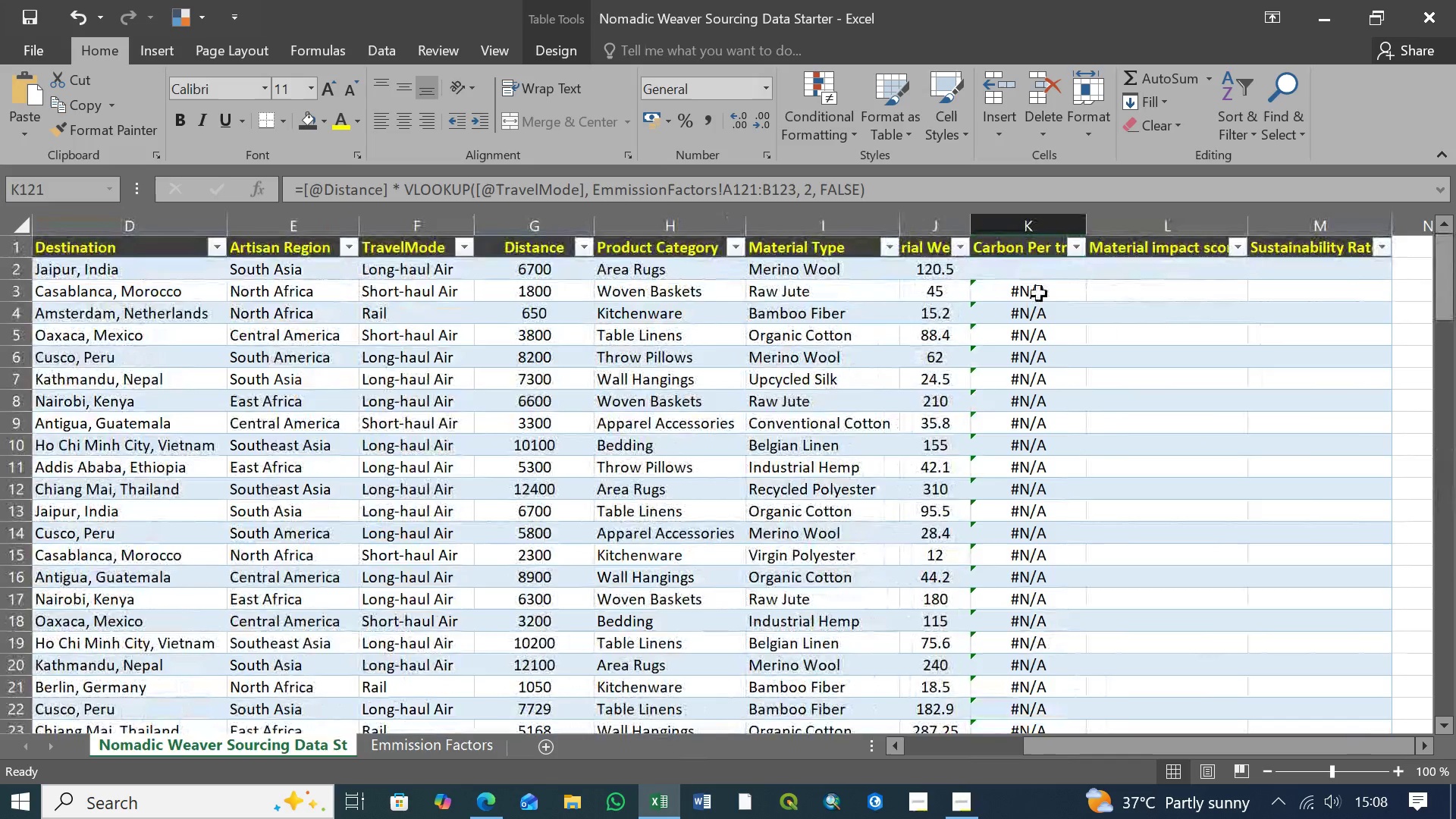 
hold_key(key=ShiftLeft, duration=0.78)
left_click([1039, 291])
 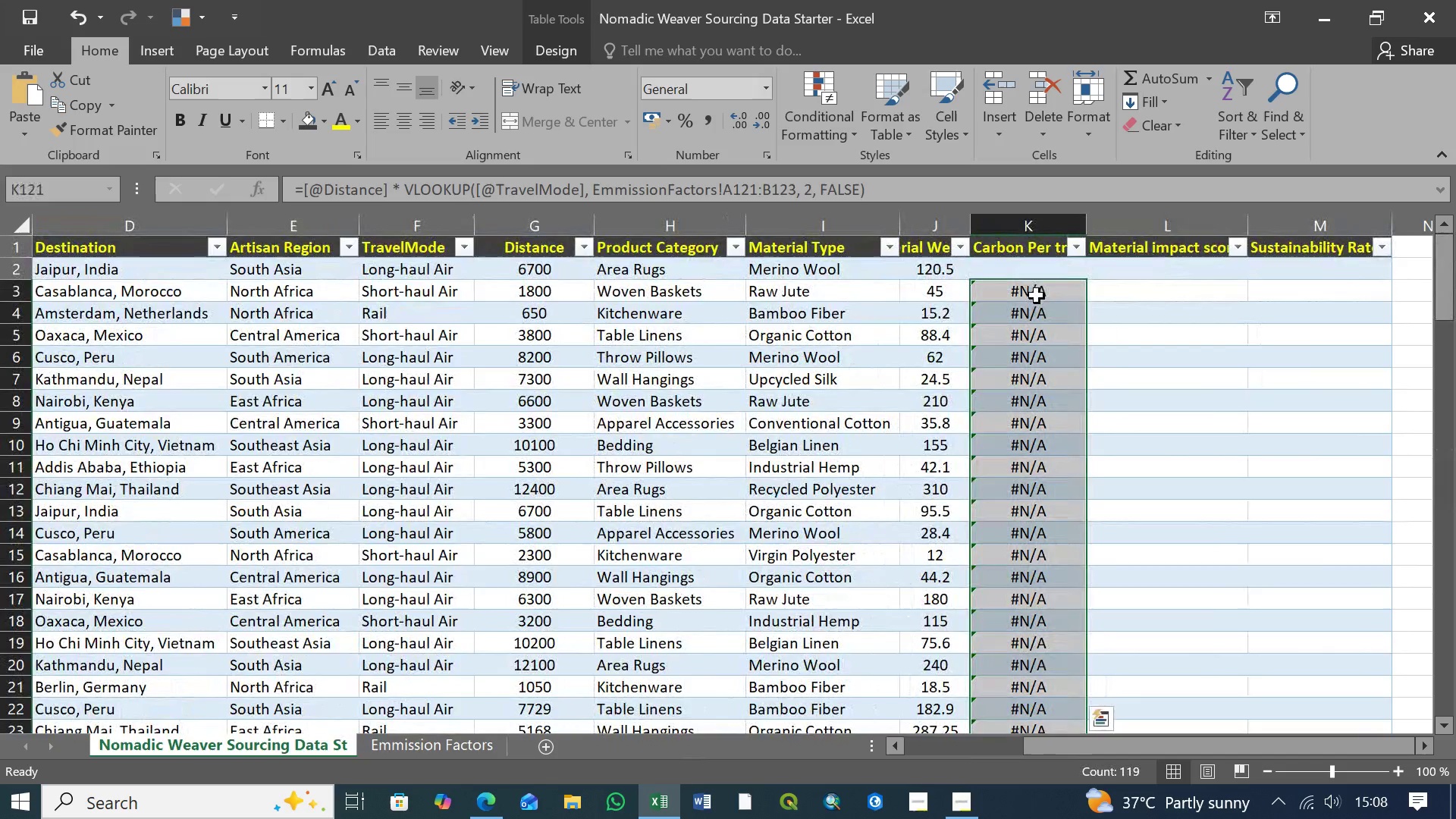 
key(Delete)
 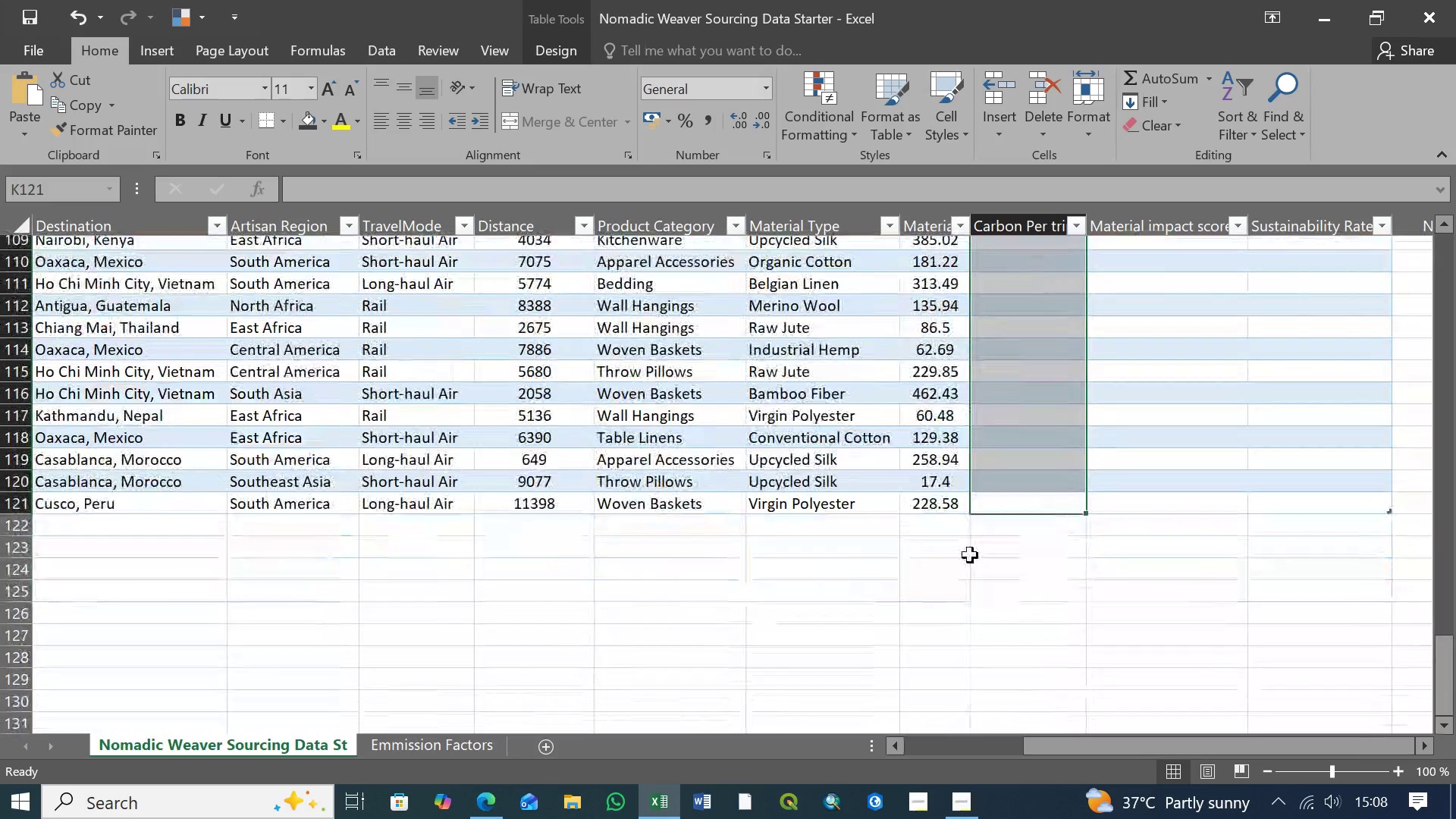 
scroll: coordinate [971, 554], scroll_direction: up, amount: 42.0
 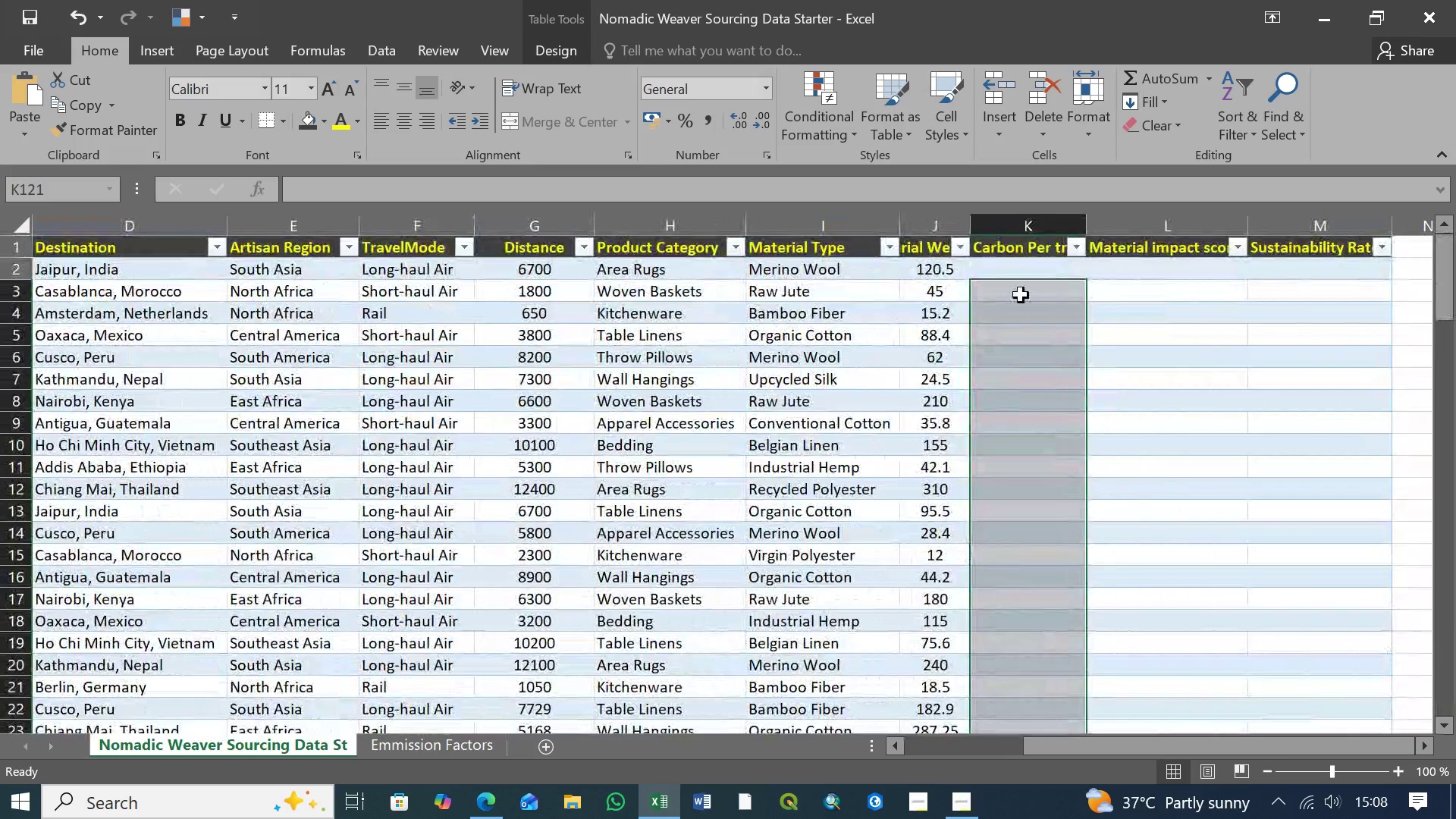 
left_click([1021, 295])
 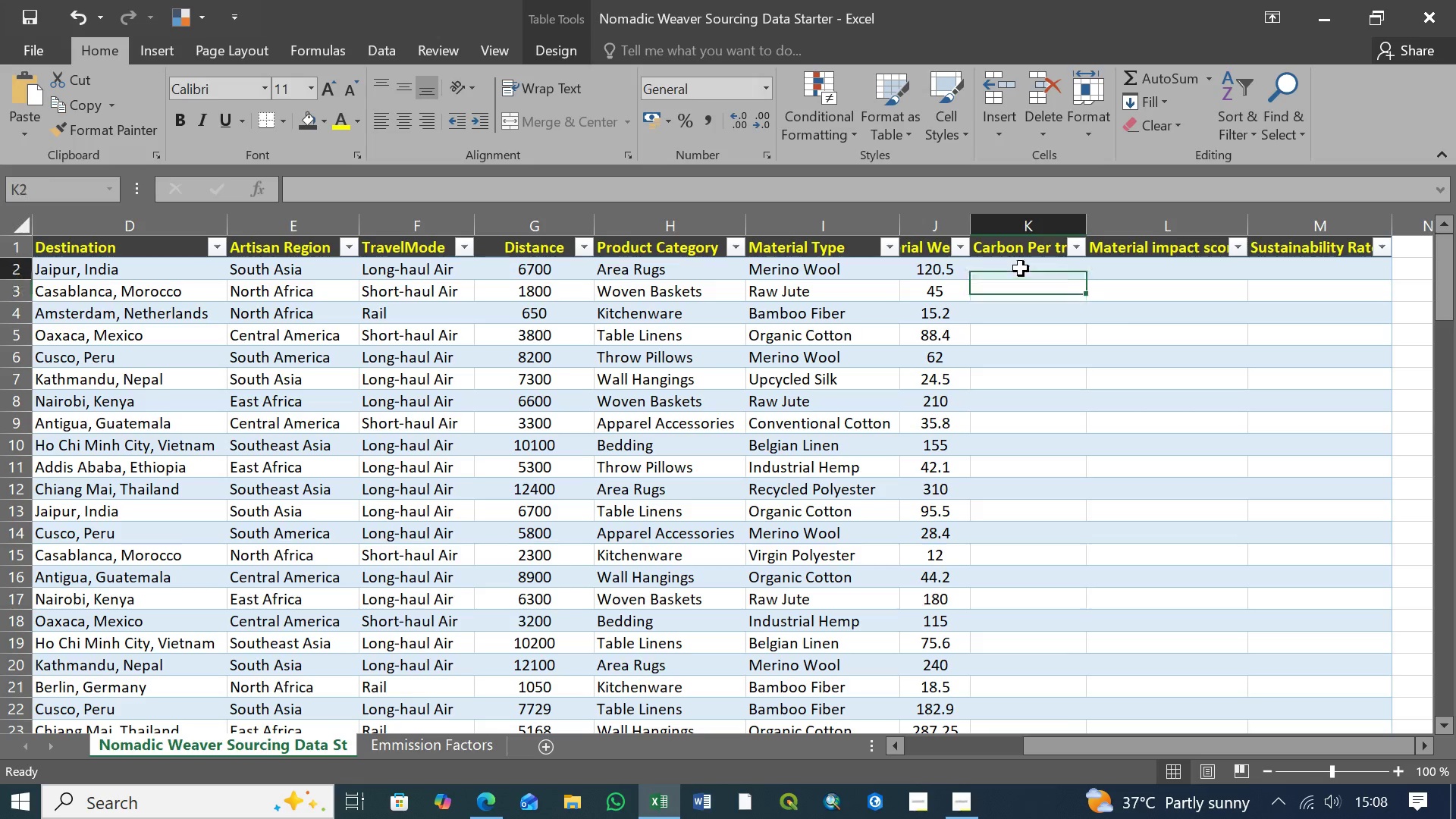 
left_click([1021, 268])
 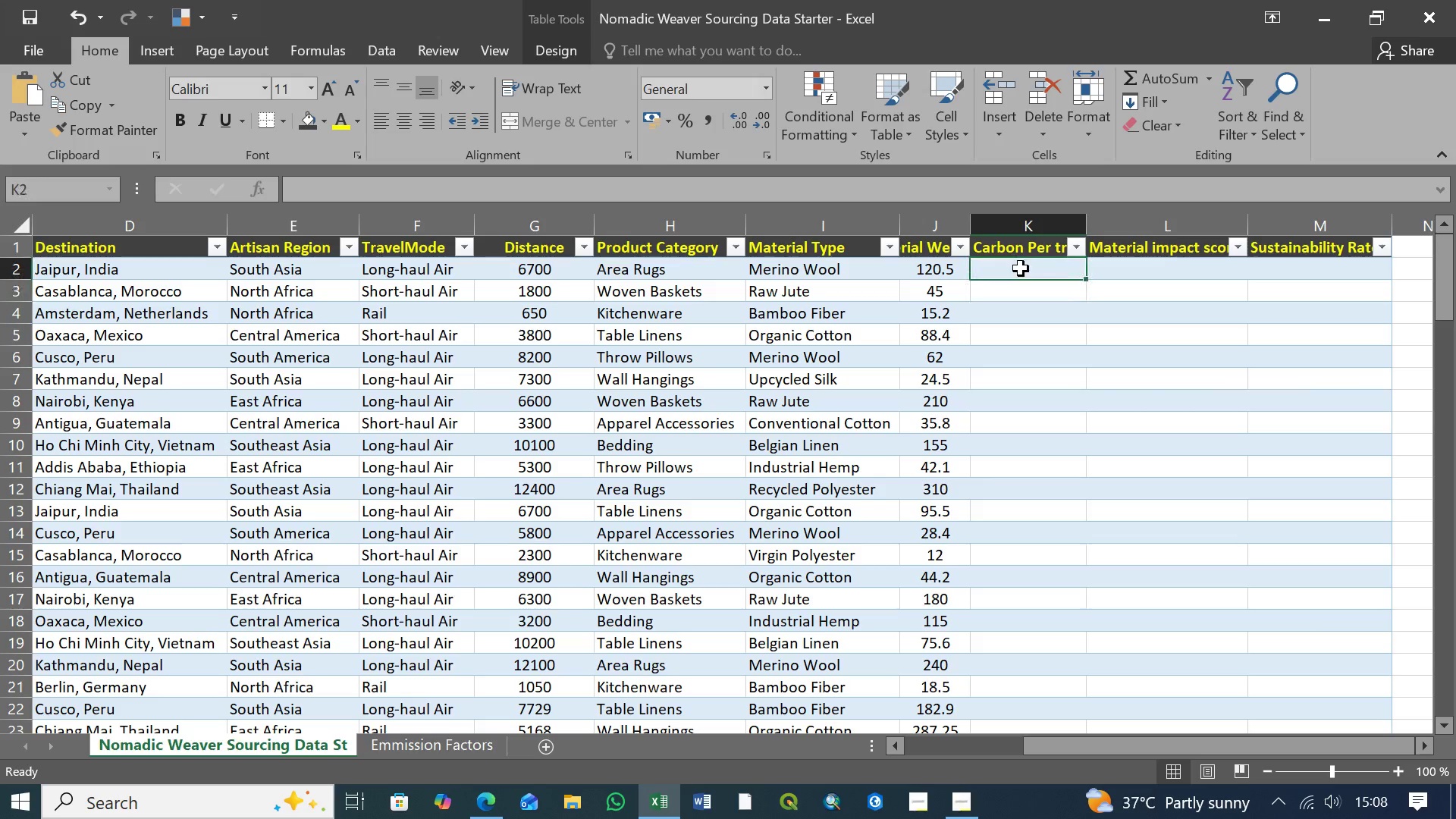 
key(Control+V)
 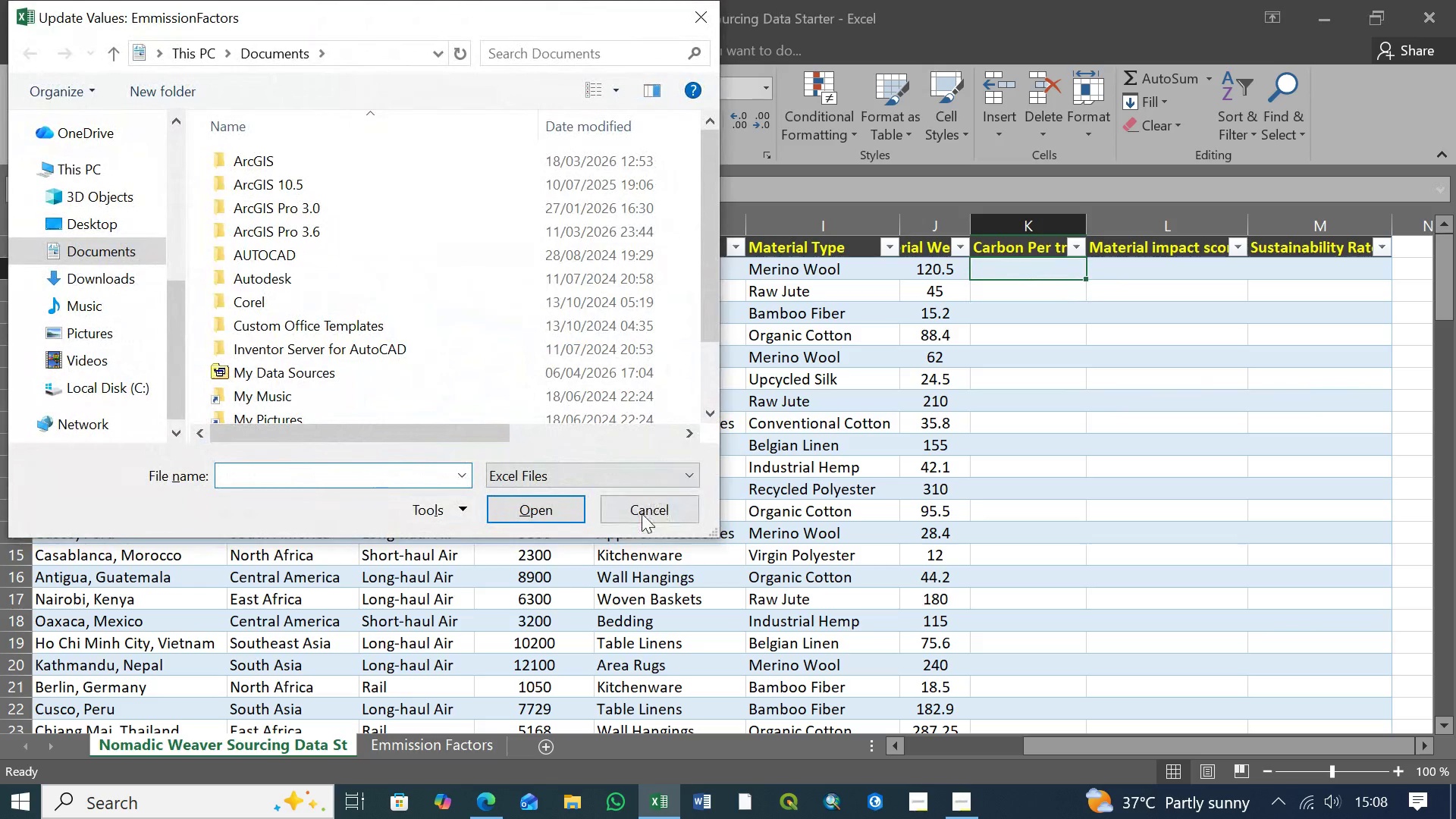 
left_click([644, 510])
 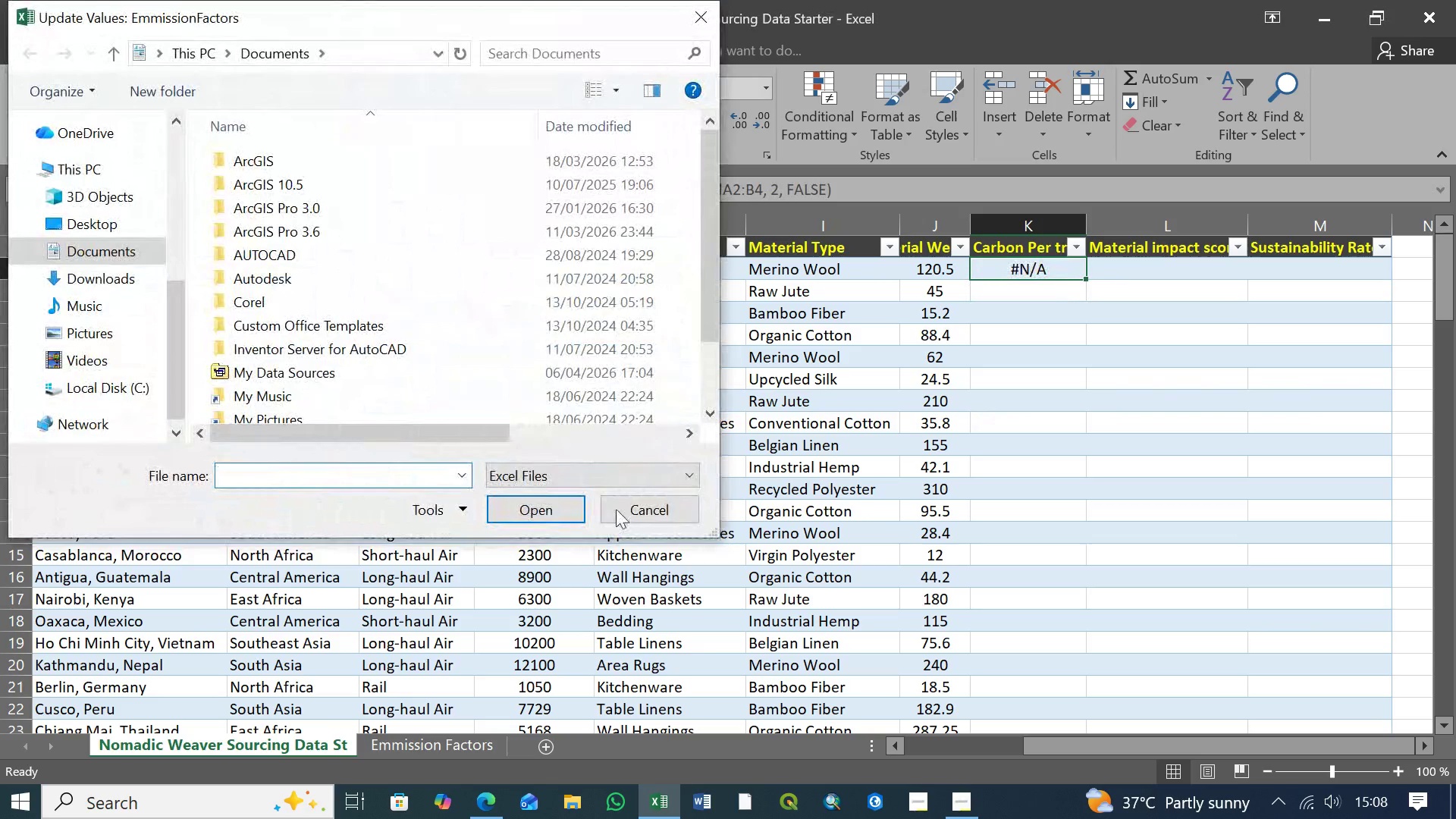 
left_click([621, 513])
 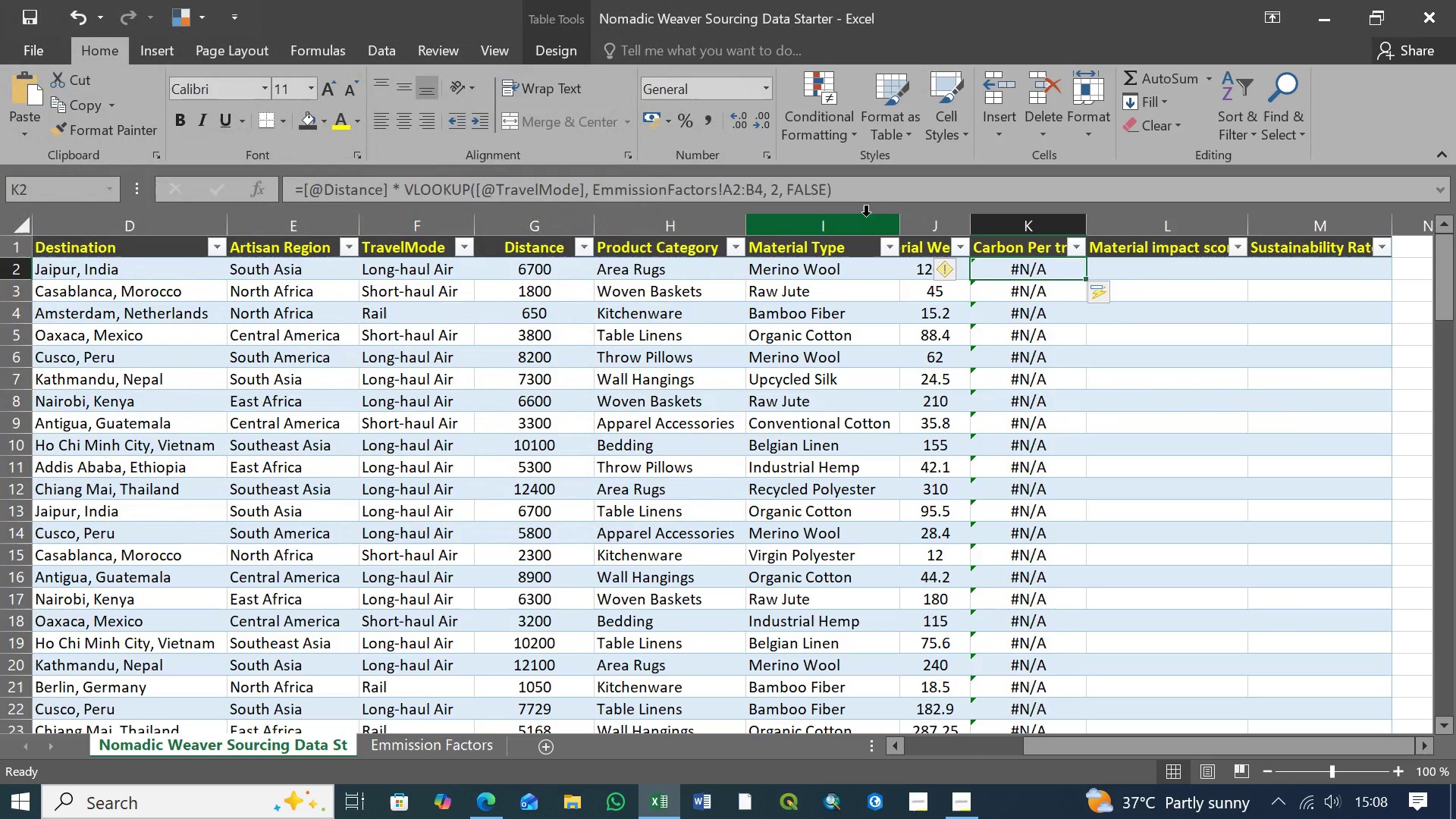 
left_click([837, 181])
 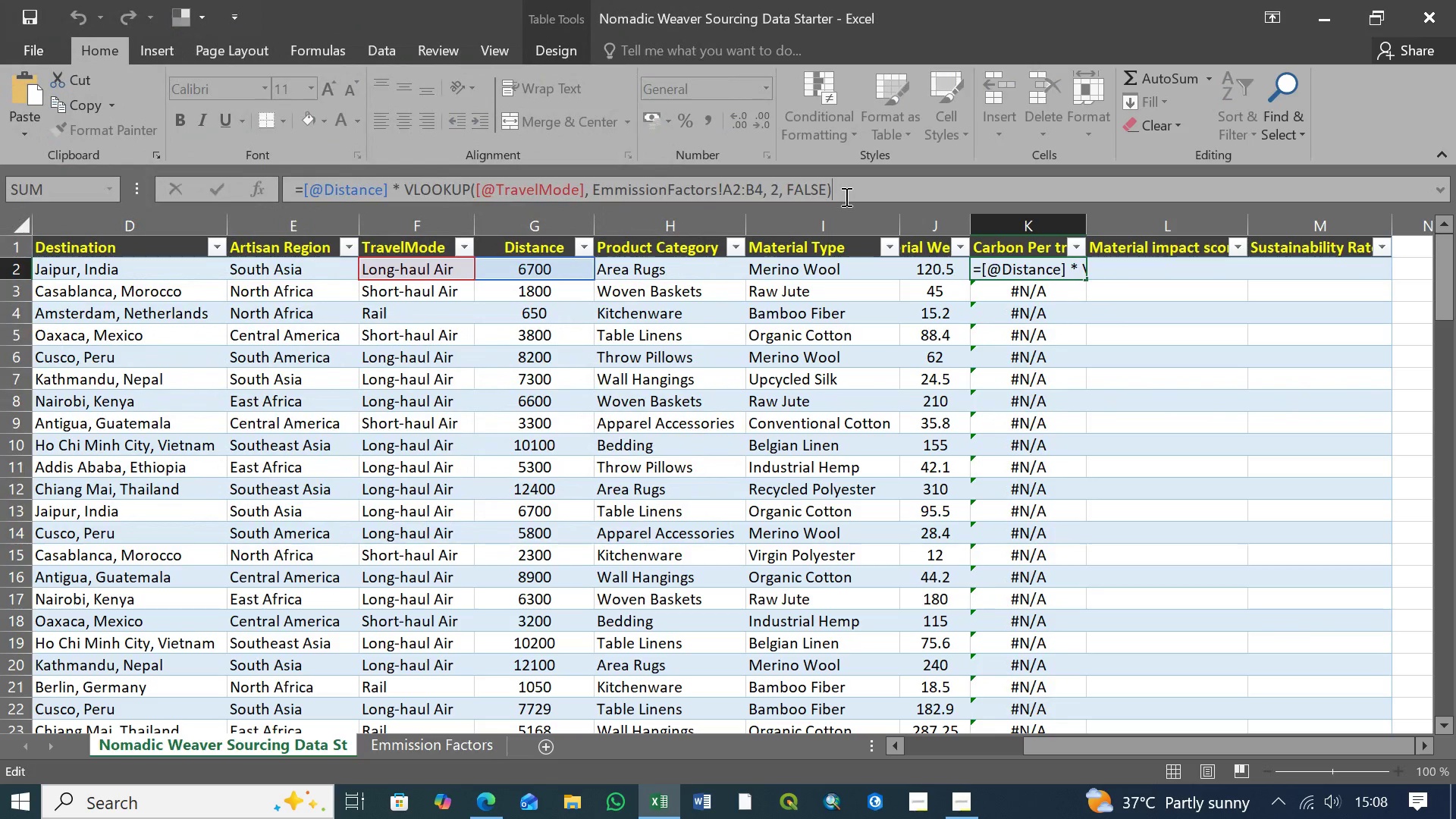 
left_click([845, 196])
 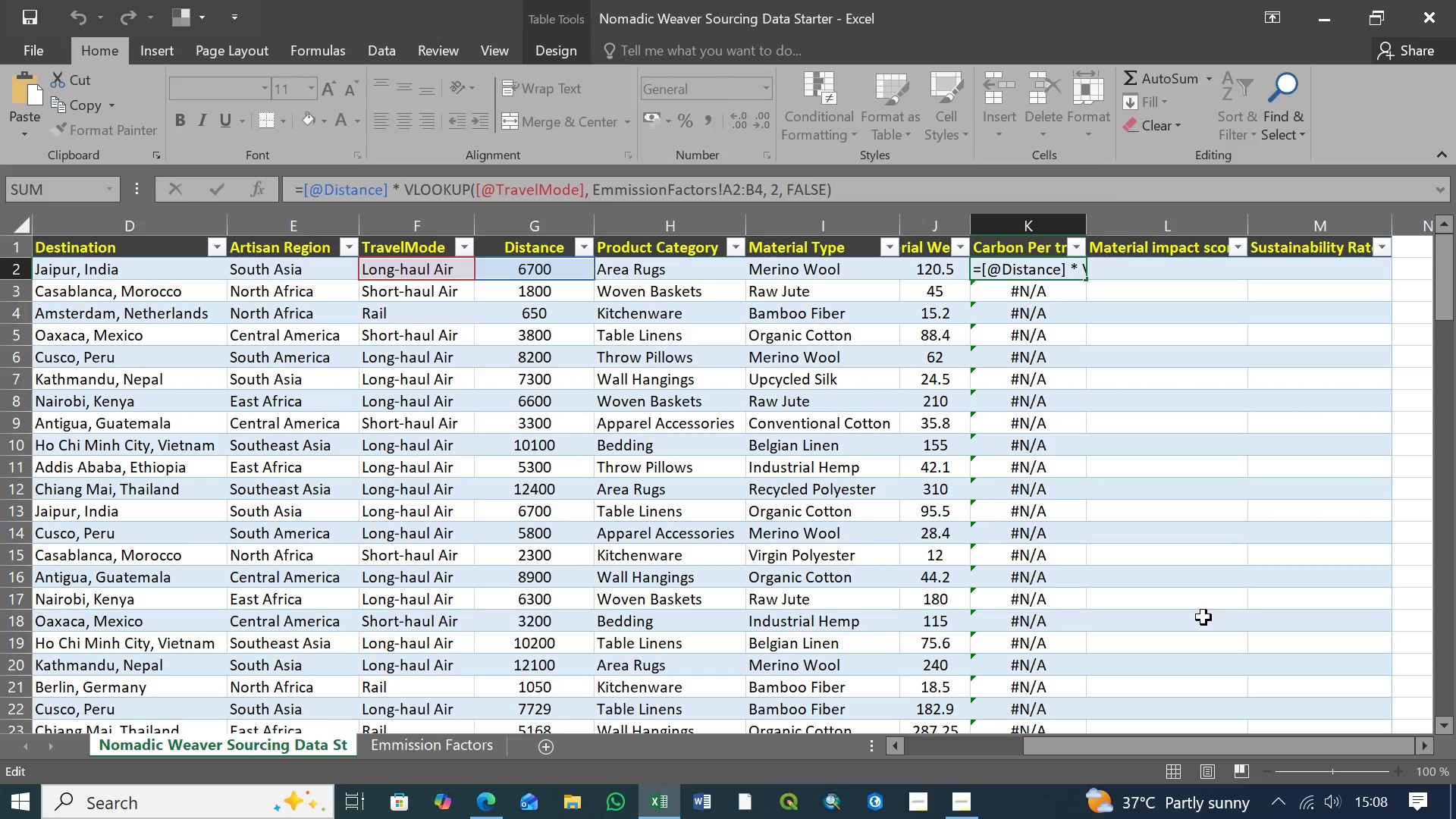 
wait(10.67)
 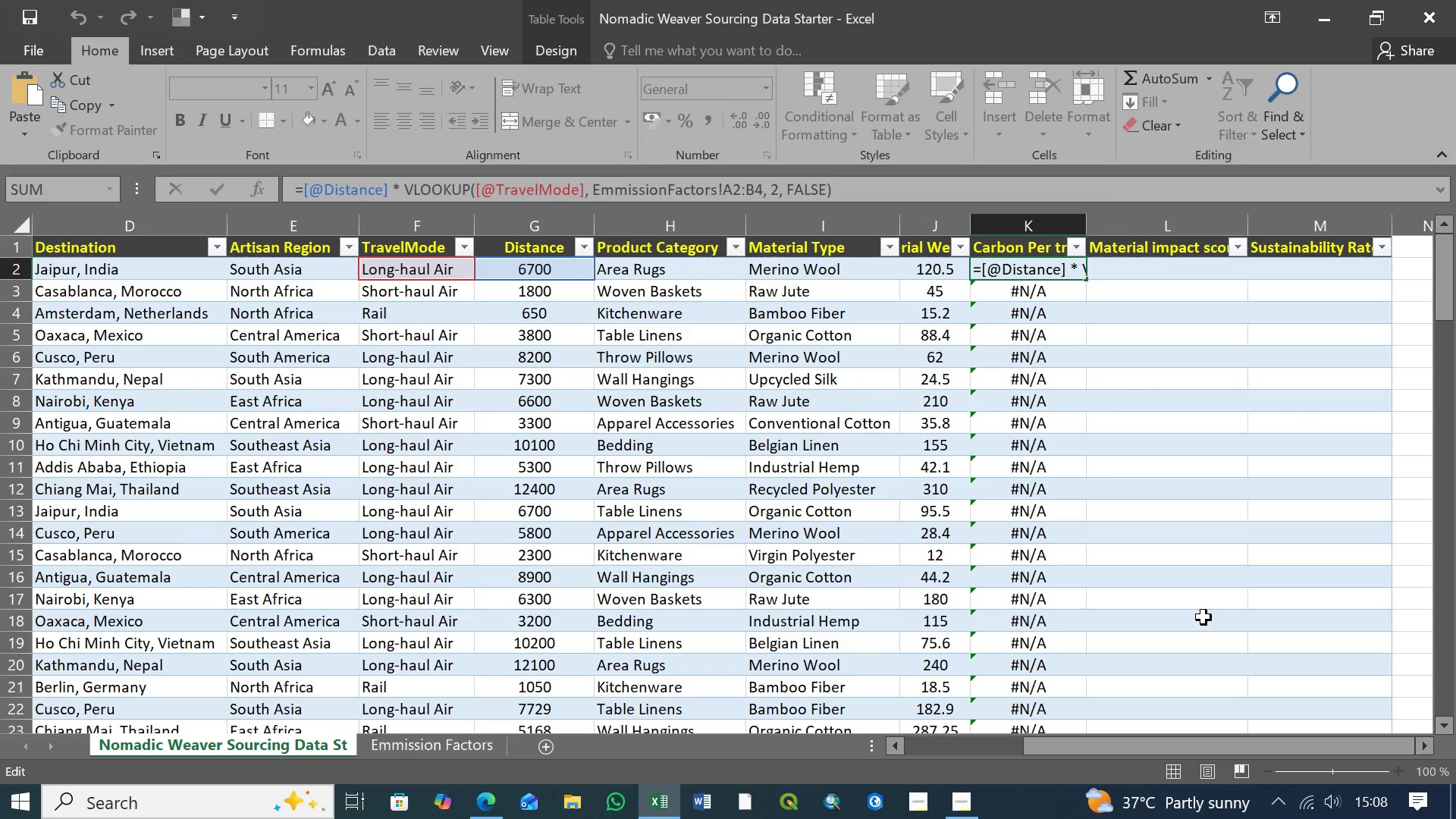 
scroll: coordinate [405, 466], scroll_direction: down, amount: 5.0
 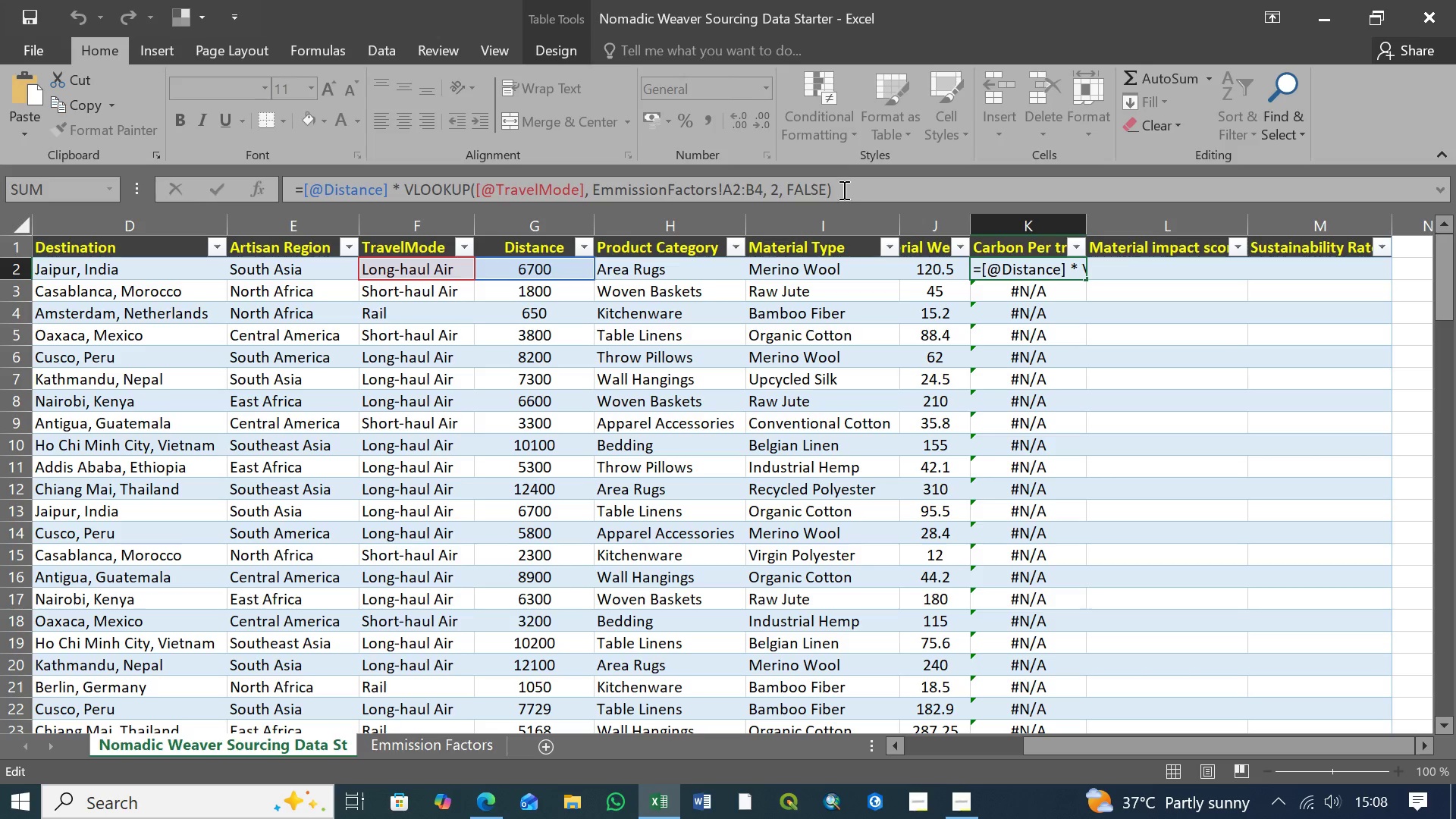 
left_click_drag(start_coordinate=[843, 189], to_coordinate=[133, 191])
 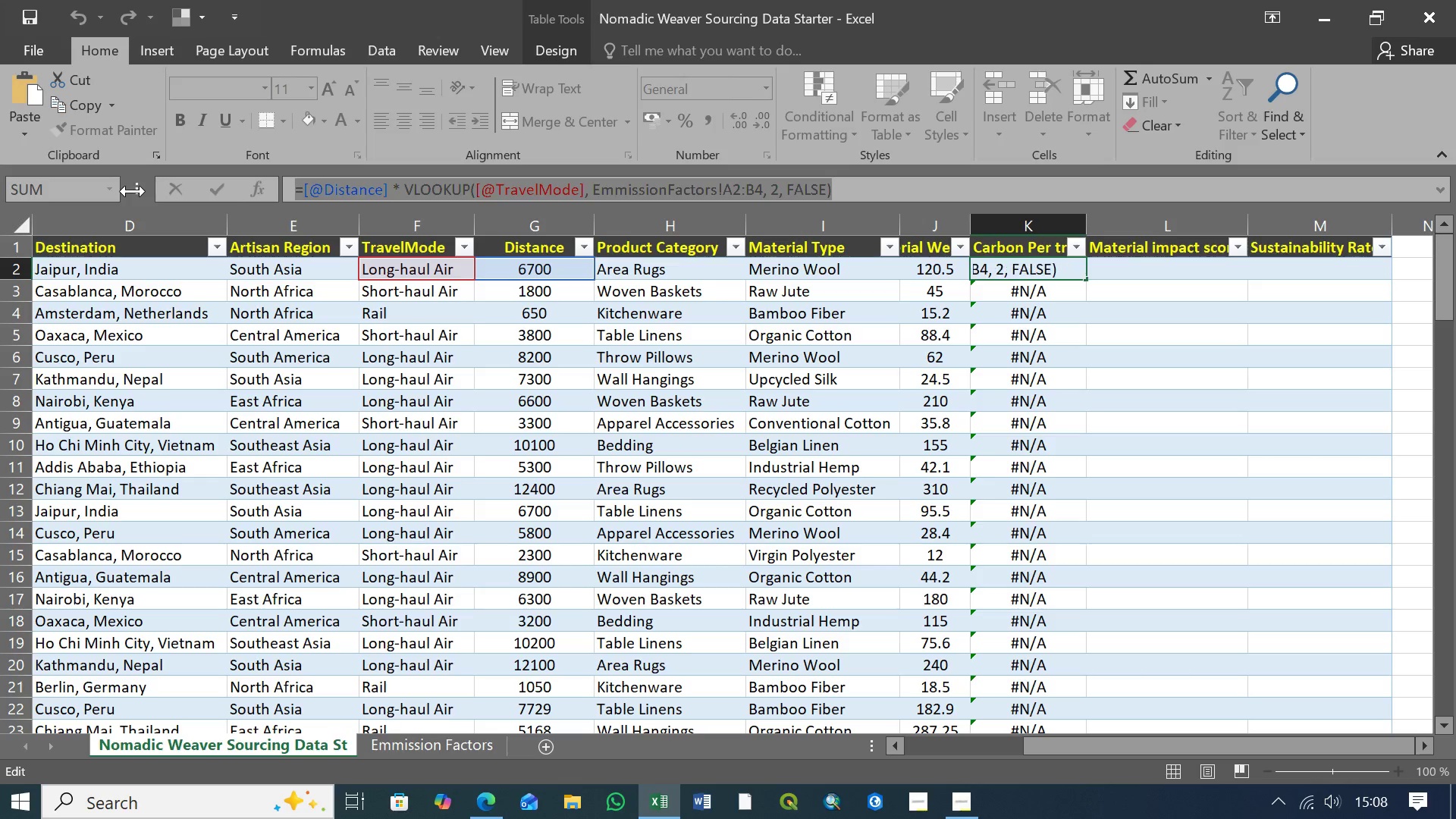 
key(Control+X)
 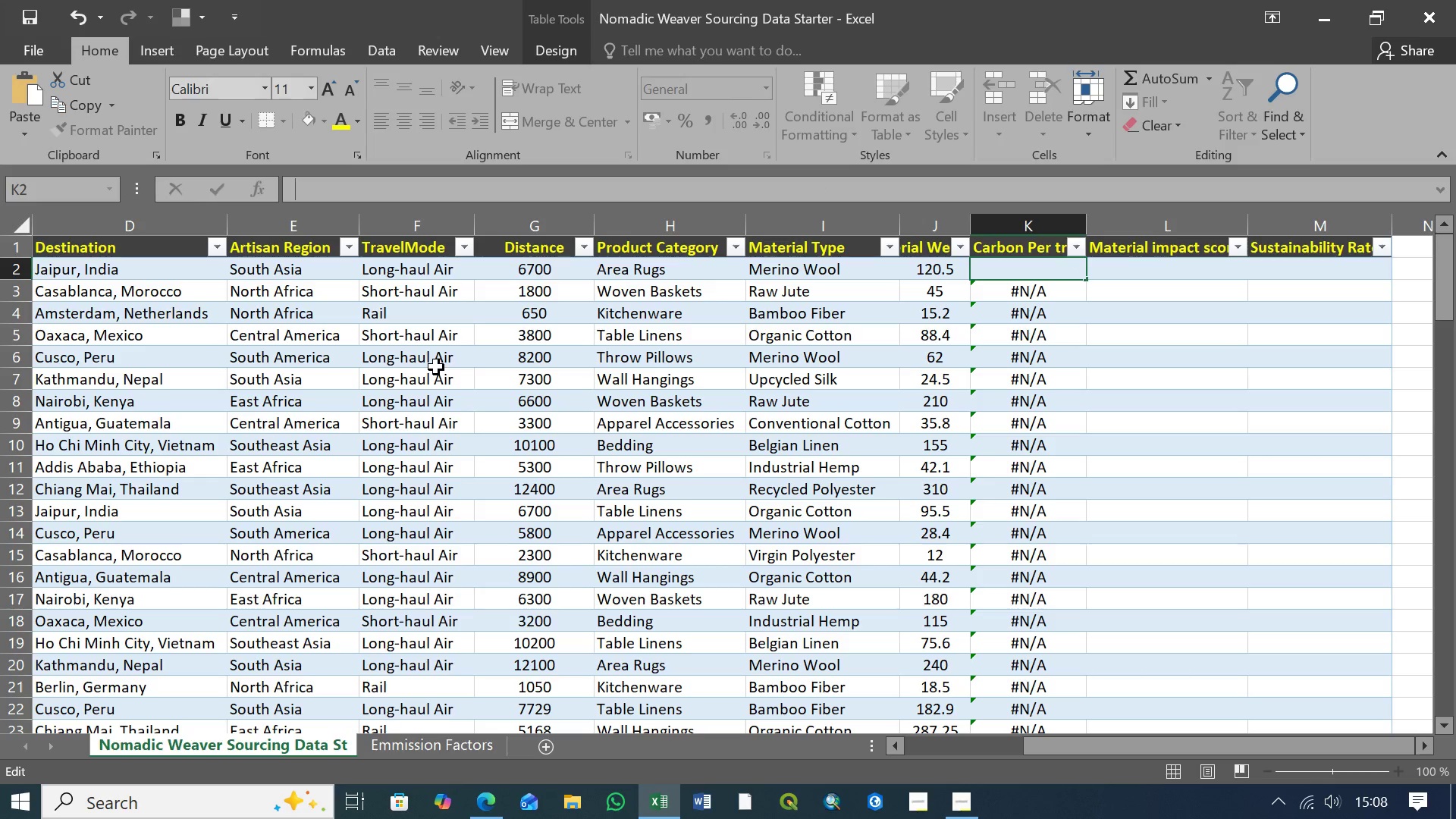 
scroll: coordinate [437, 366], scroll_direction: down, amount: 5.0
 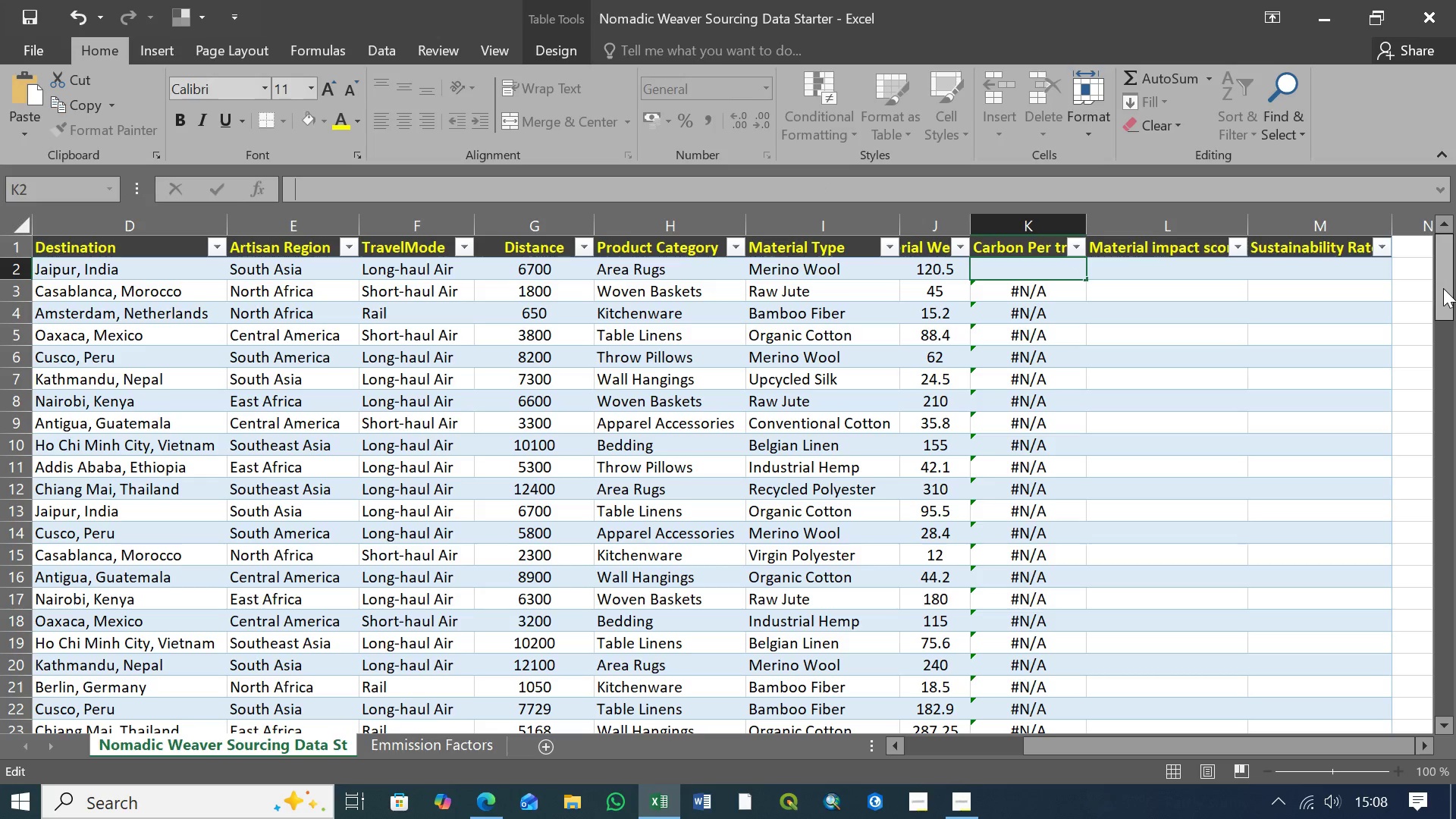 
left_click_drag(start_coordinate=[1443, 288], to_coordinate=[1413, 268])
 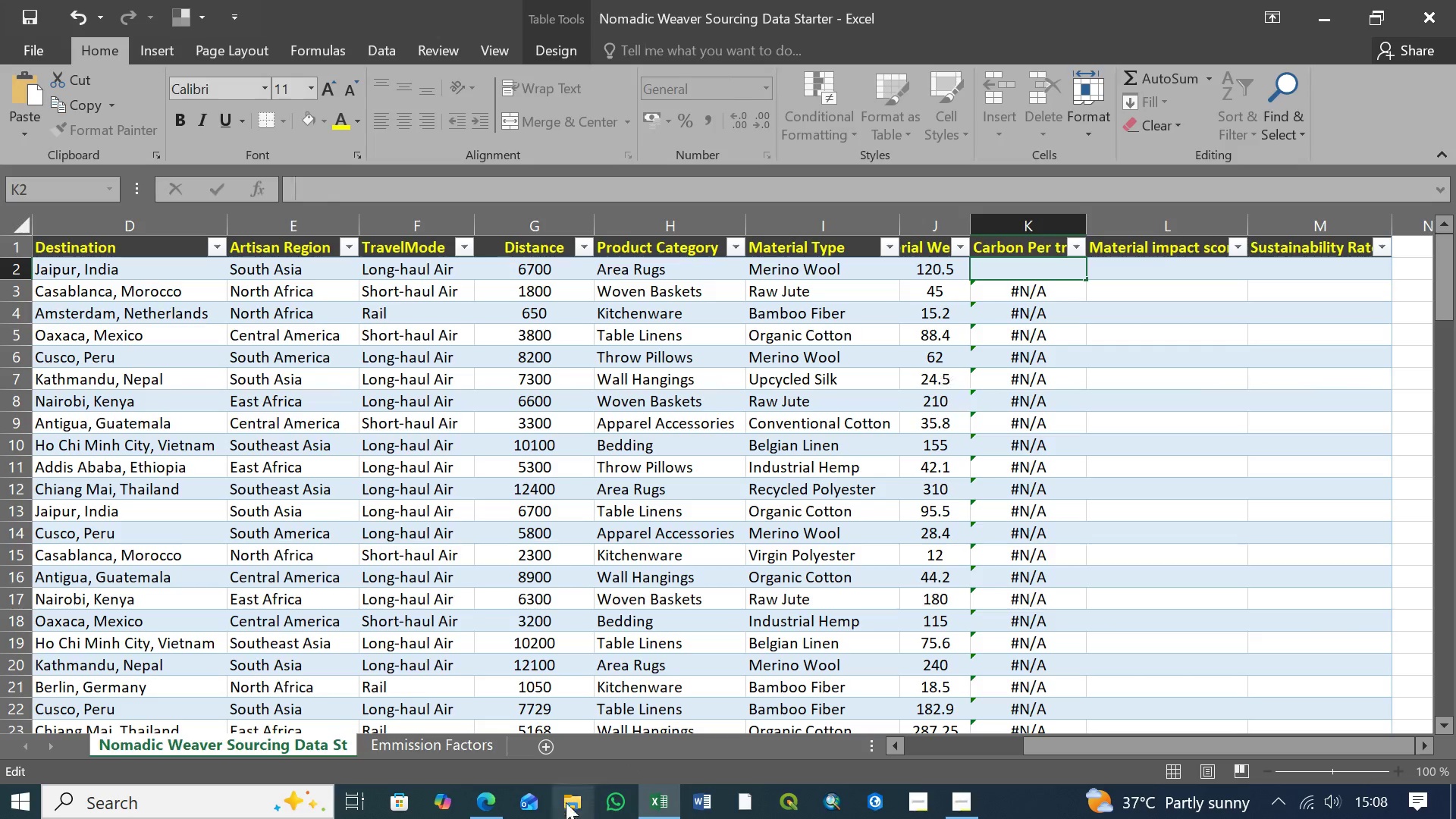 
mouse_move([645, 794])
 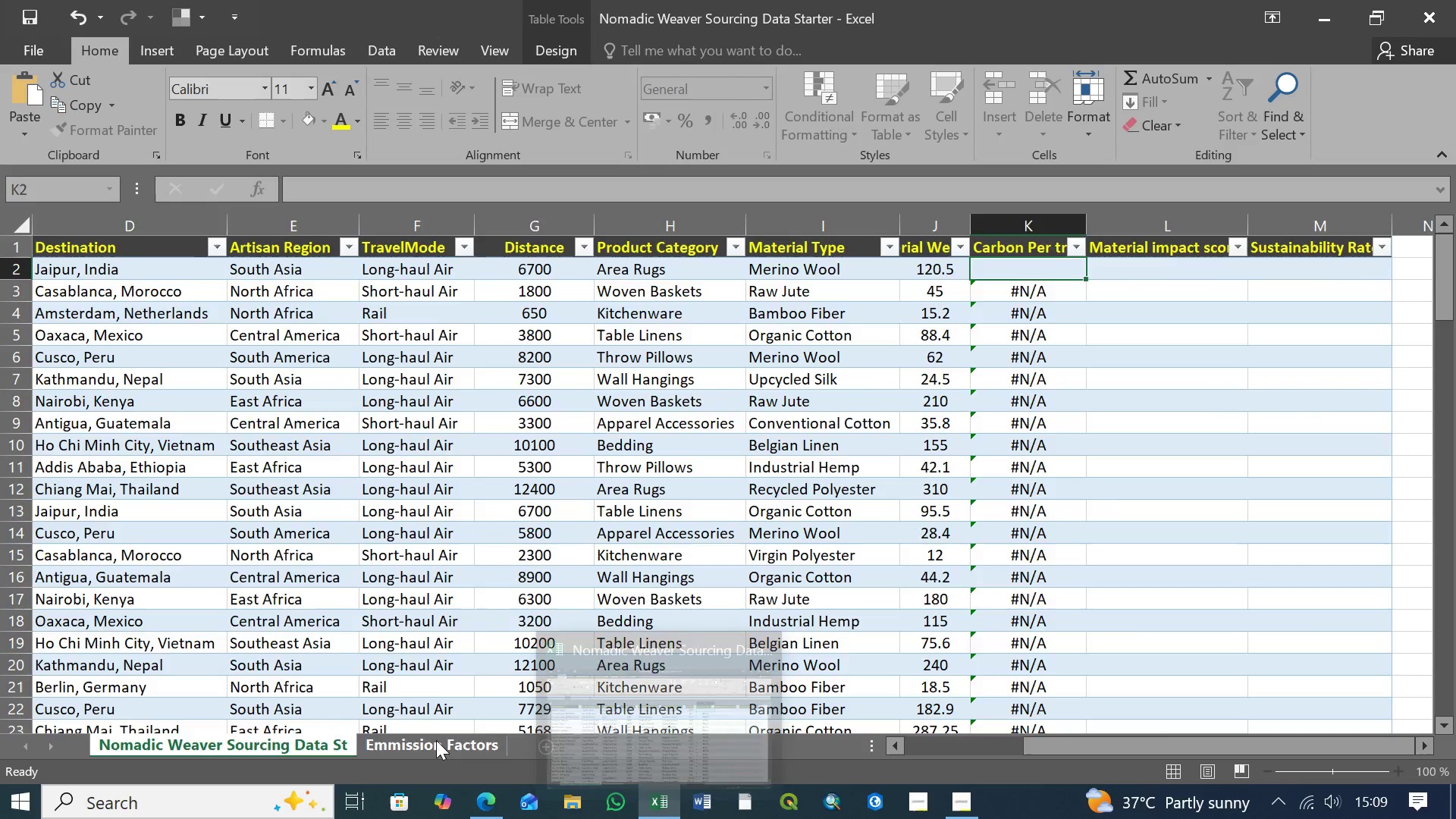 
left_click([436, 740])
 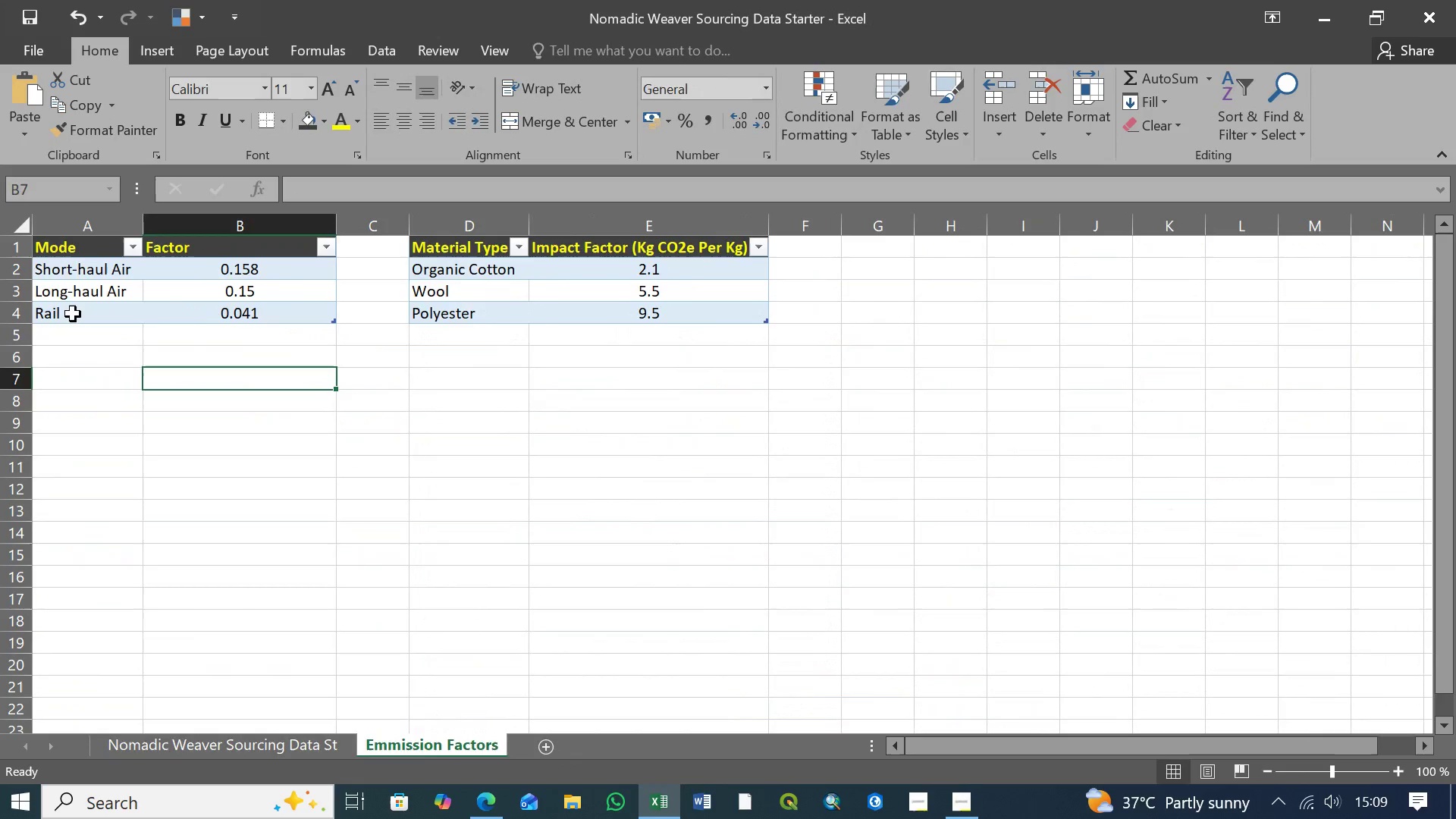 
left_click([73, 314])
 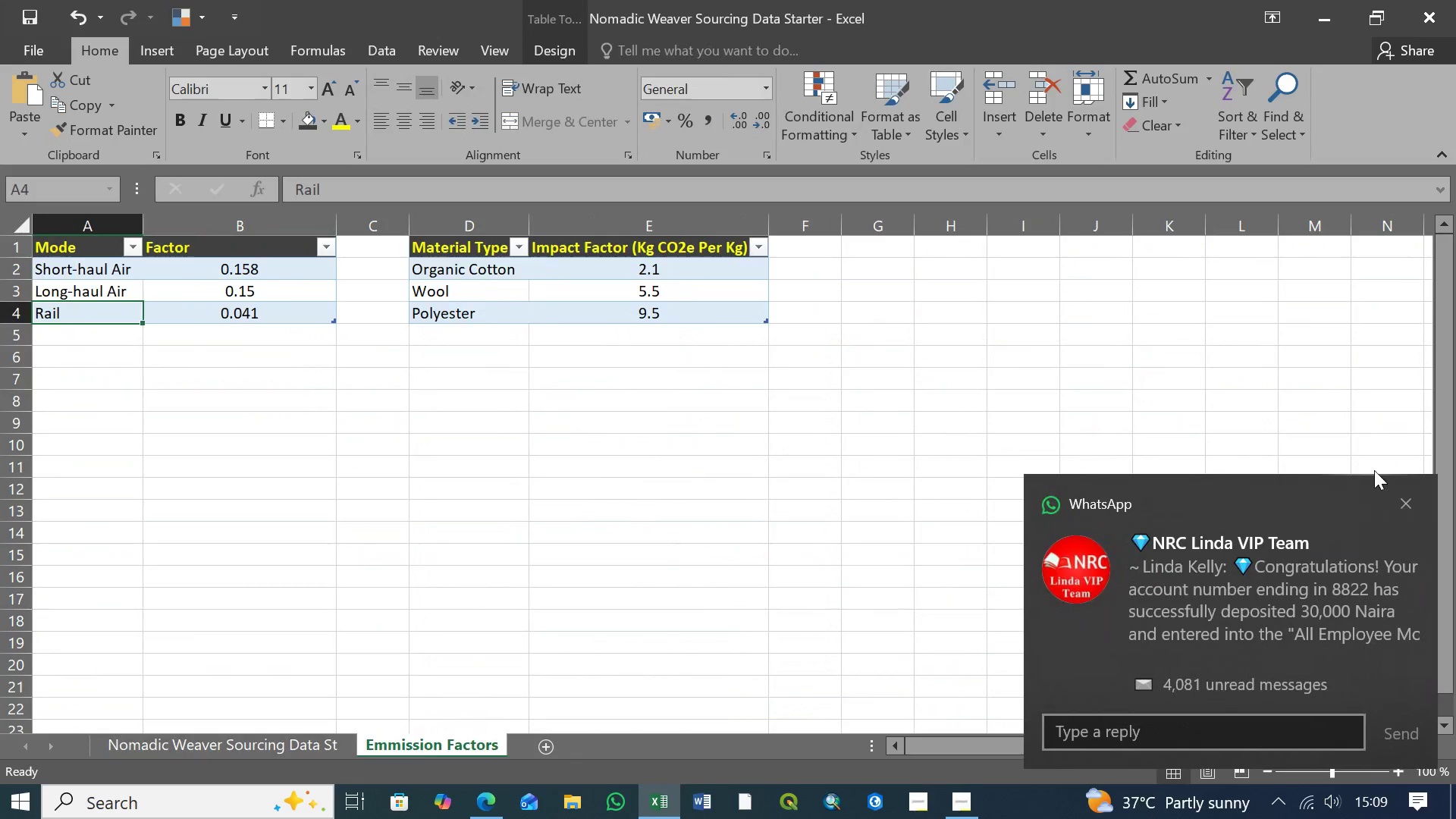 
left_click([1407, 500])
 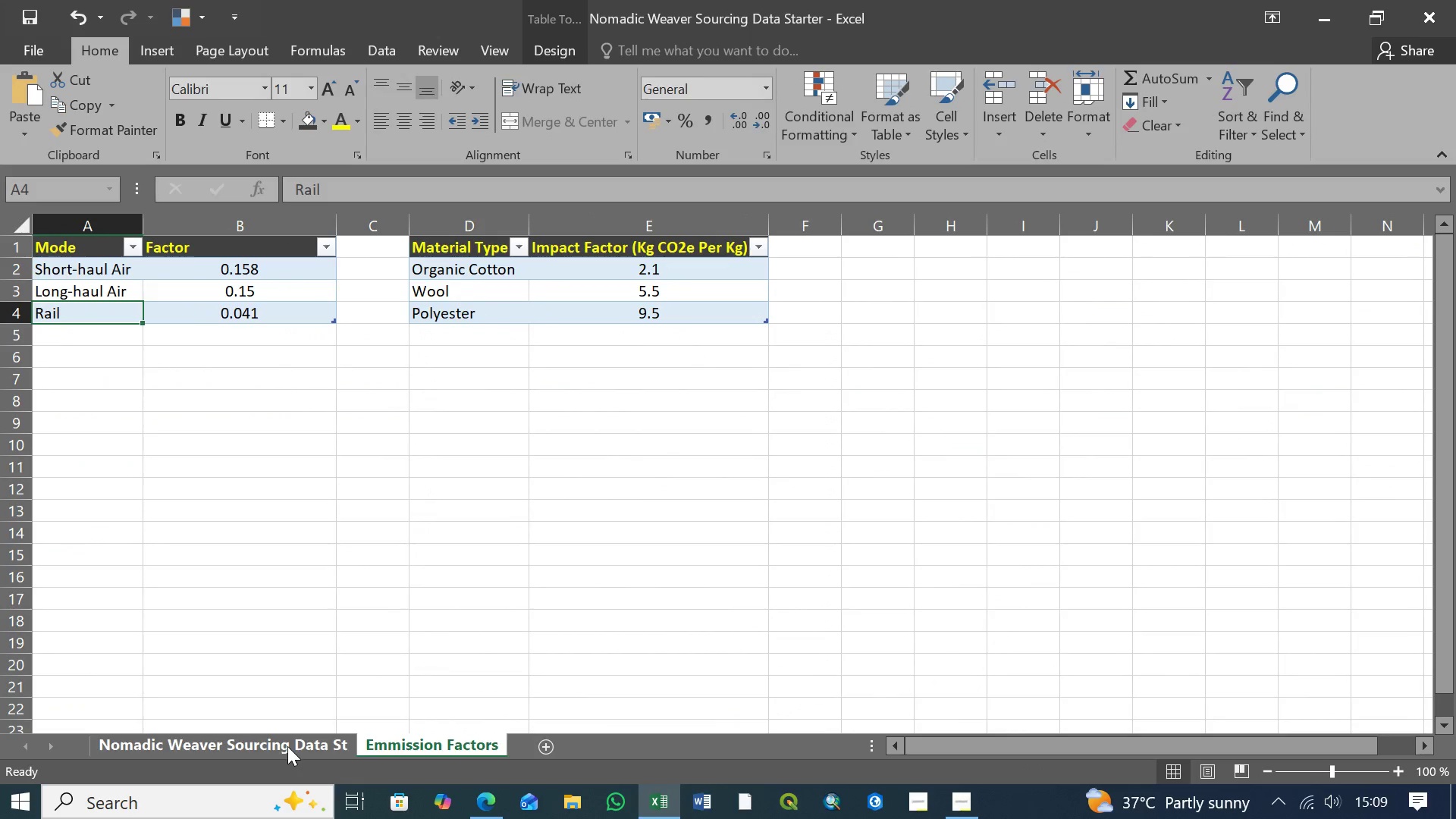 
left_click([287, 746])
 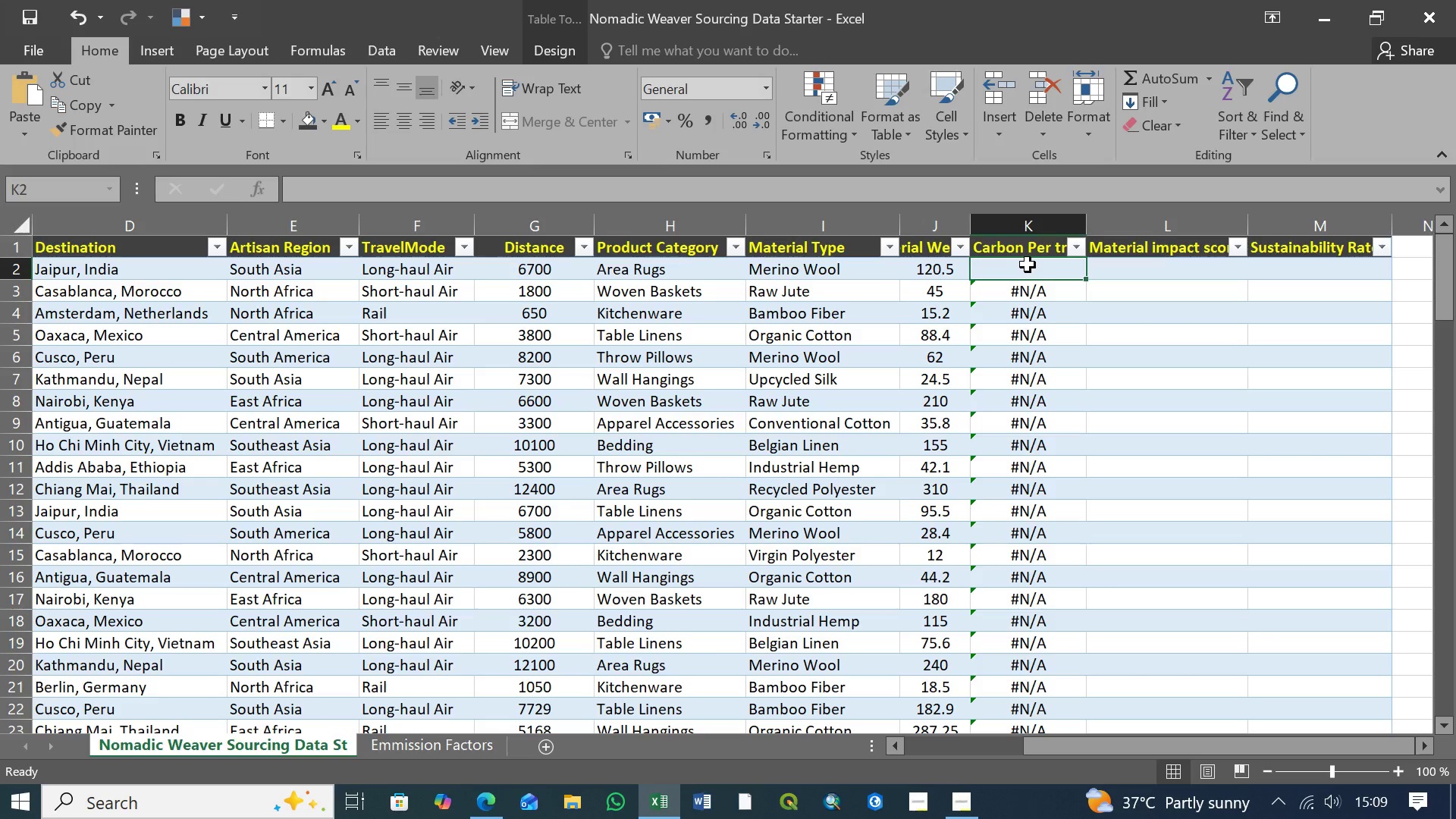 
left_click([1028, 265])
 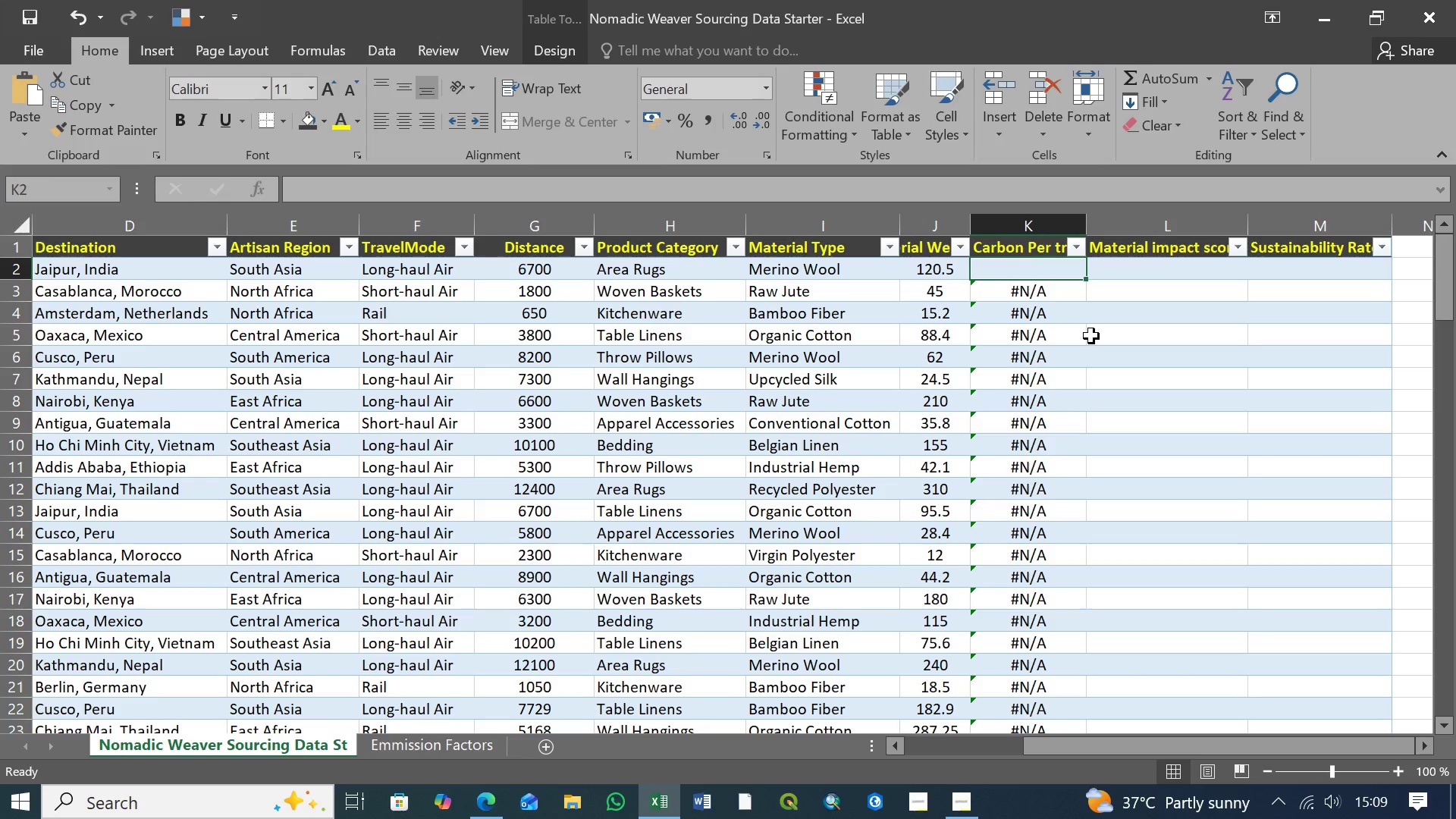 
wait(13.48)
 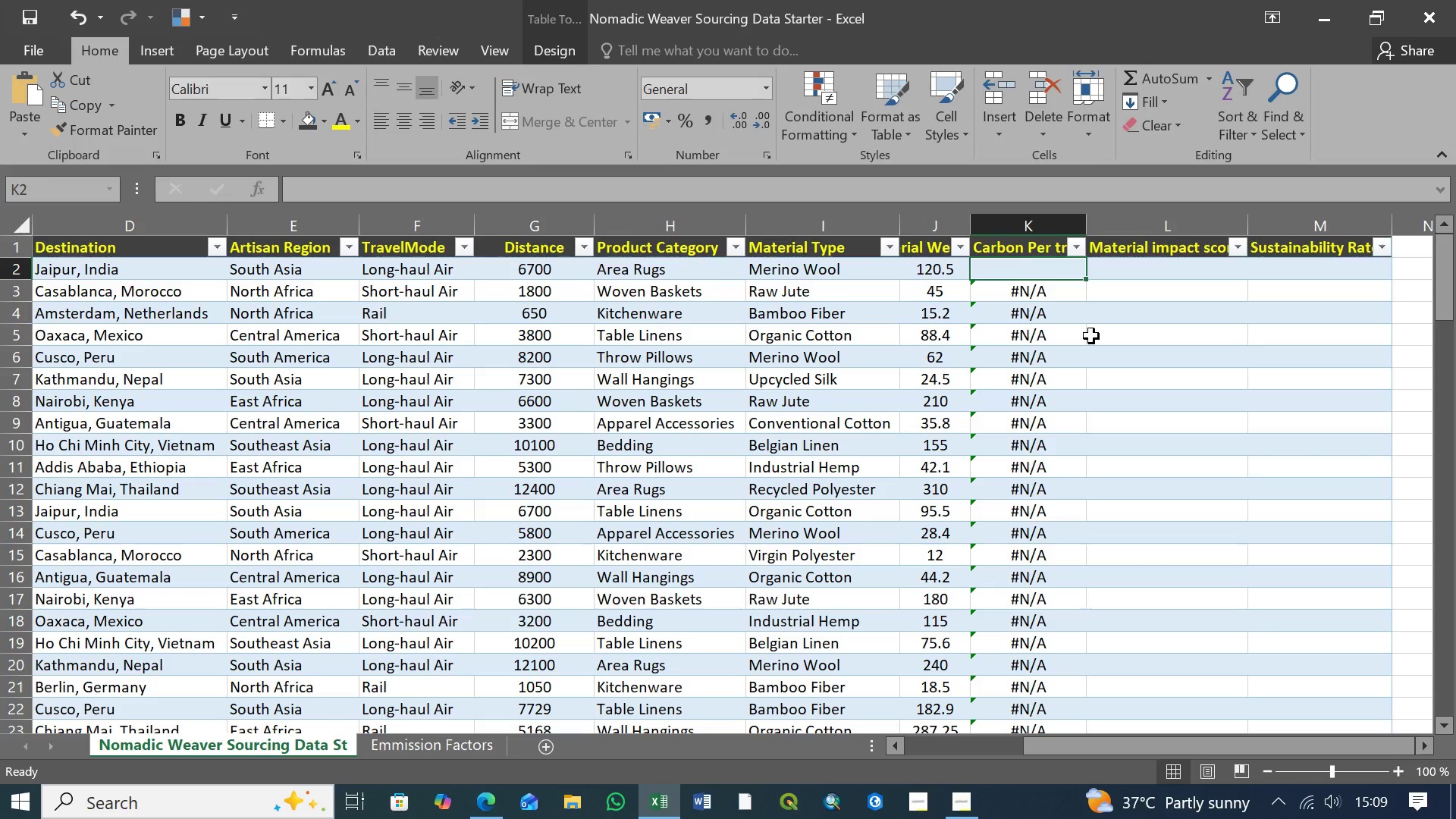 
left_click([457, 749])
 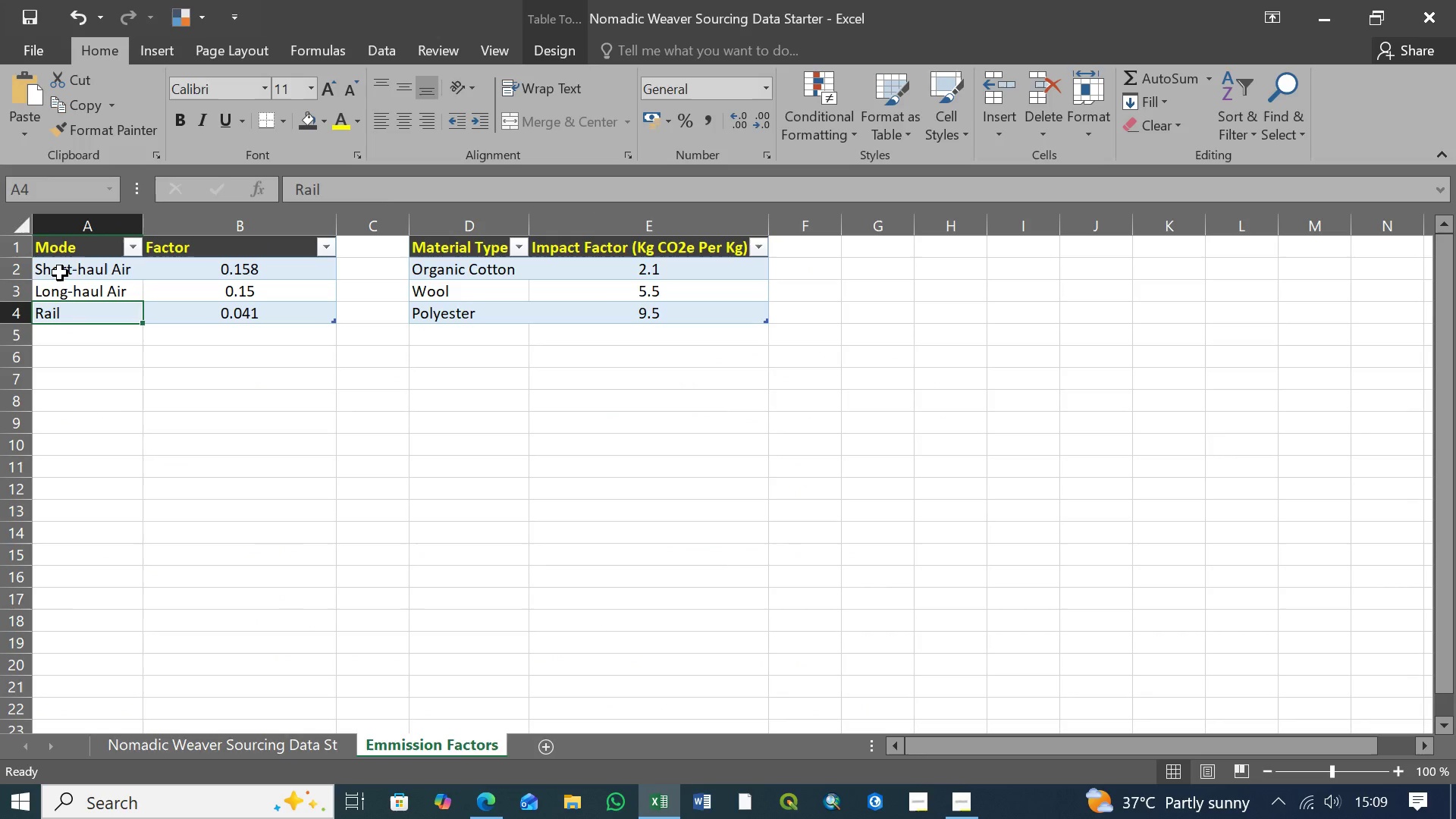 
left_click([60, 273])
 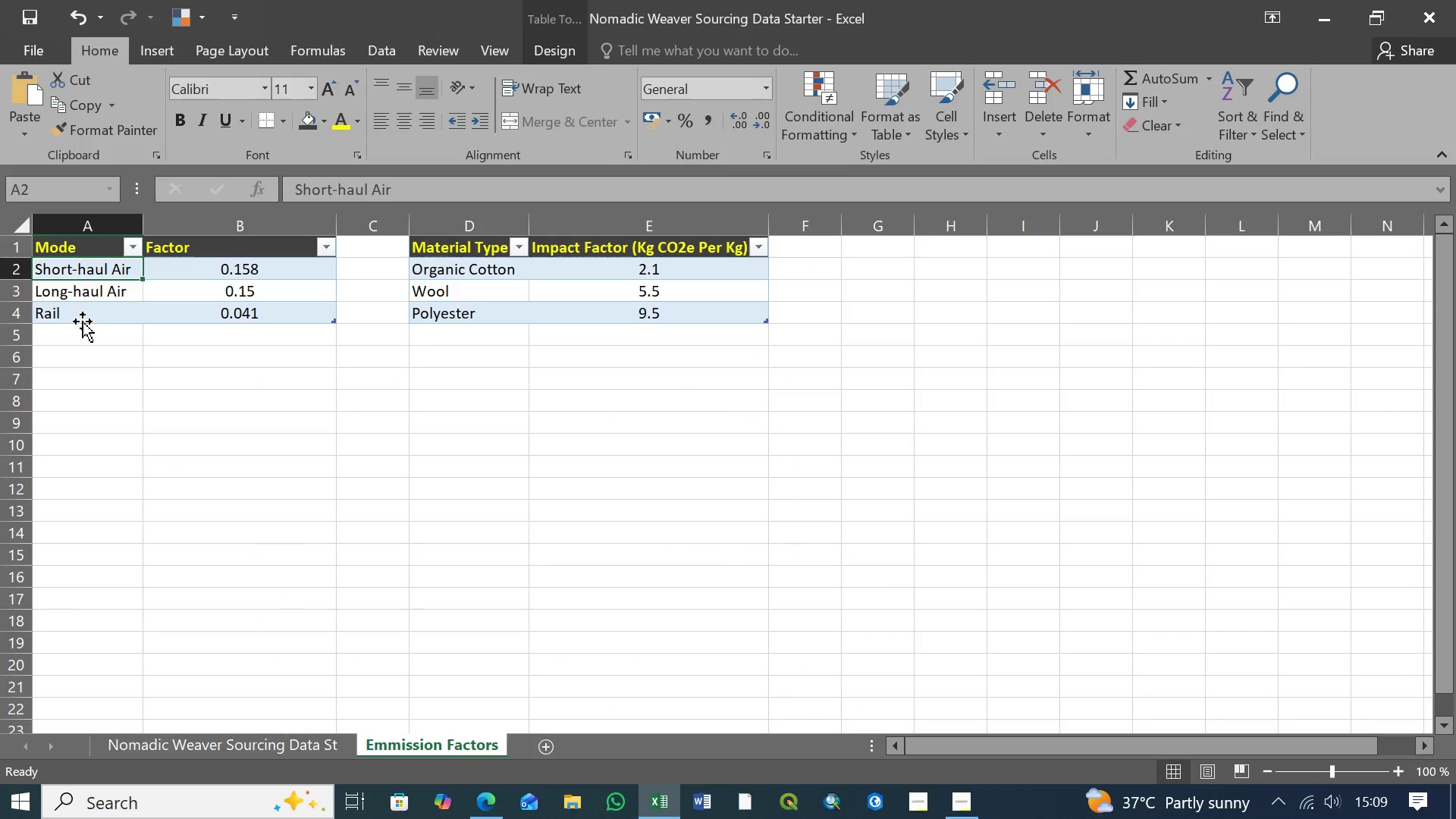 
wait(5.72)
 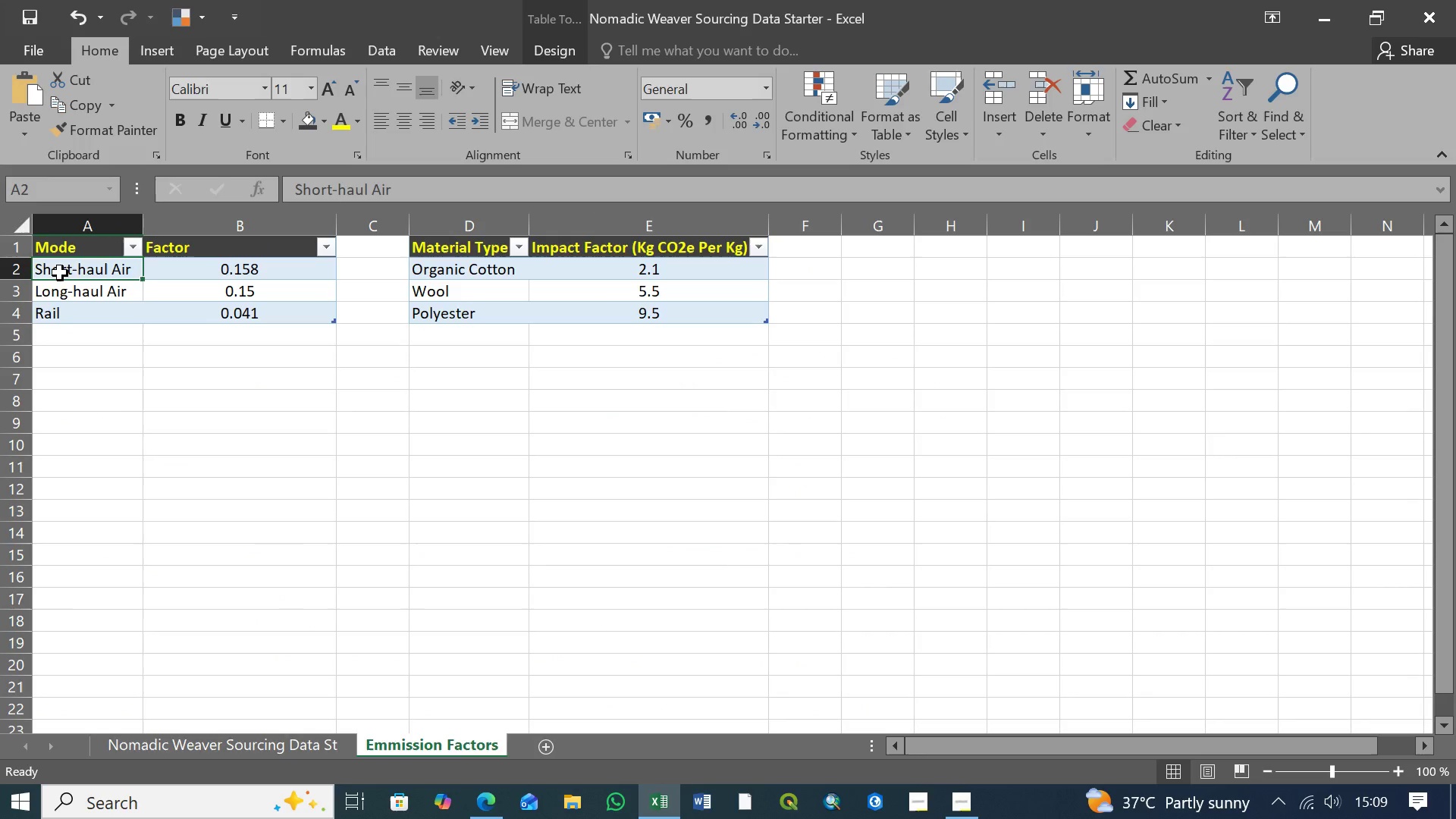 
left_click([86, 297])
 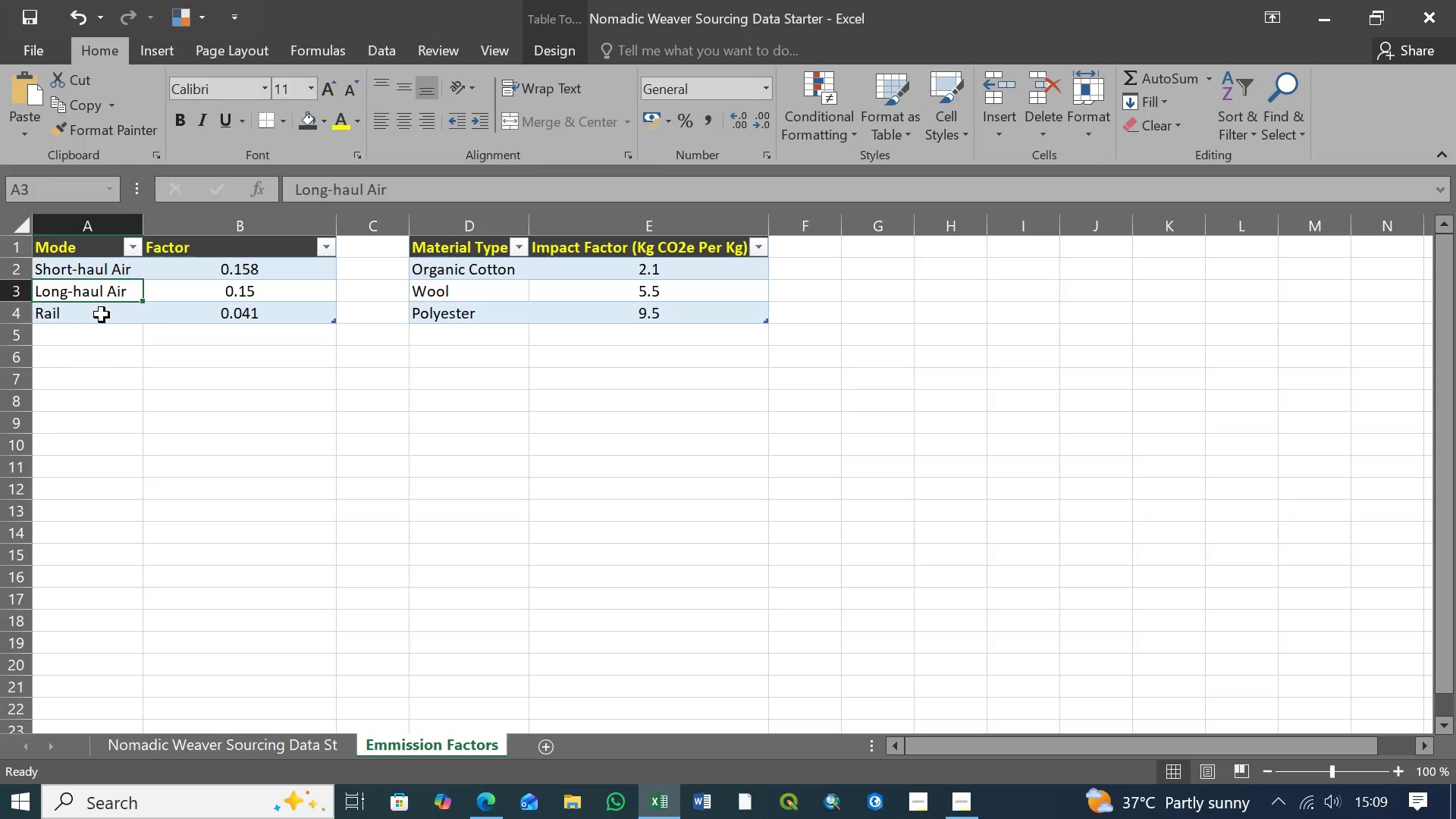 
wait(5.31)
 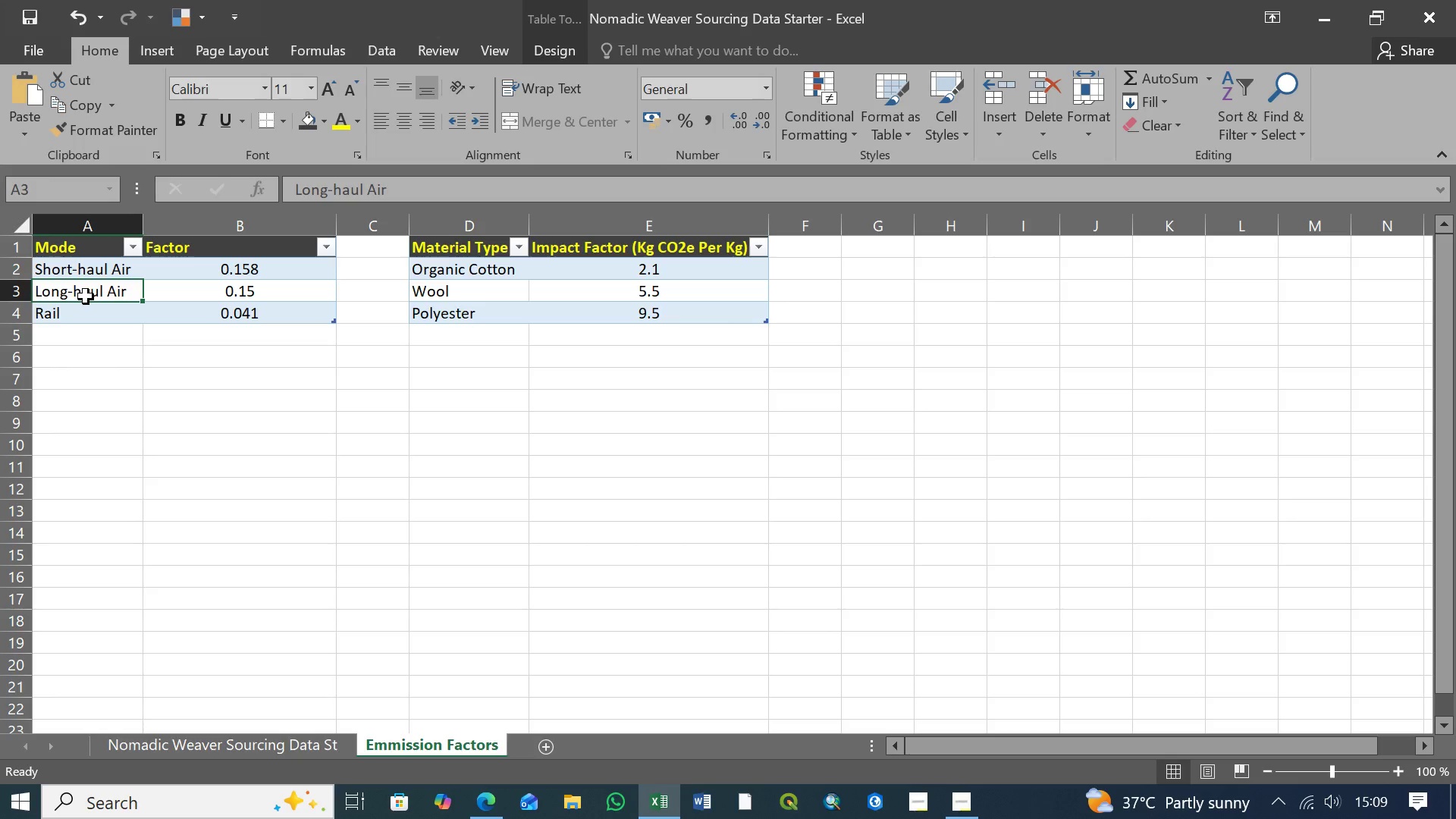 
left_click([93, 312])
 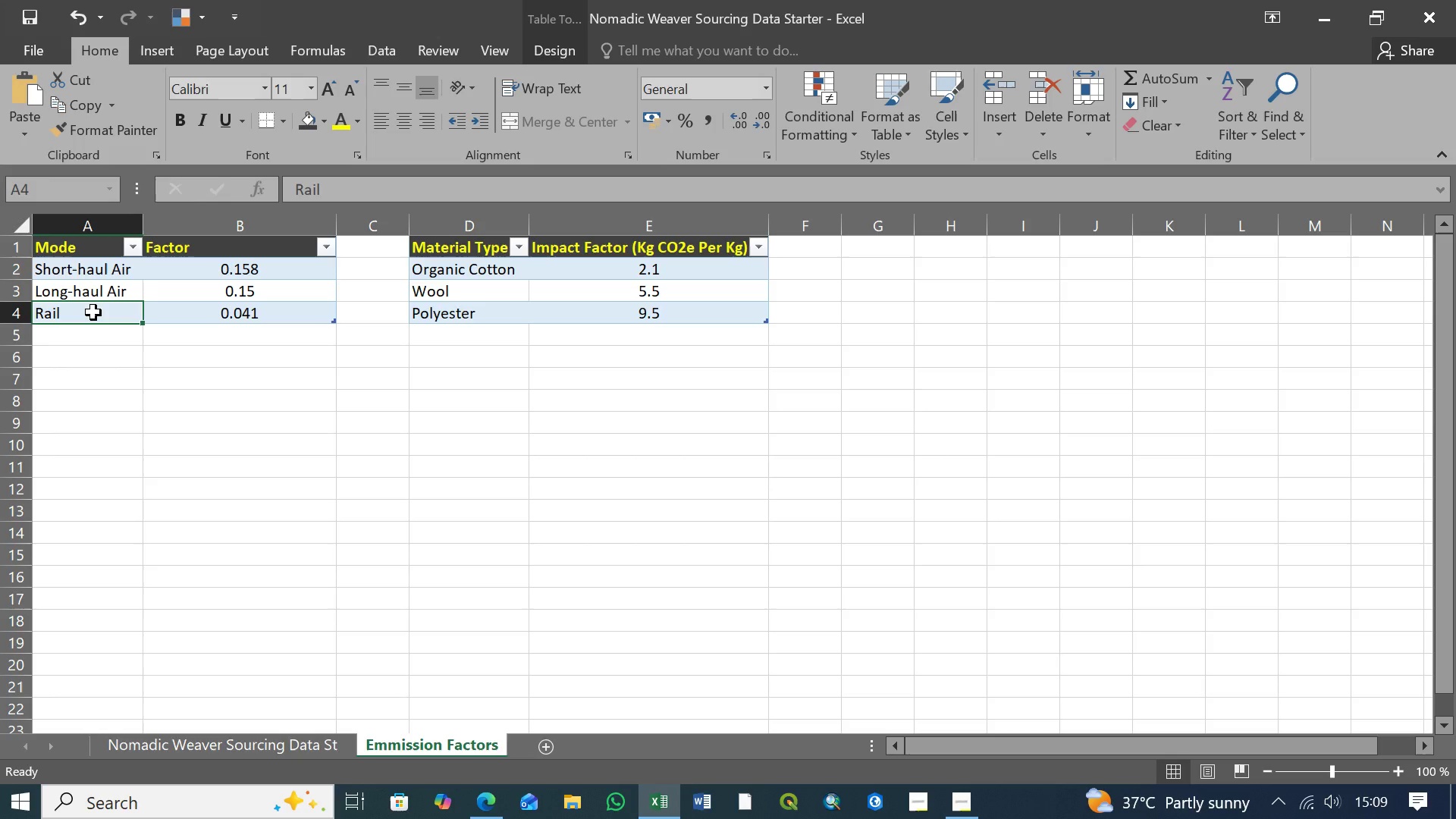 
wait(10.17)
 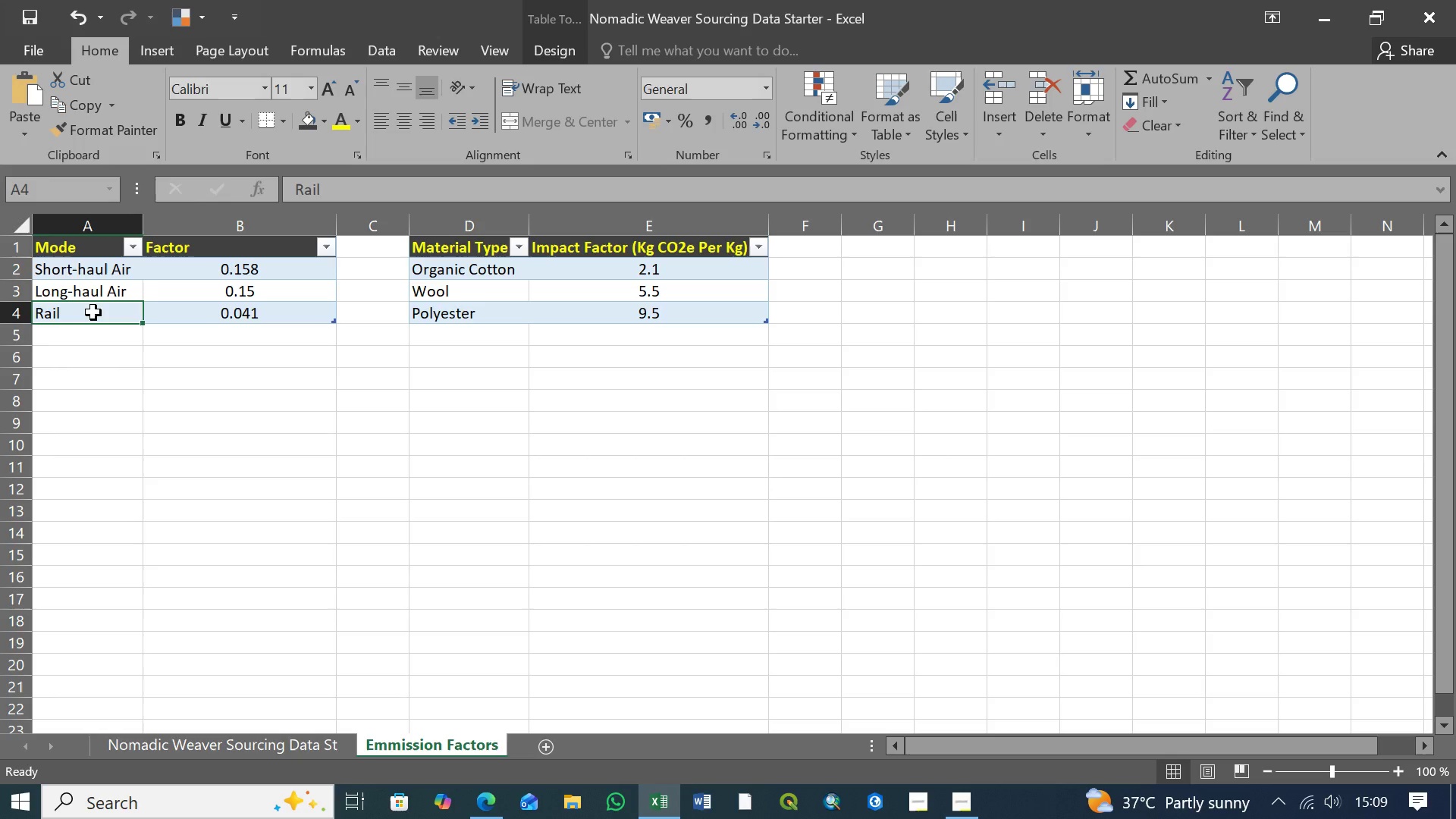 
left_click([86, 270])
 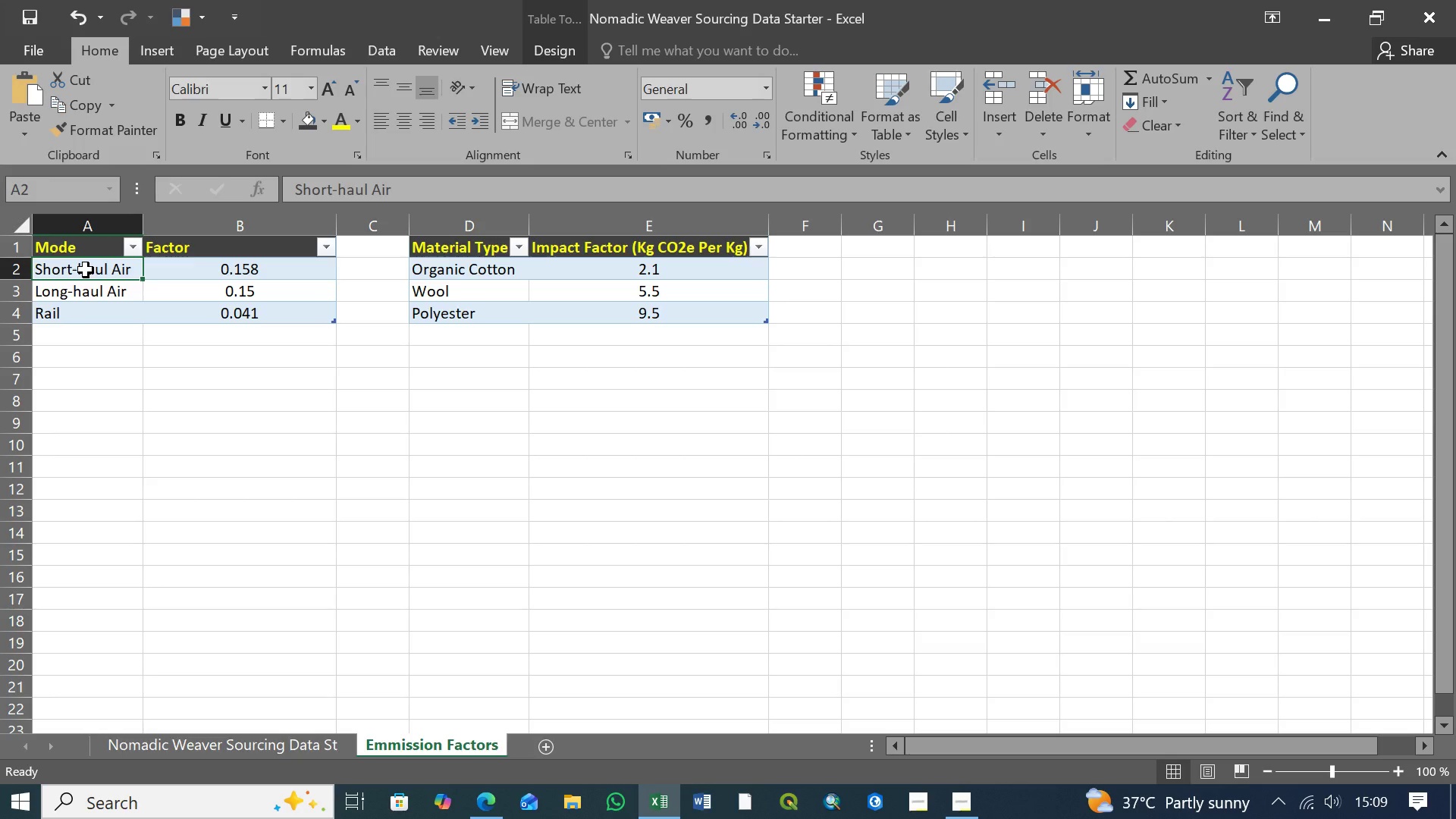 
key(F2)
 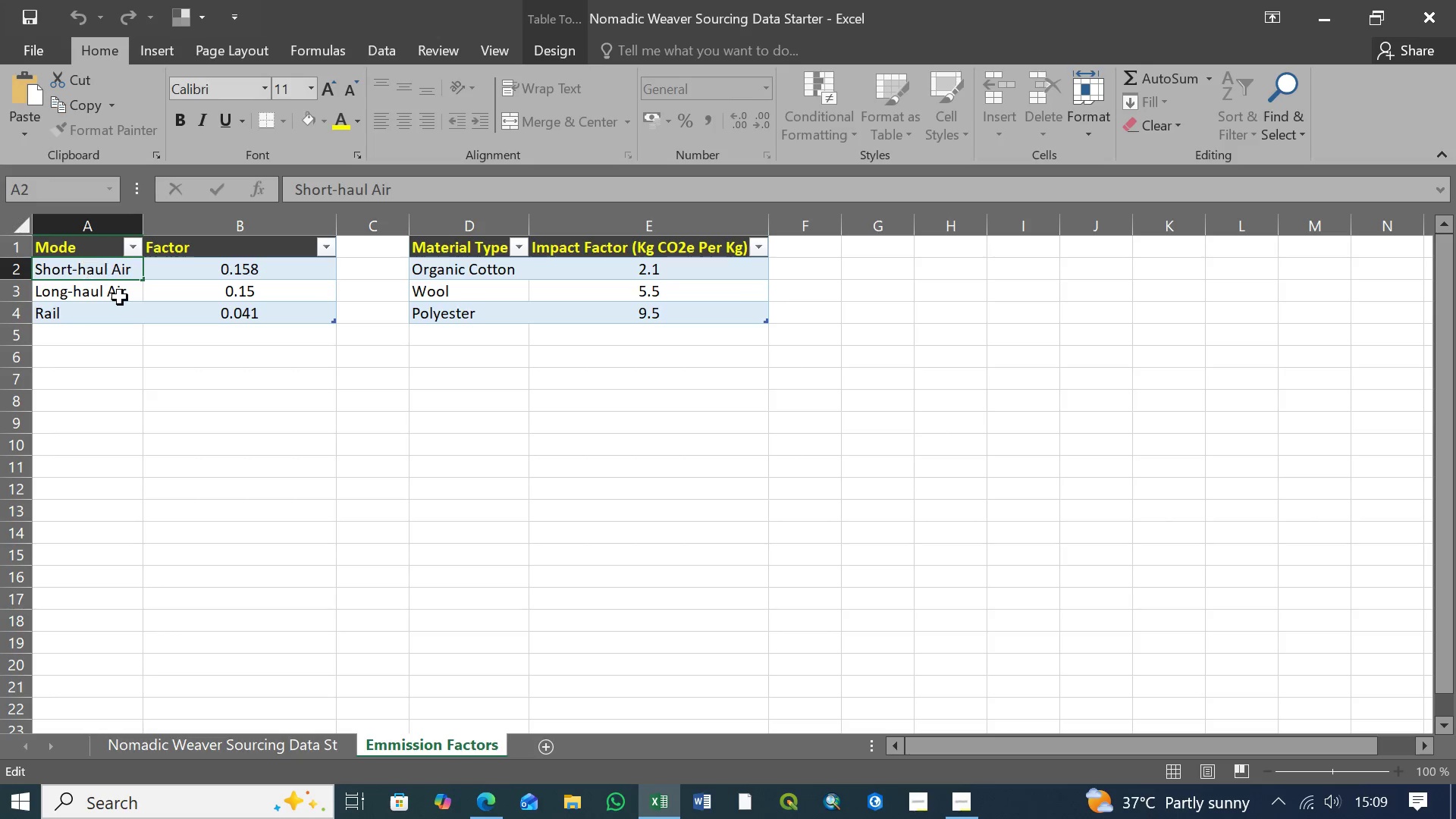 
left_click([115, 293])
 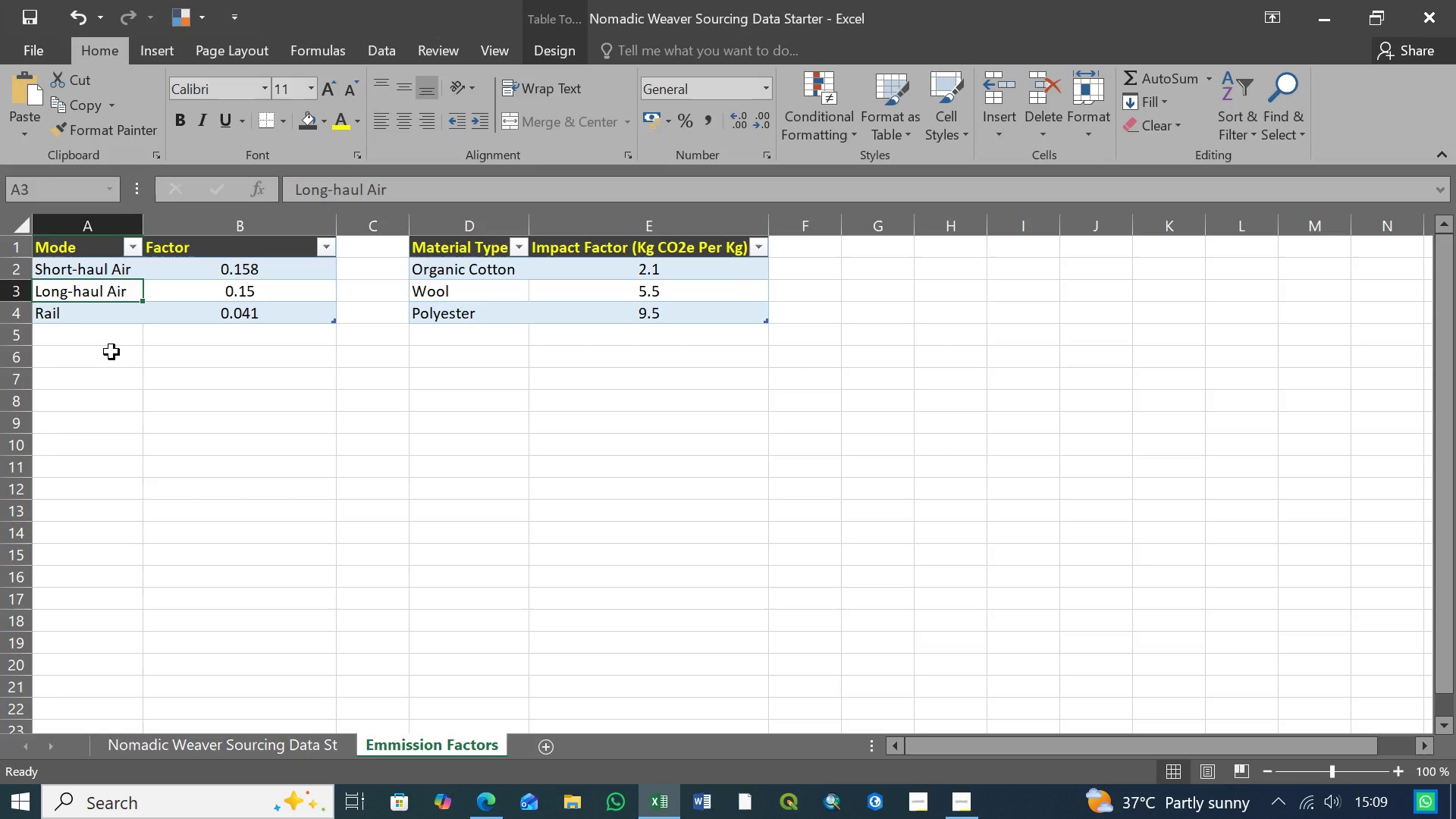 
key(F2)
 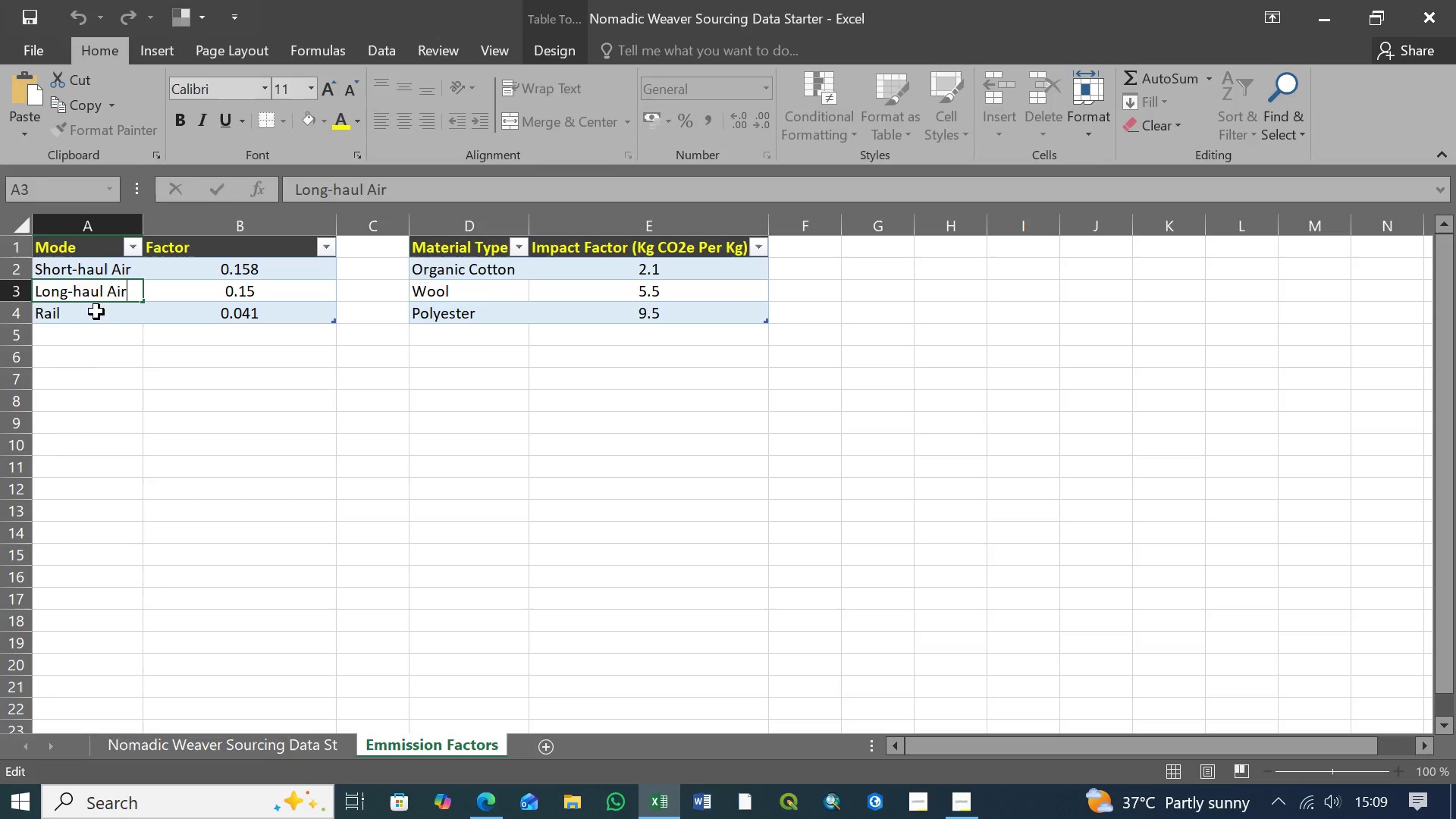 
left_click([96, 312])
 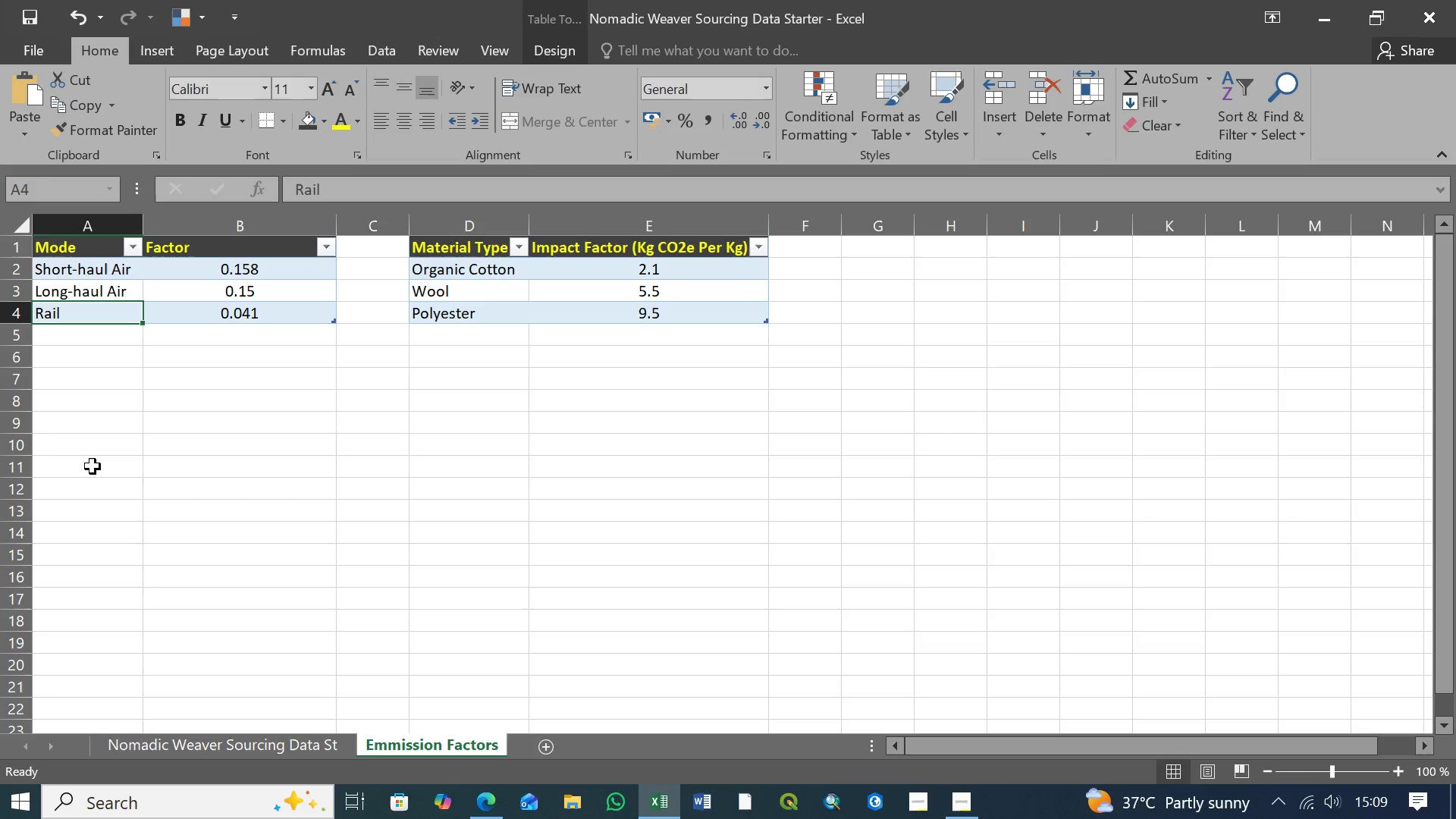 
key(F2)
 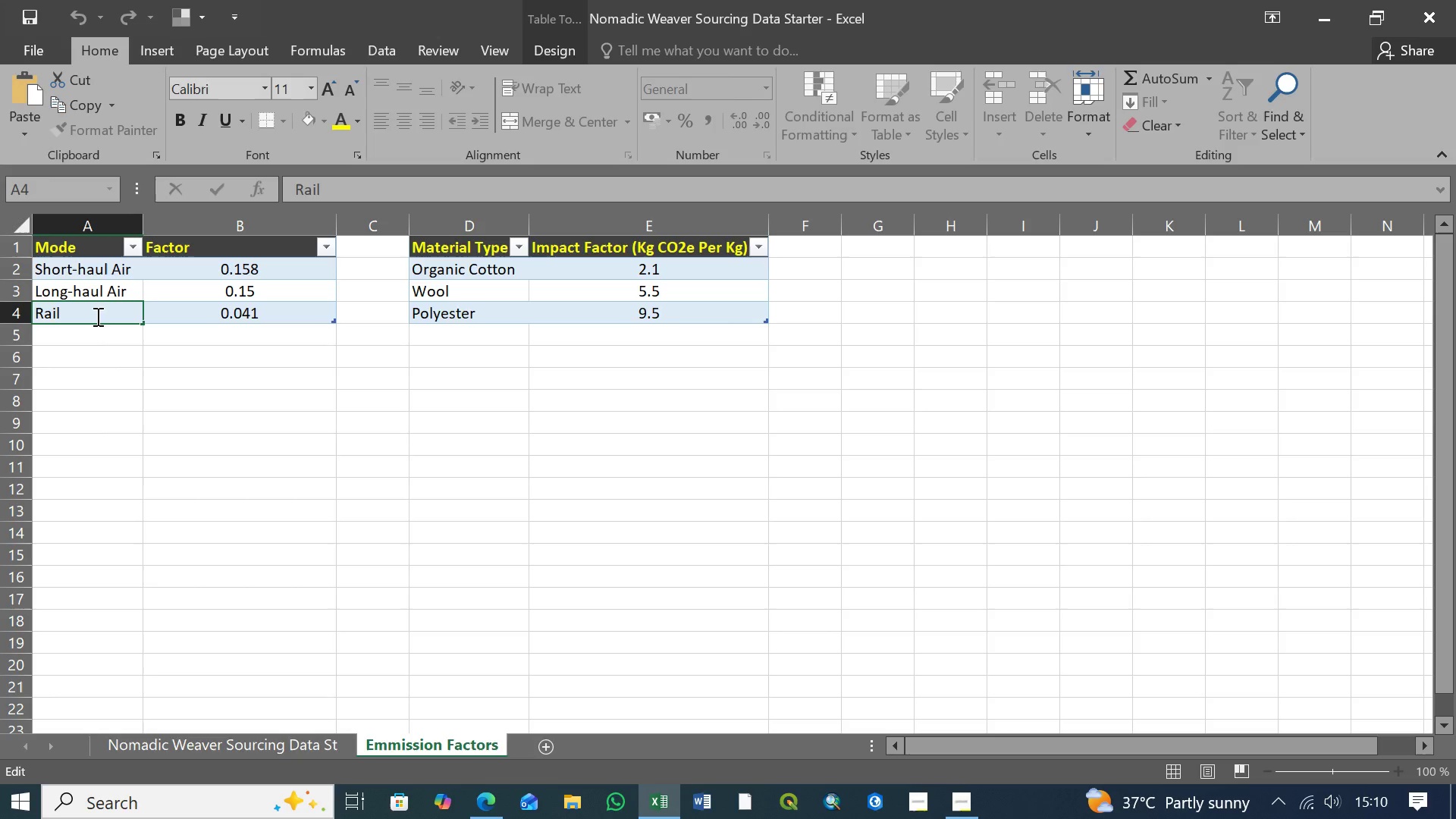 
left_click([86, 334])
 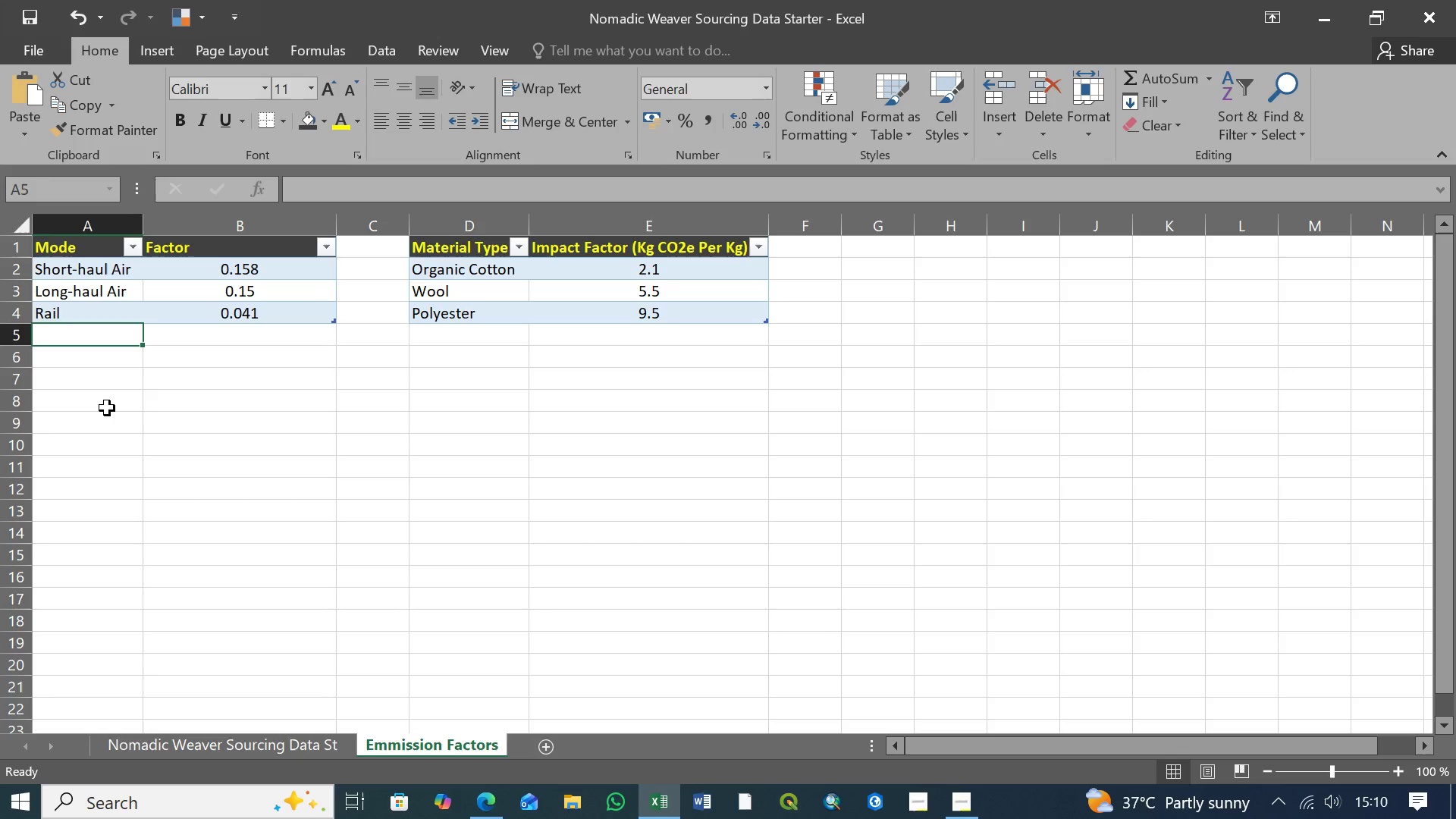 
wait(30.47)
 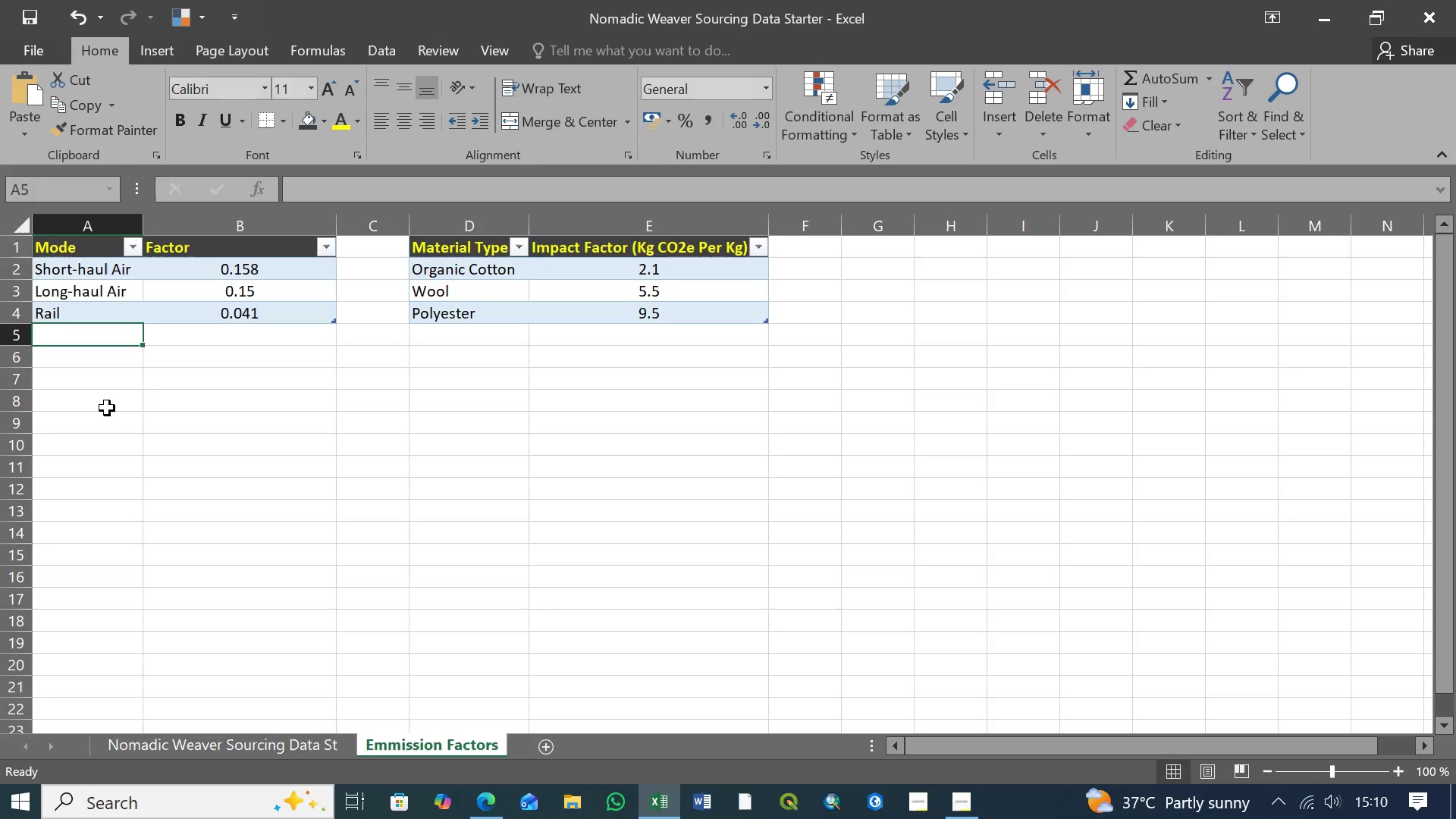 
left_click([185, 384])
 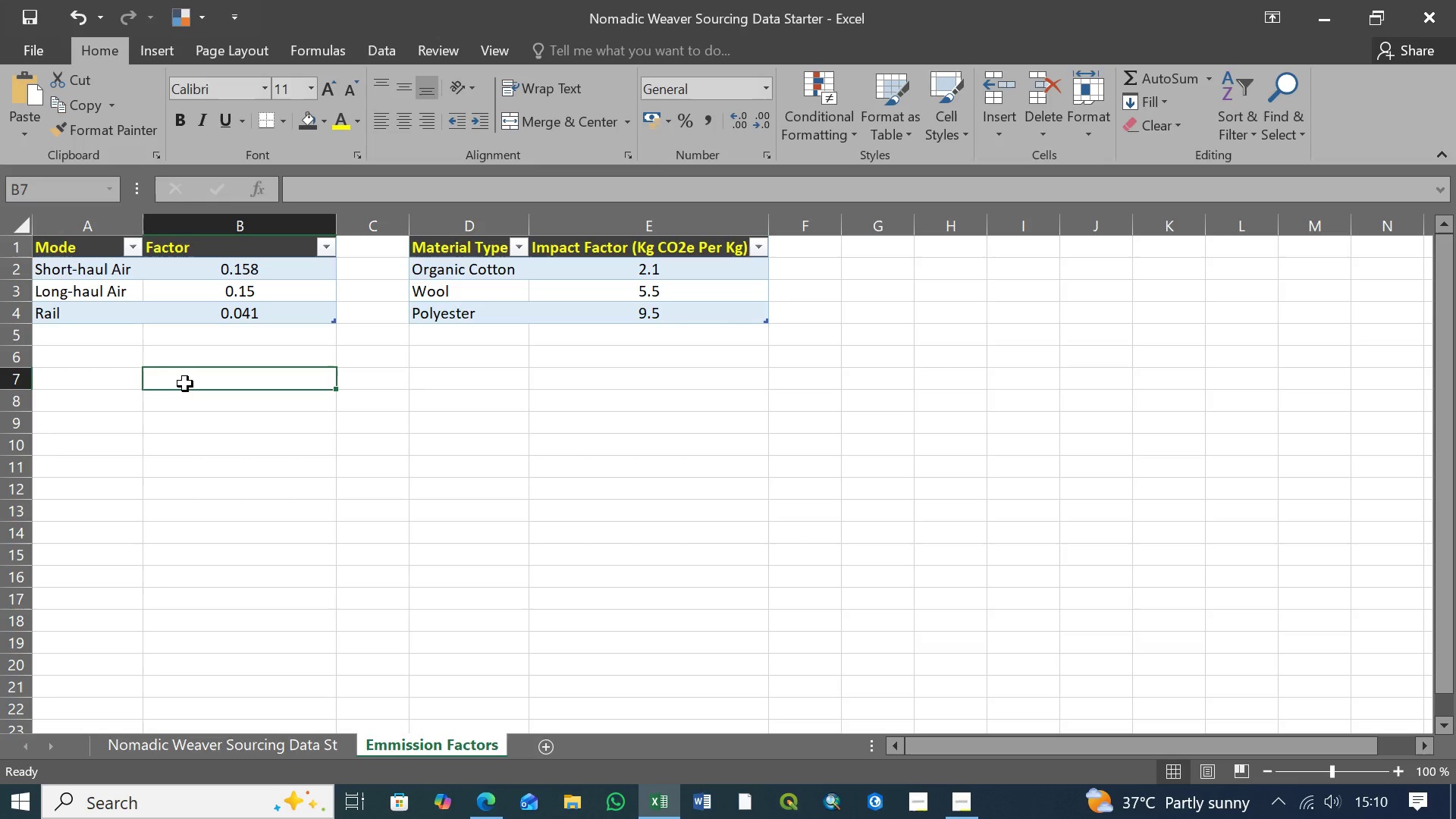 
key(Equal)
 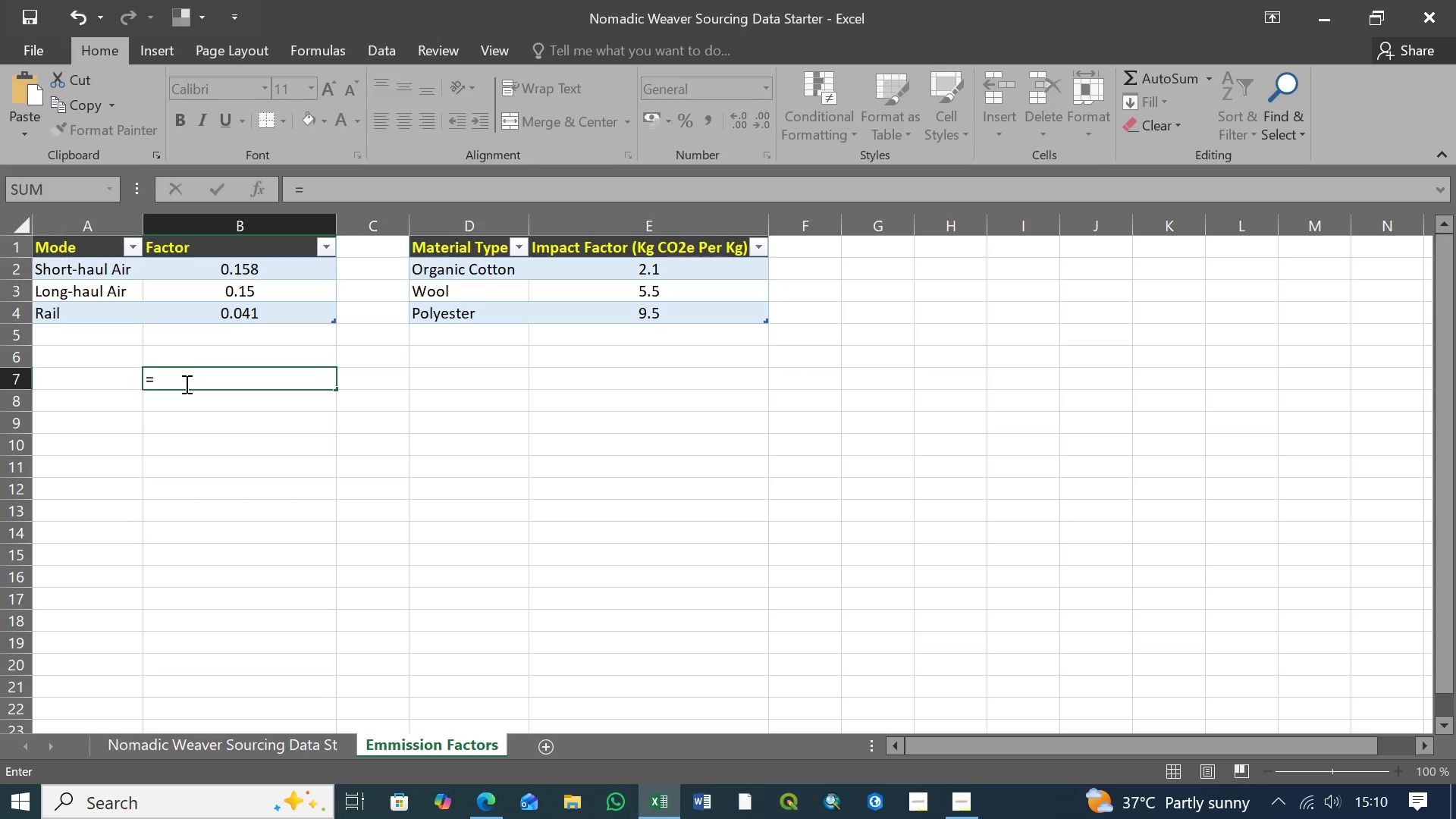 
type(vloo)
key(Tab)
 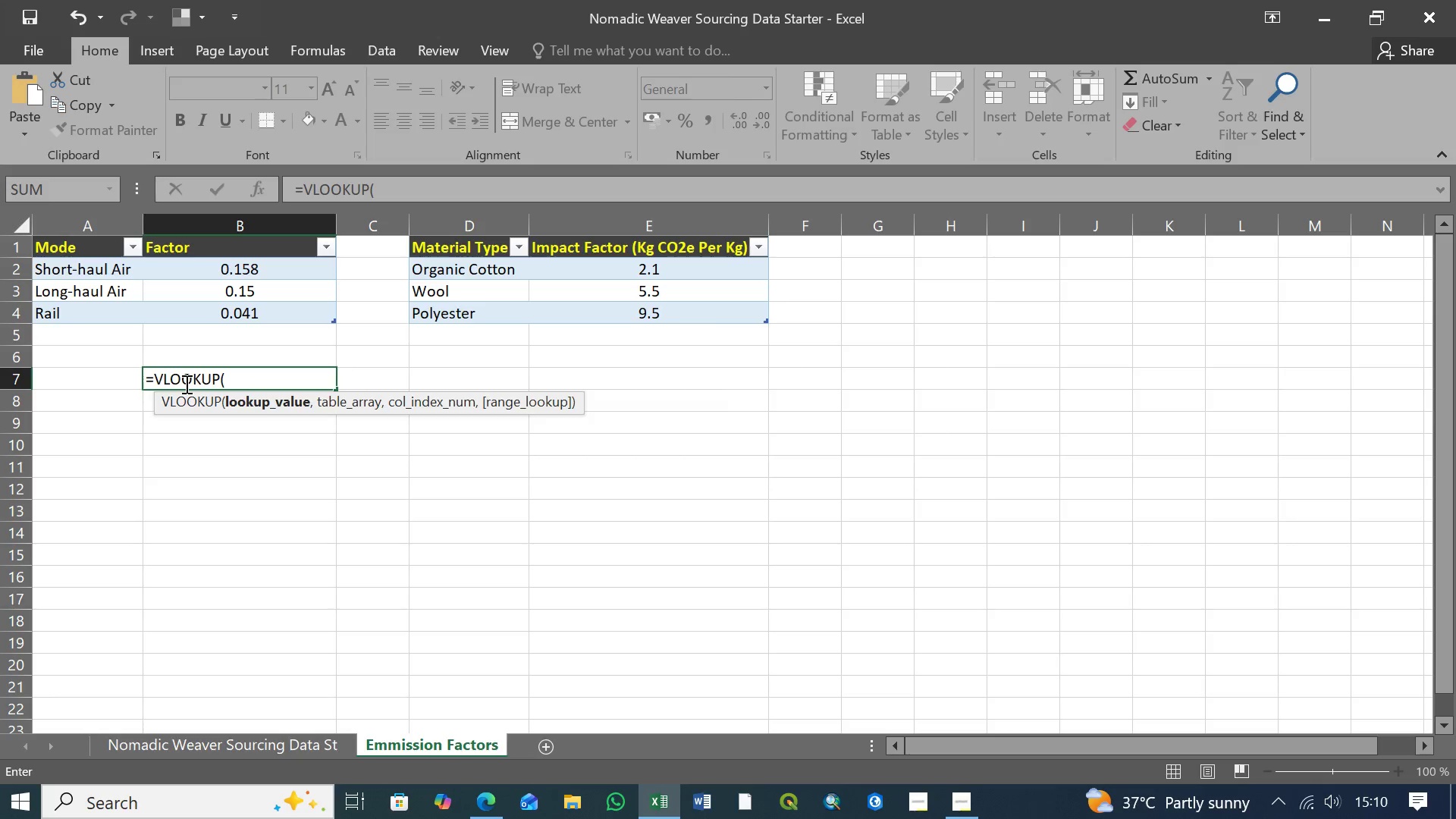 
type(("Rail")
 